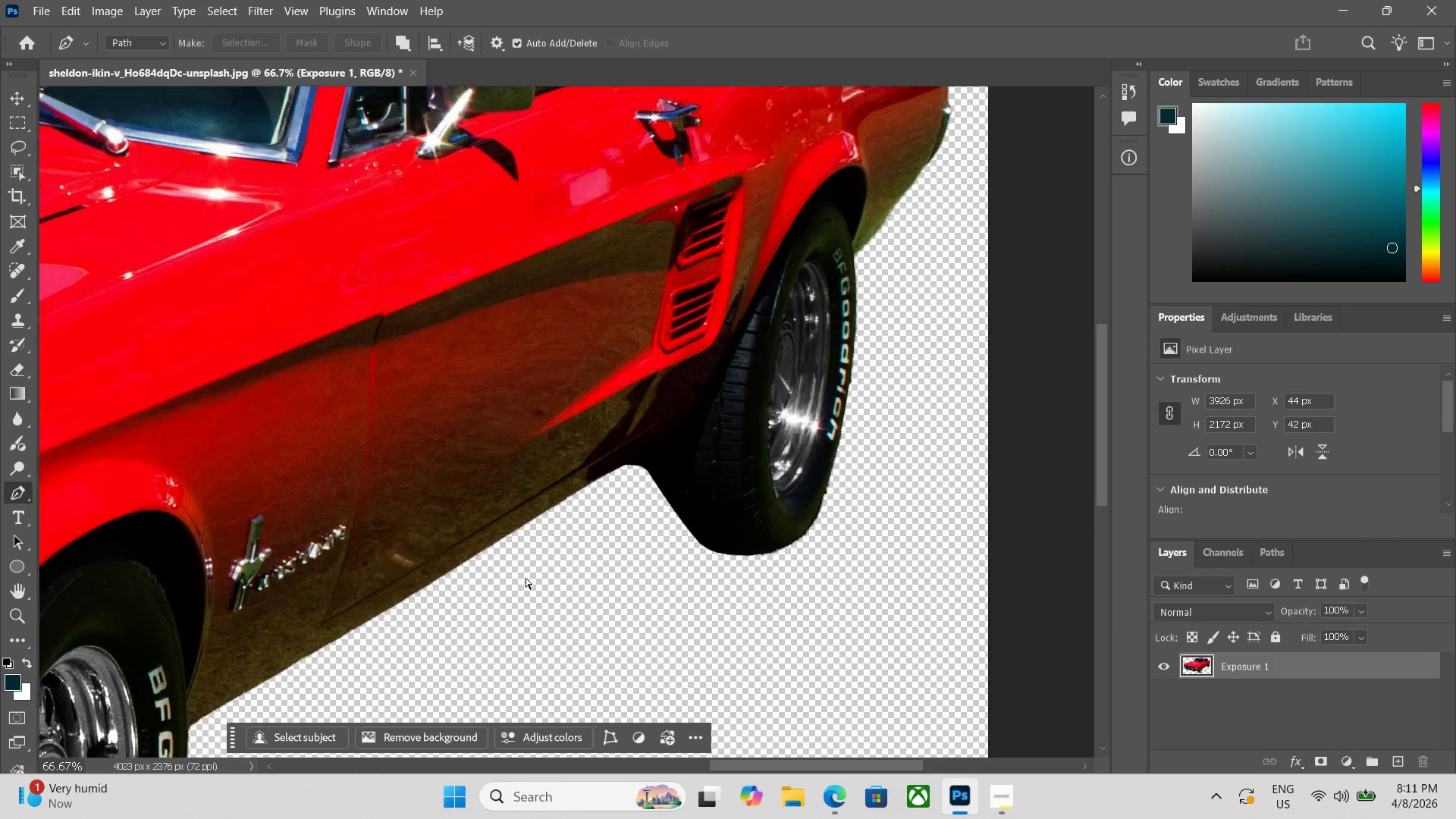 
key(Control+Equal)
 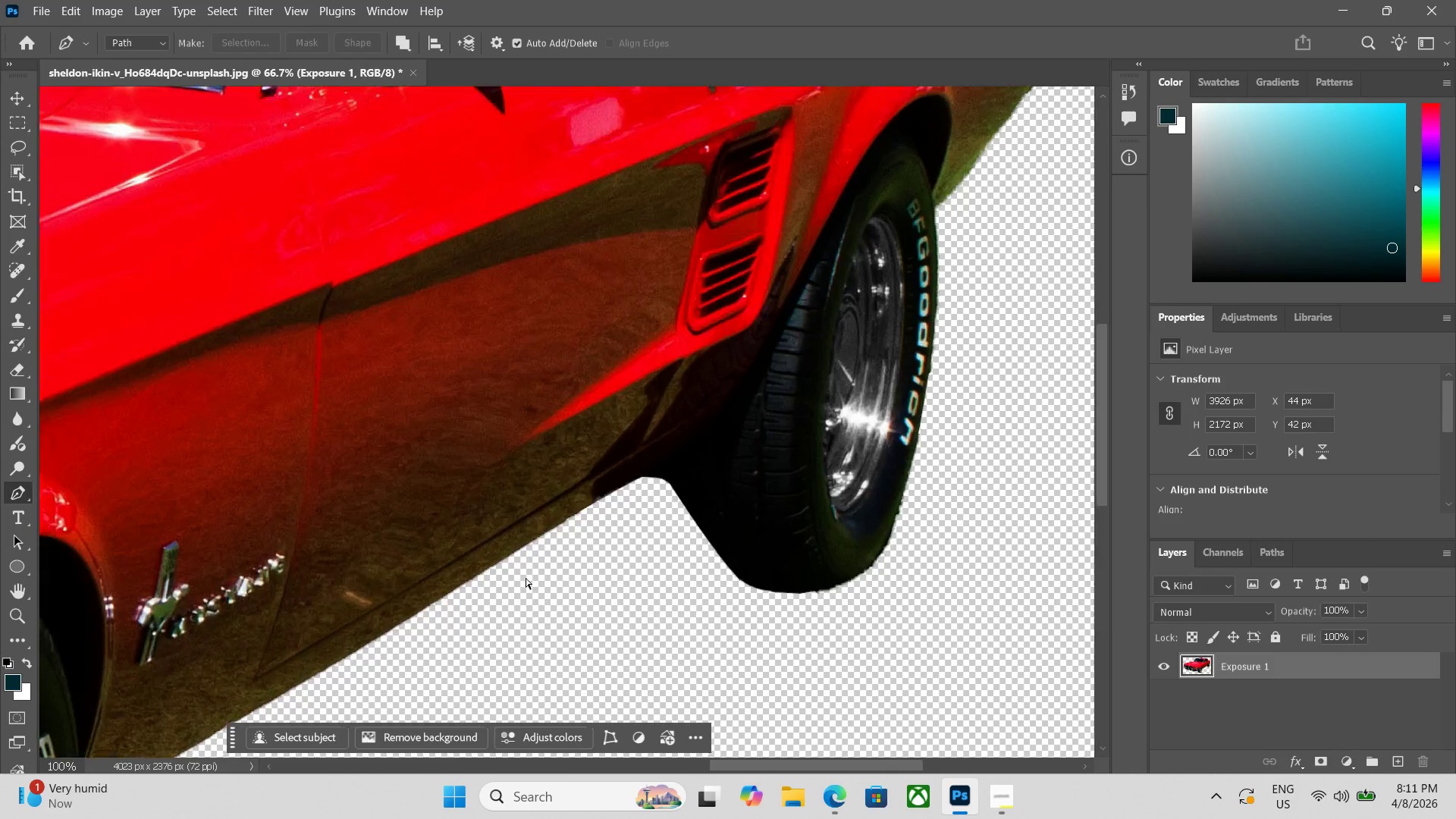 
key(Control+Equal)
 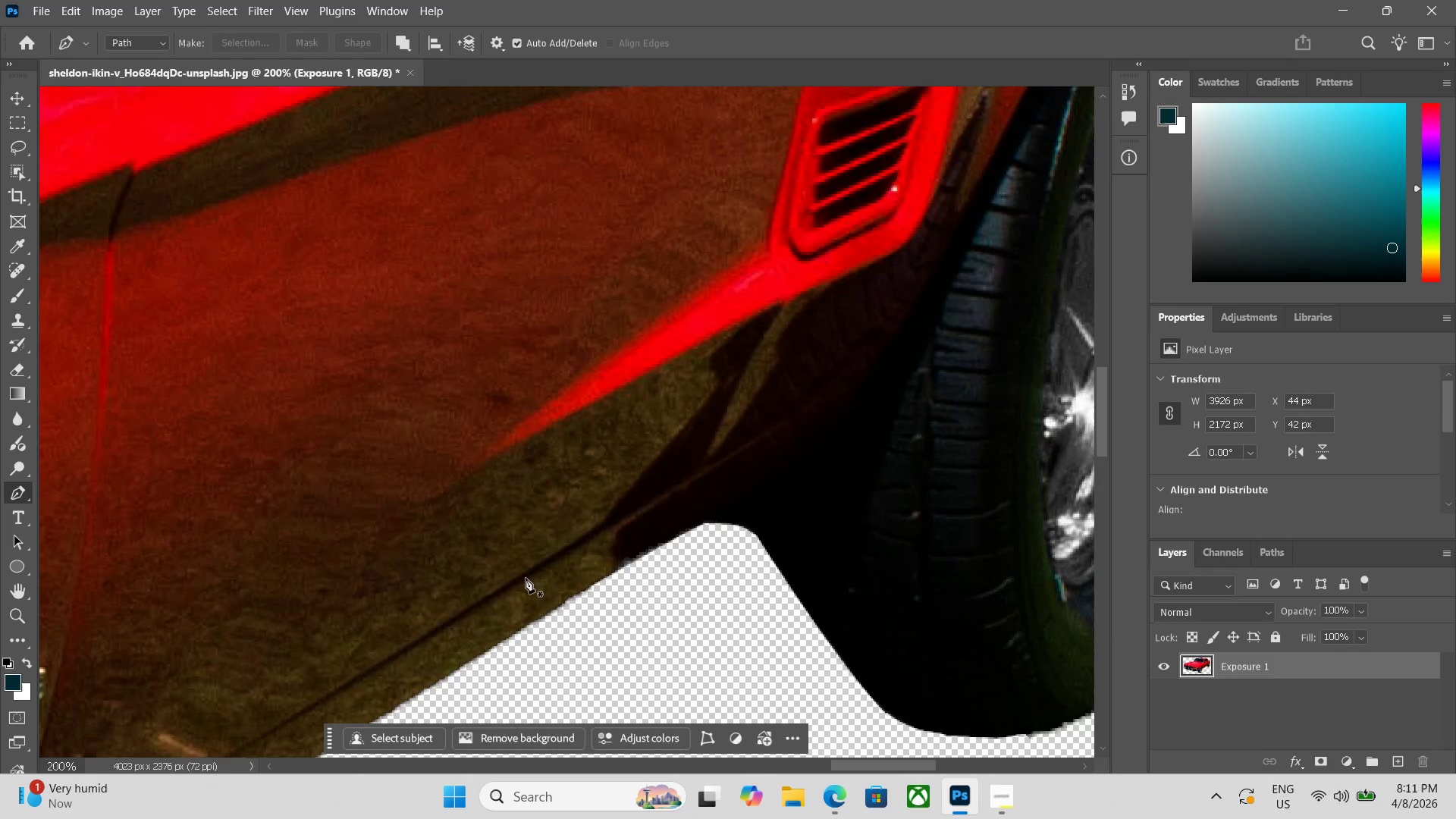 
key(Space)
 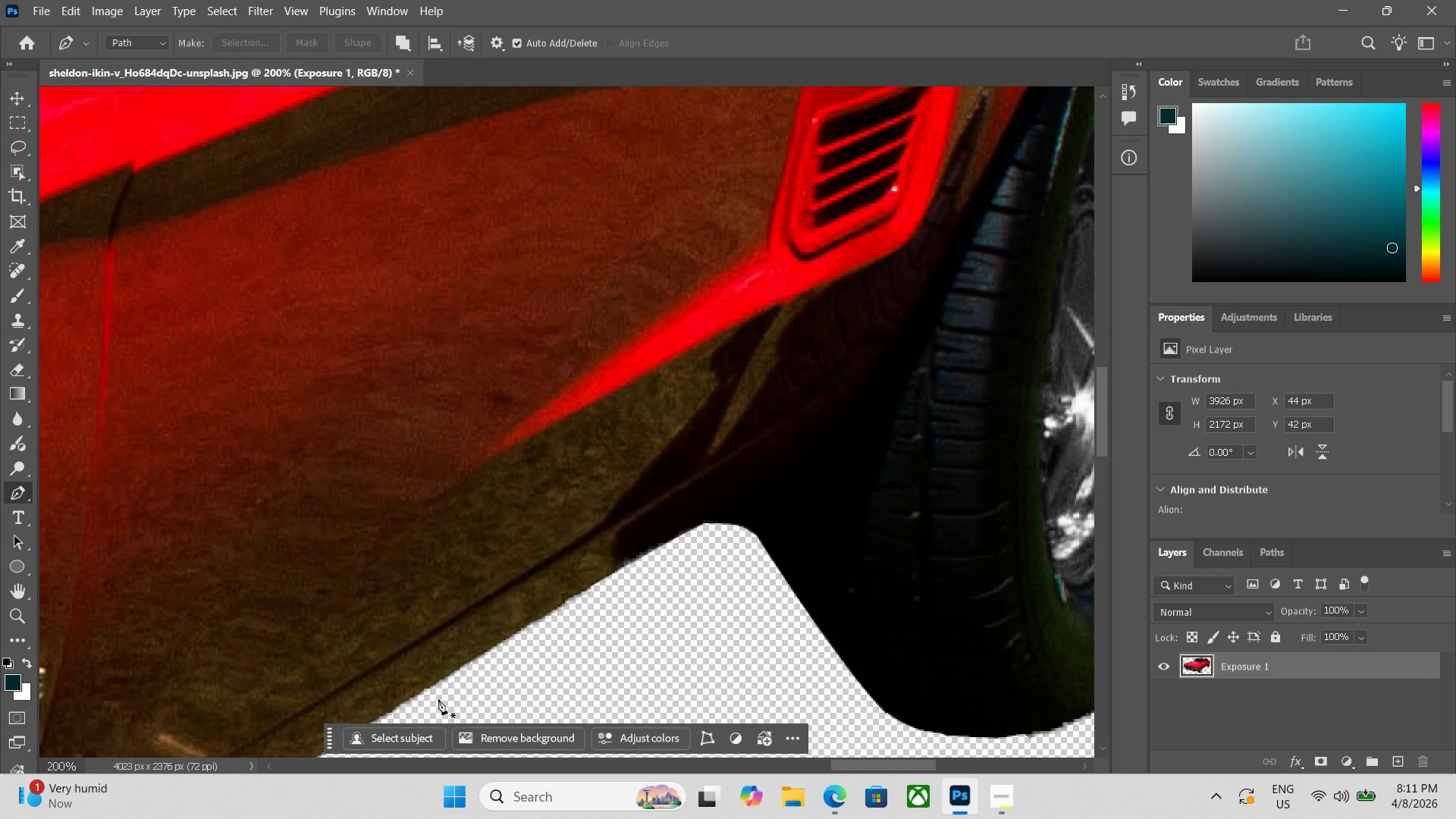 
hold_key(key=Space, duration=1.01)
 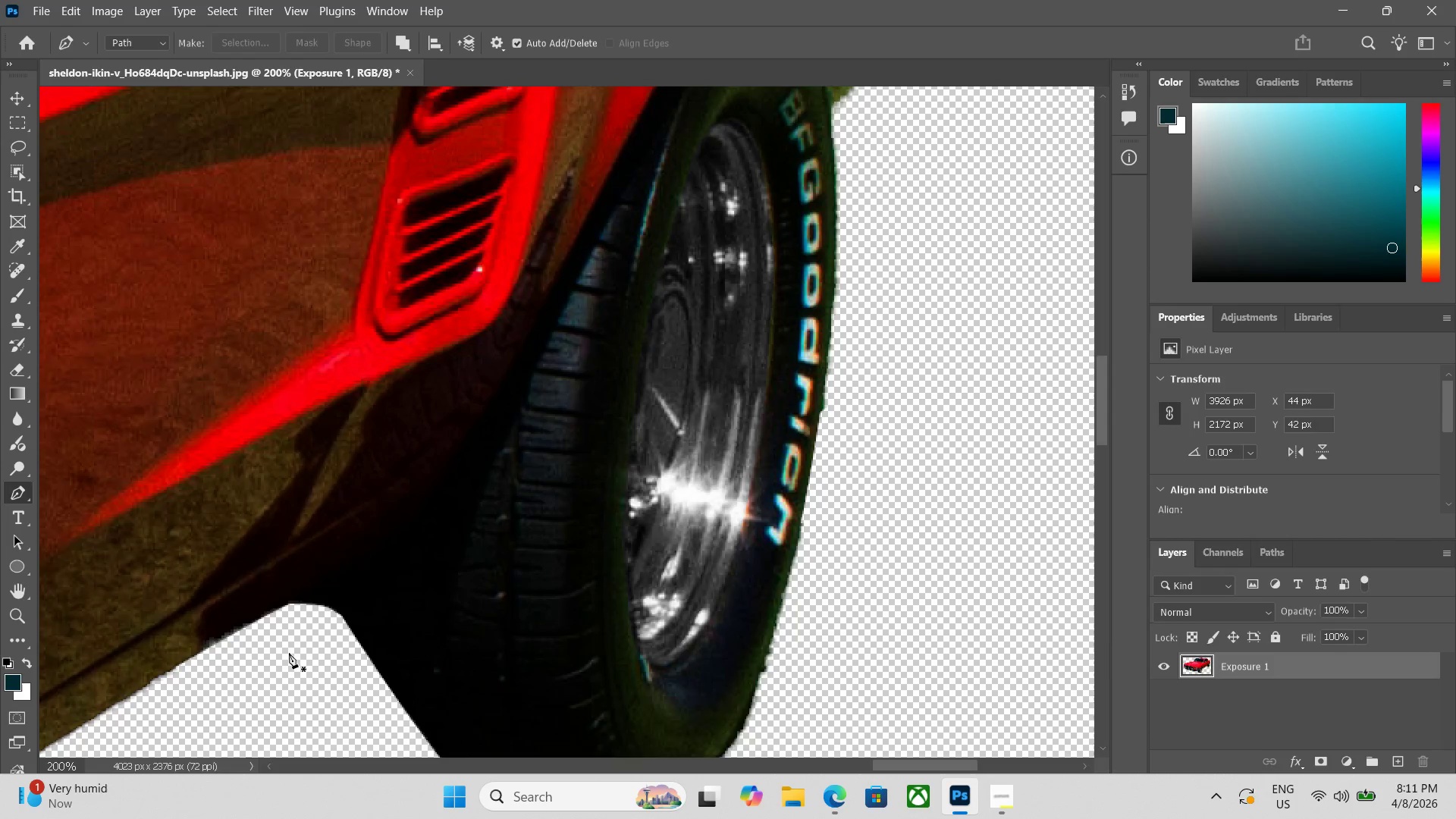 
left_click_drag(start_coordinate=[582, 554], to_coordinate=[275, 651])
 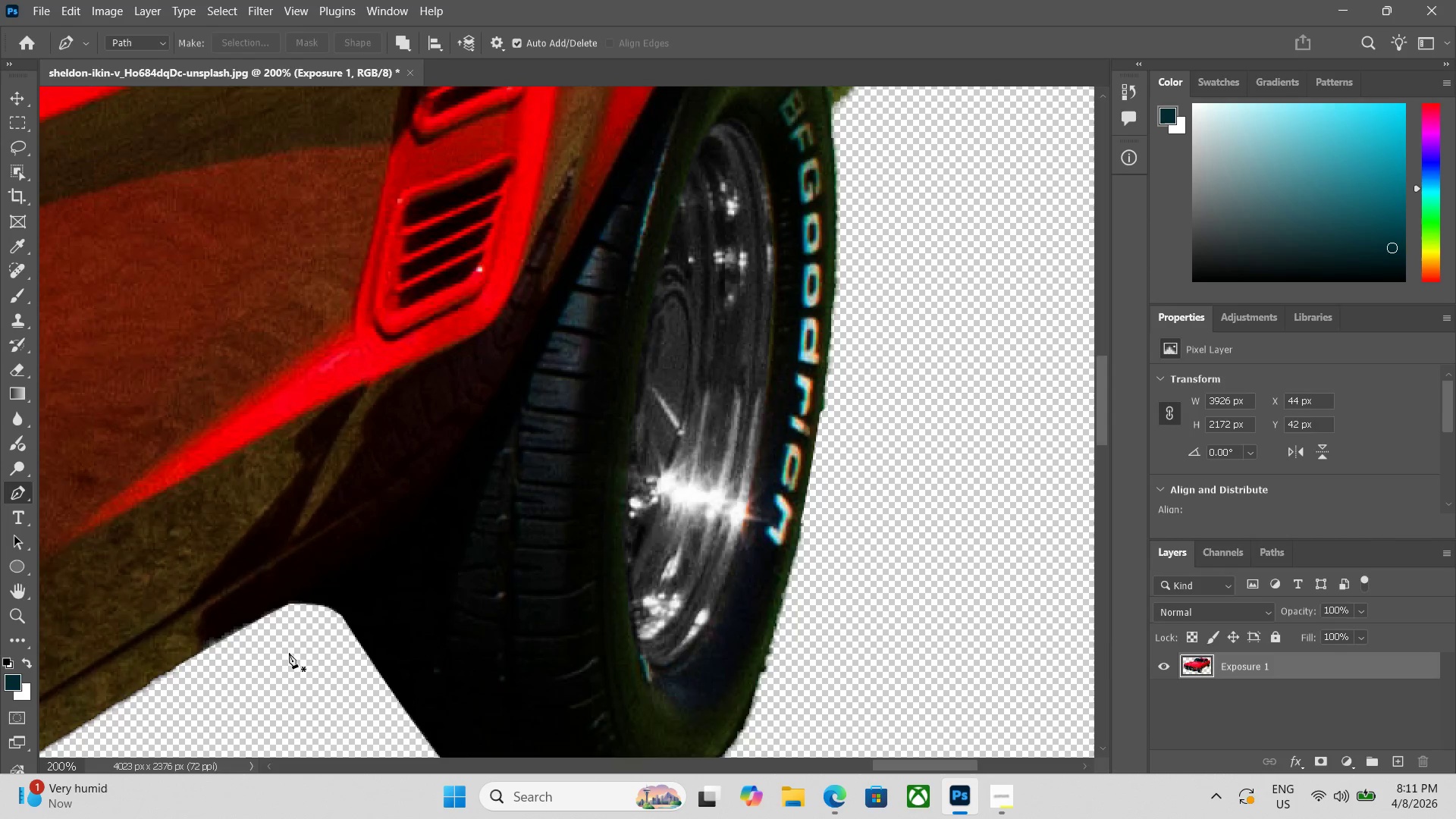 
key(P)
 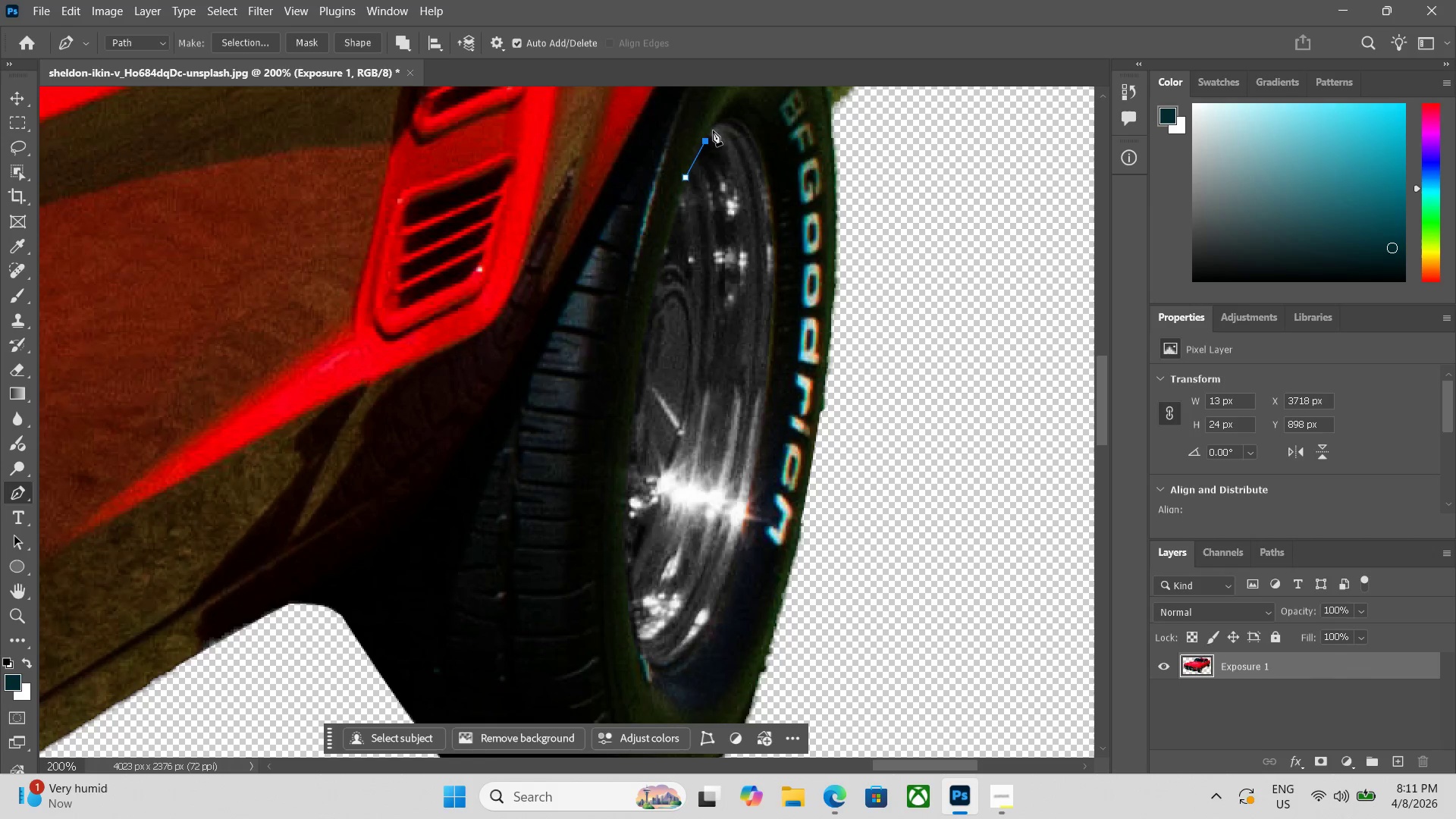 
left_click_drag(start_coordinate=[730, 125], to_coordinate=[734, 125])
 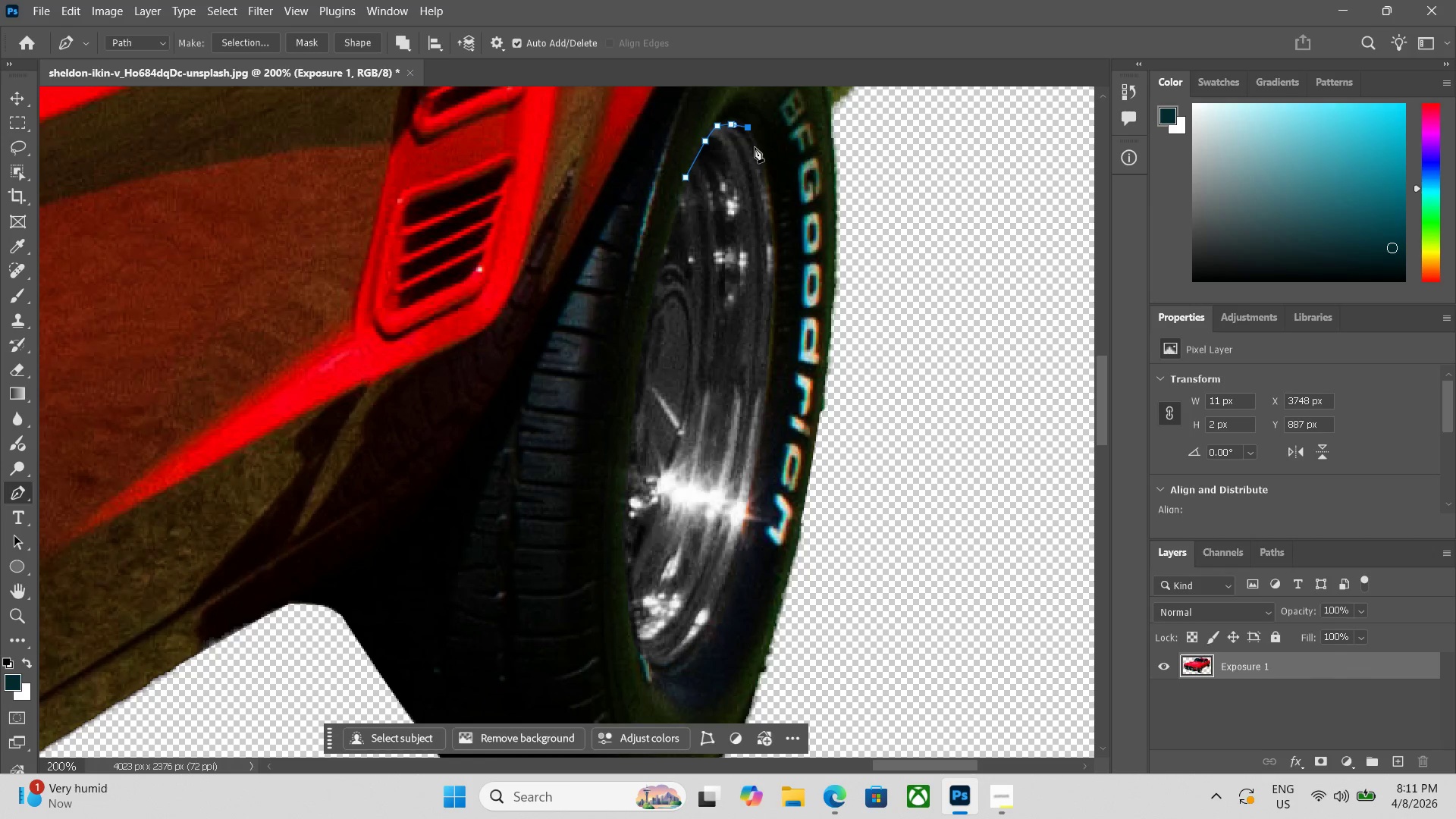 
left_click_drag(start_coordinate=[755, 152], to_coordinate=[757, 165])
 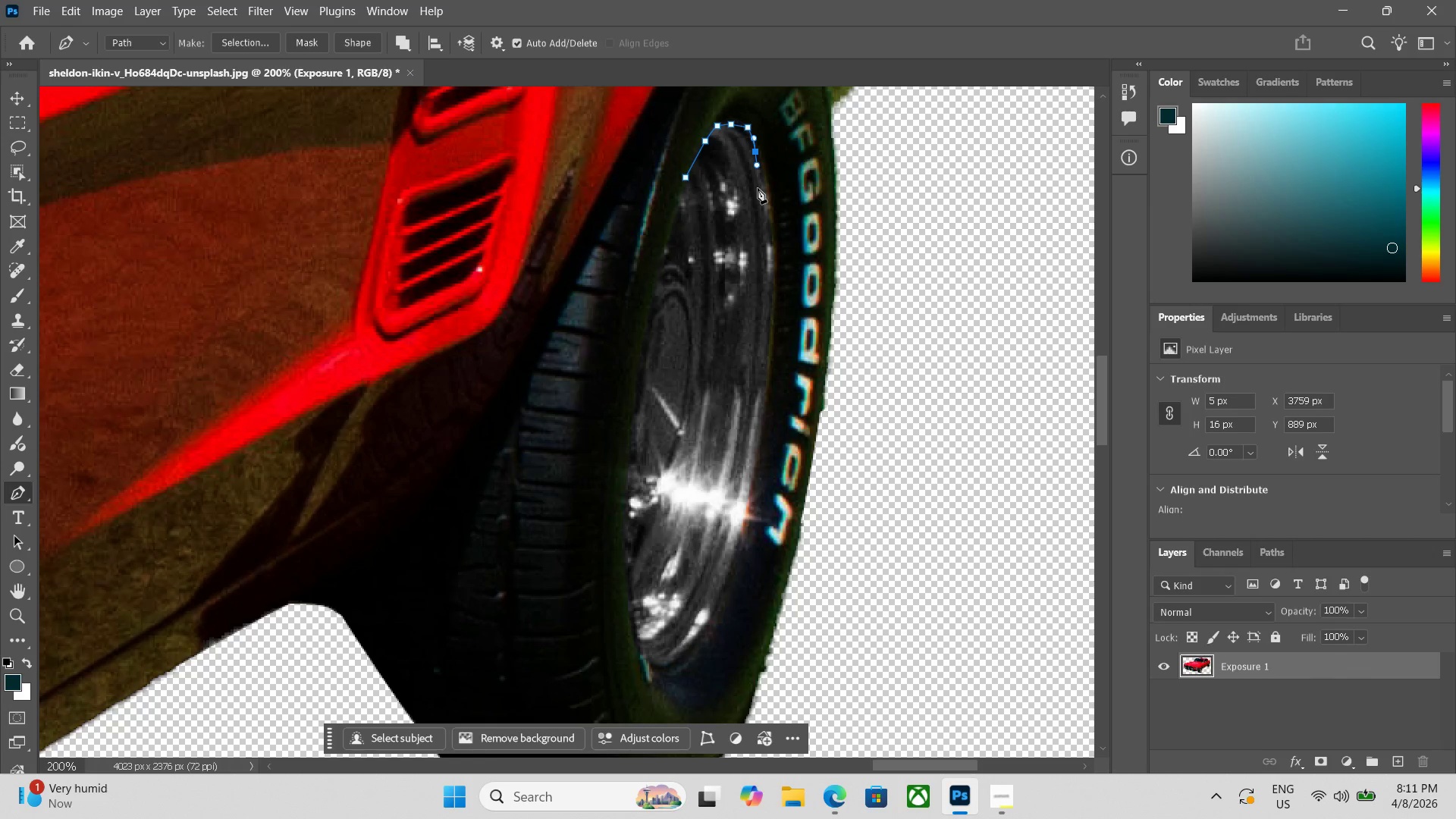 
key(Control+Z)
 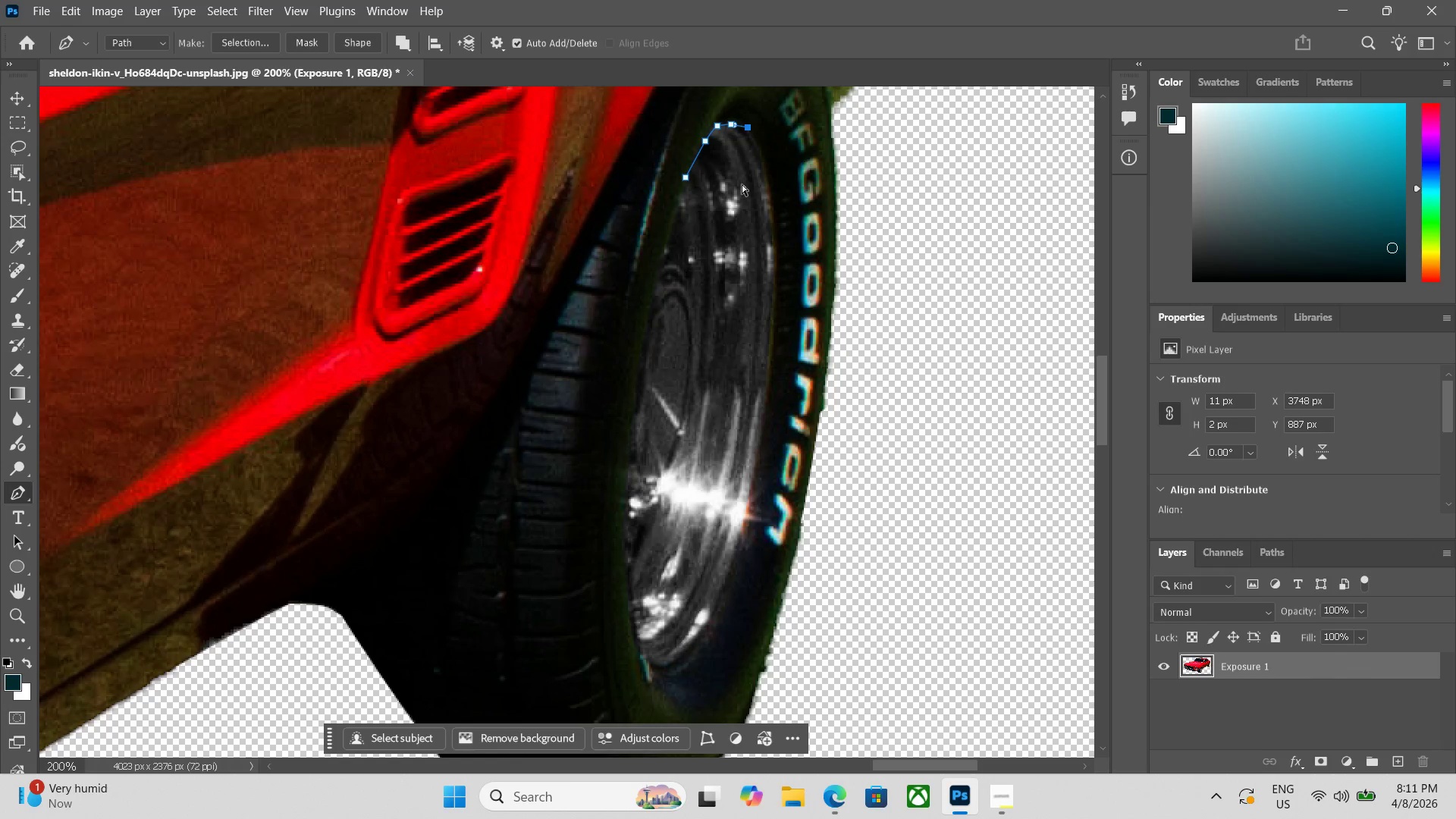 
key(Control+Z)
 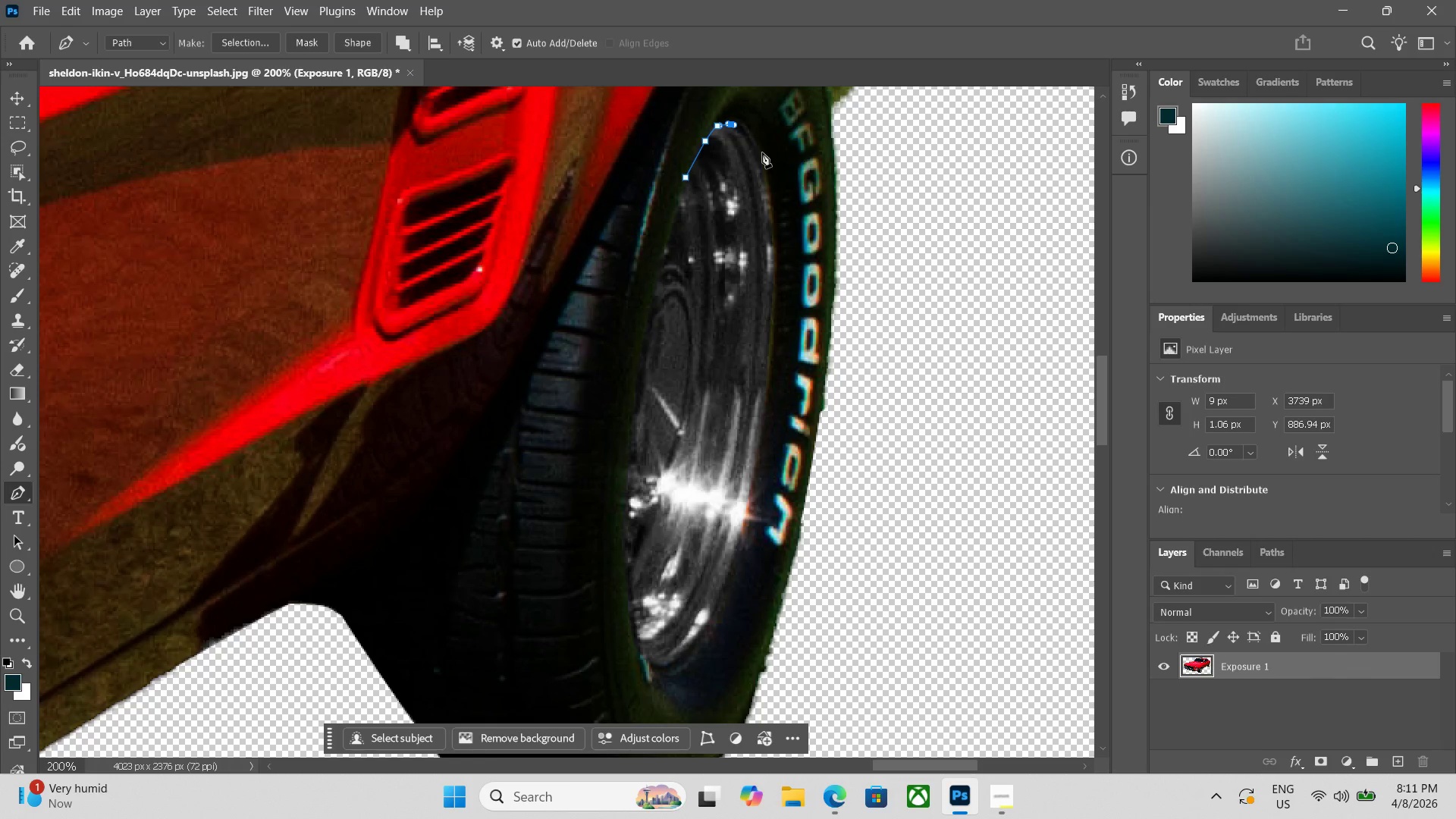 
left_click_drag(start_coordinate=[762, 152], to_coordinate=[777, 192])
 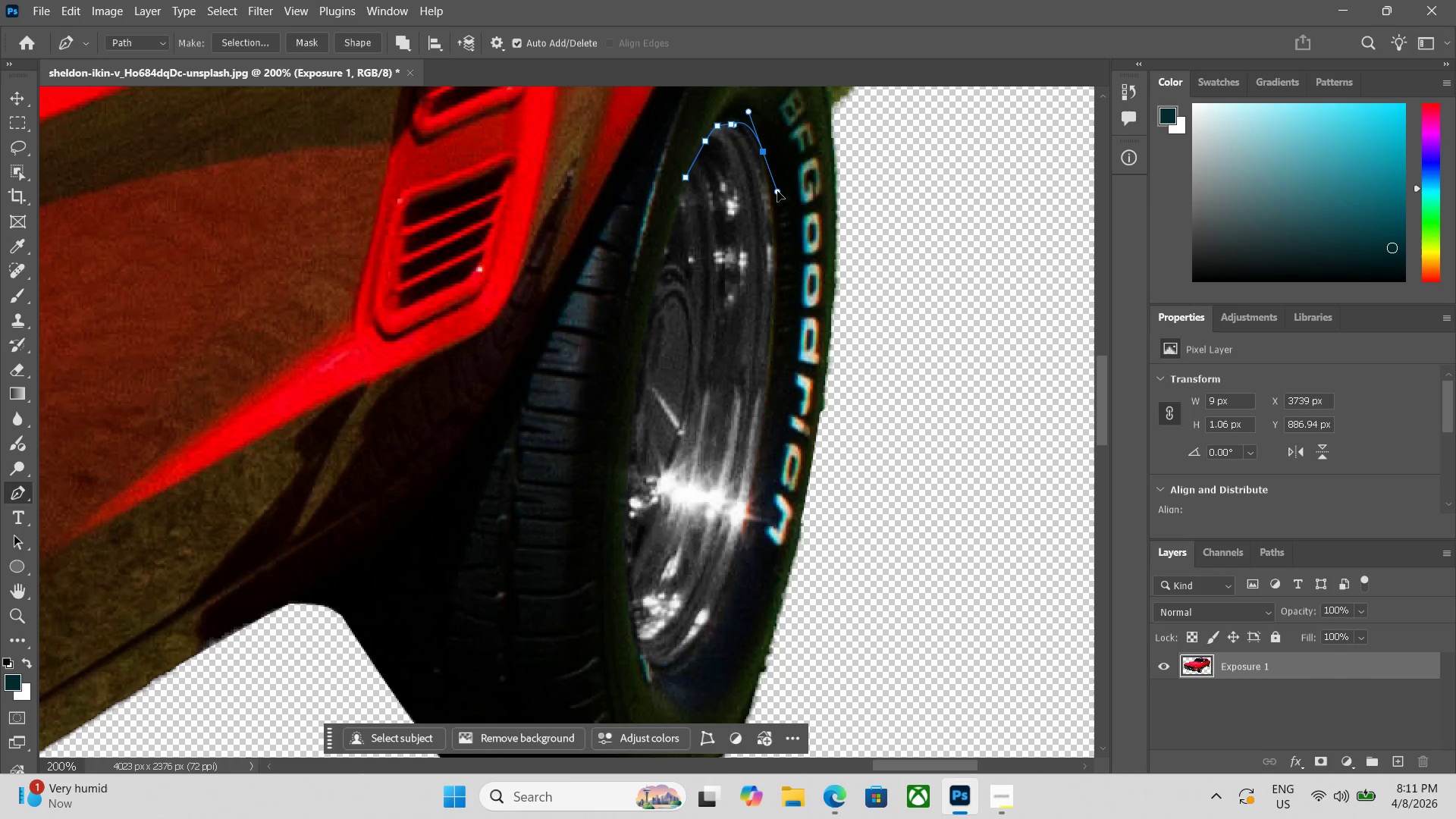 
key(Control+Z)
 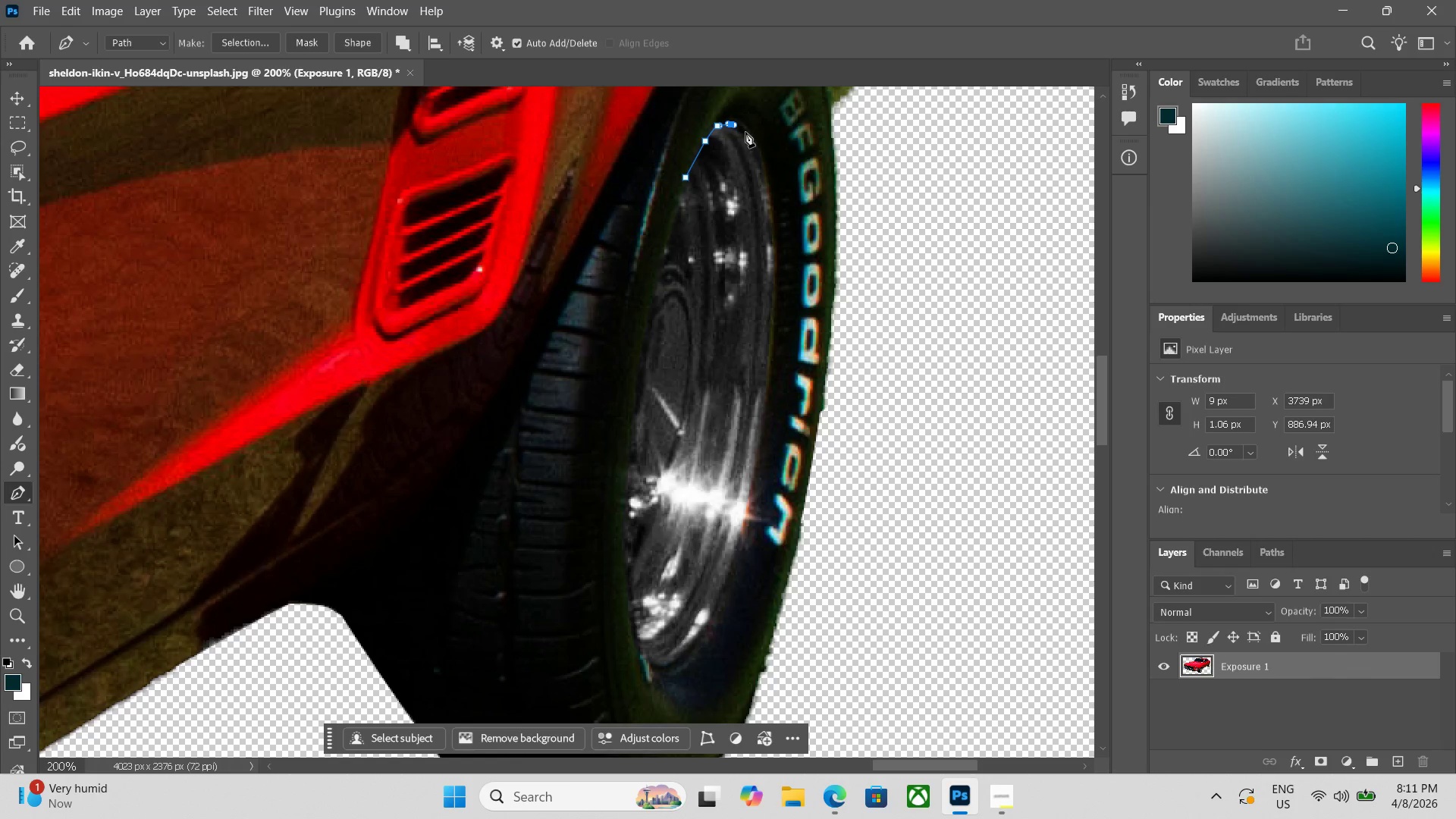 
left_click_drag(start_coordinate=[751, 140], to_coordinate=[752, 145])
 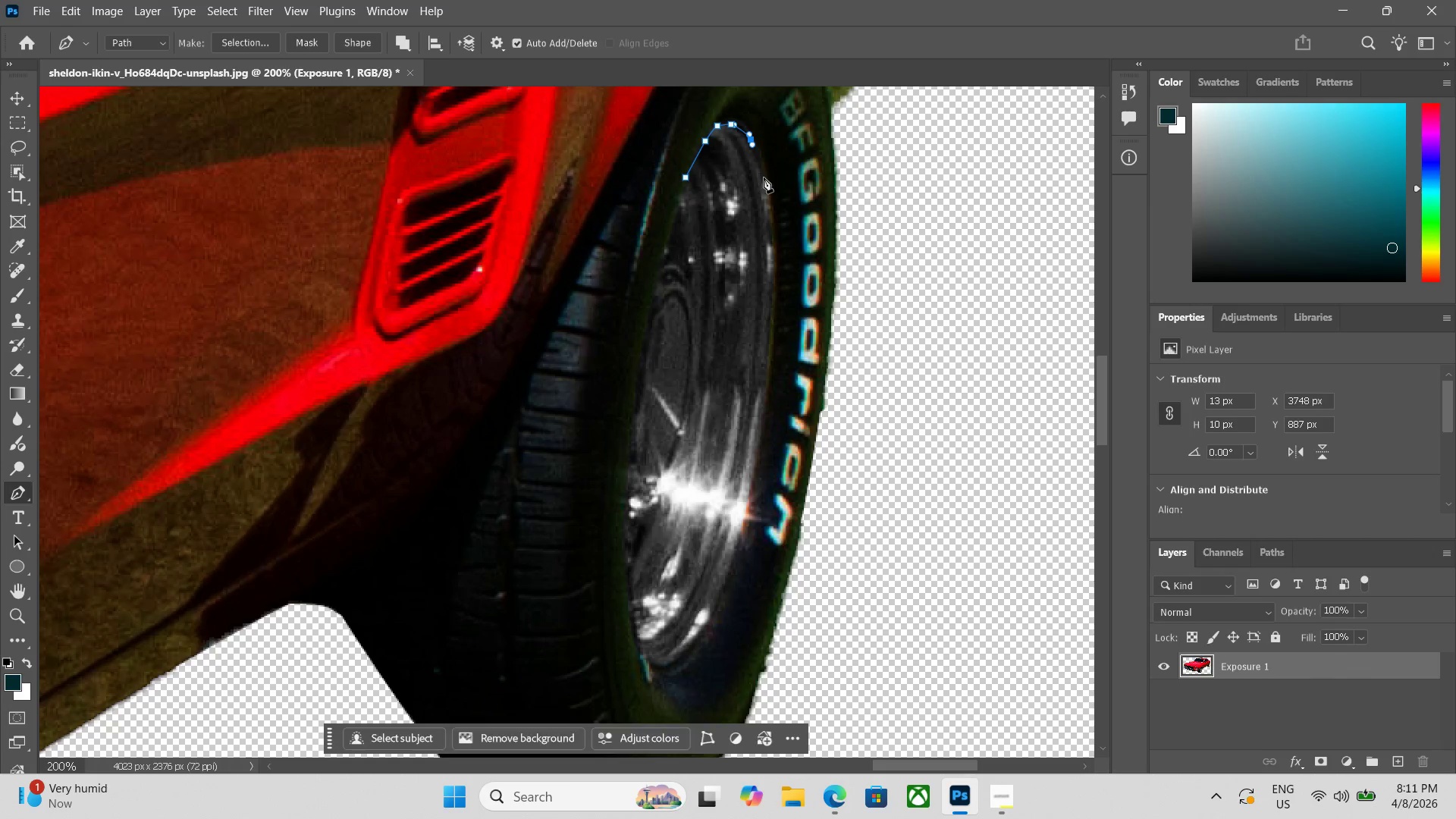 
left_click_drag(start_coordinate=[764, 178], to_coordinate=[764, 182])
 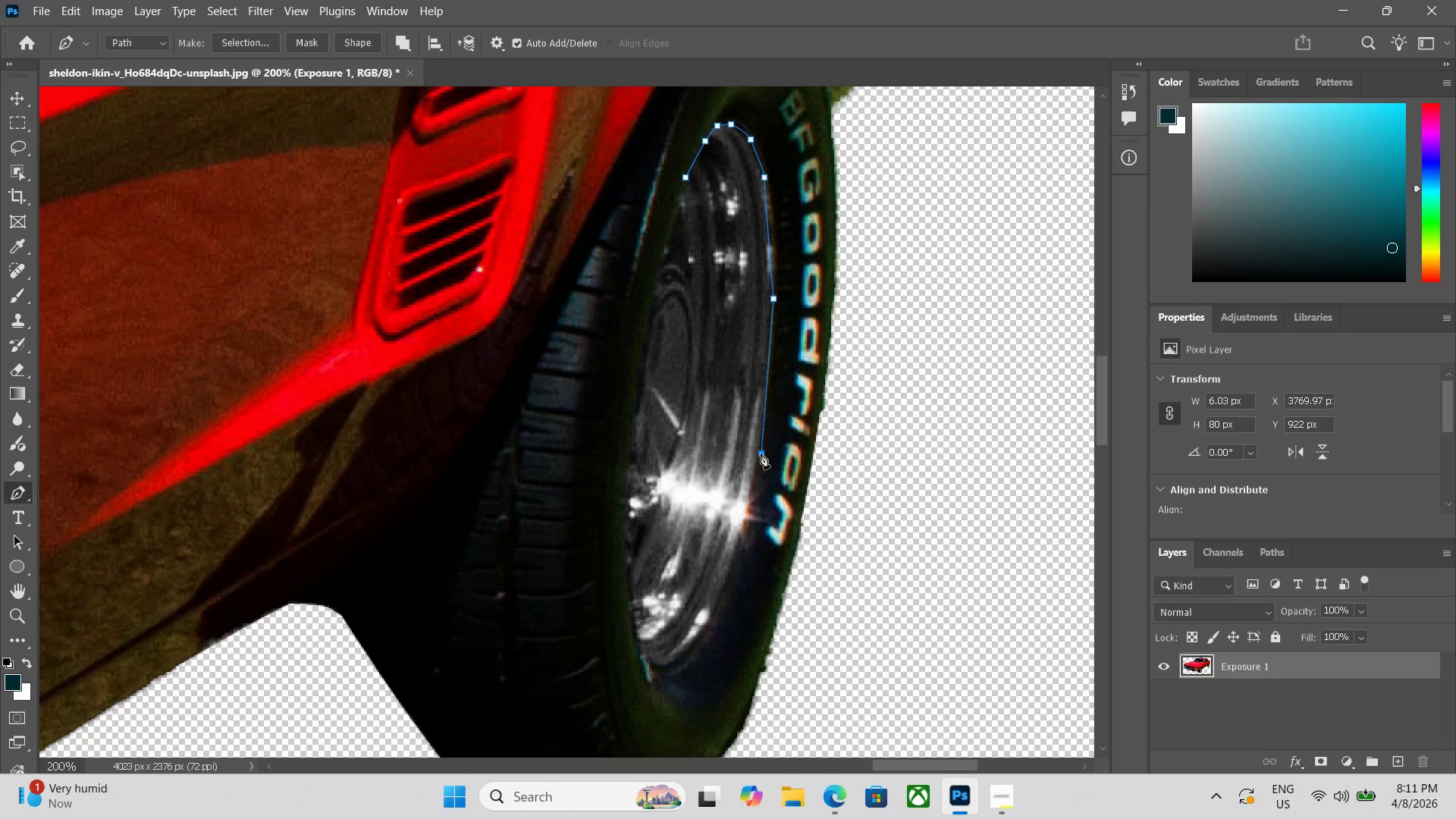 
key(Control+ControlLeft)
 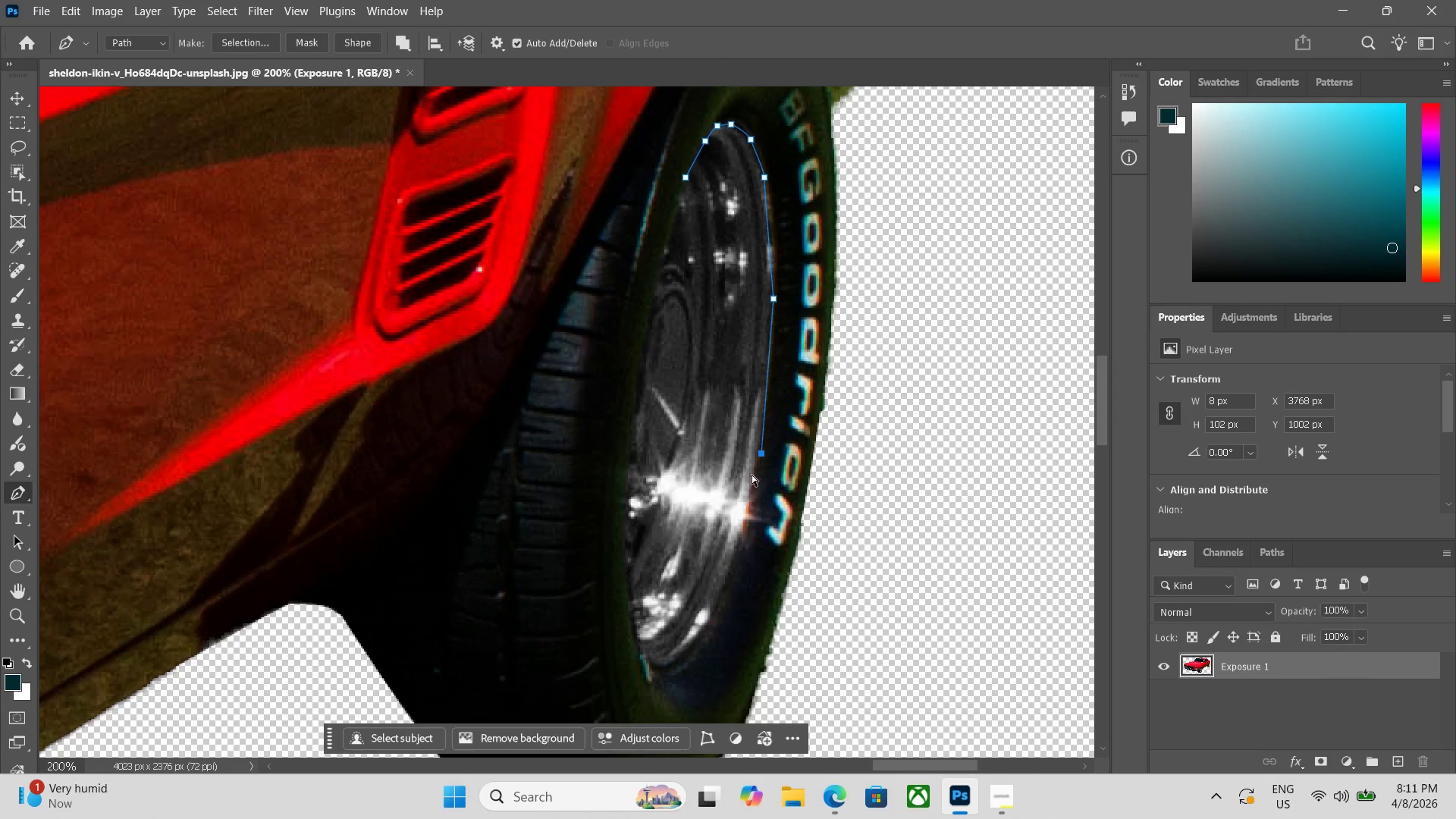 
key(Control+Z)
 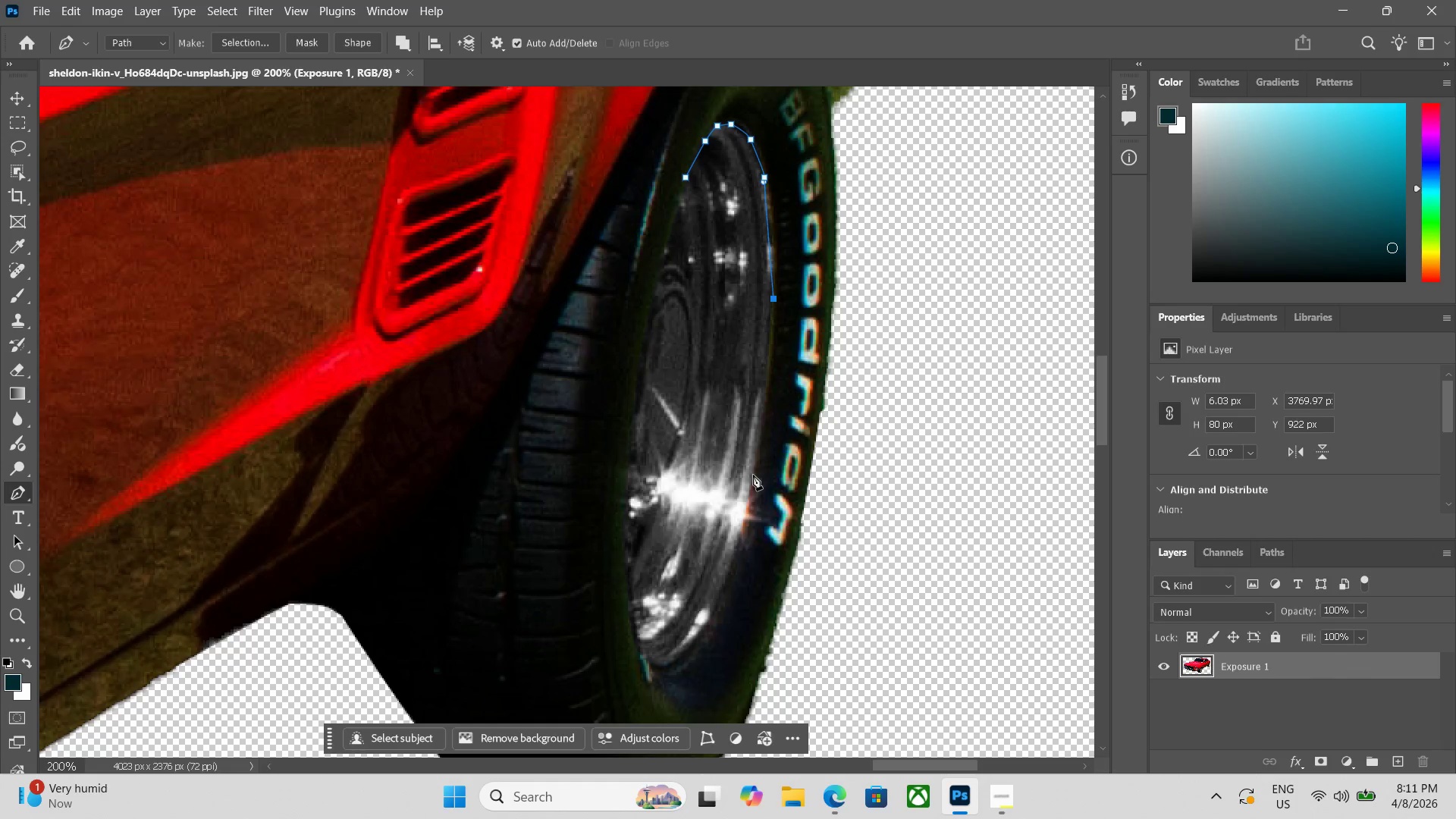 
left_click([753, 475])
 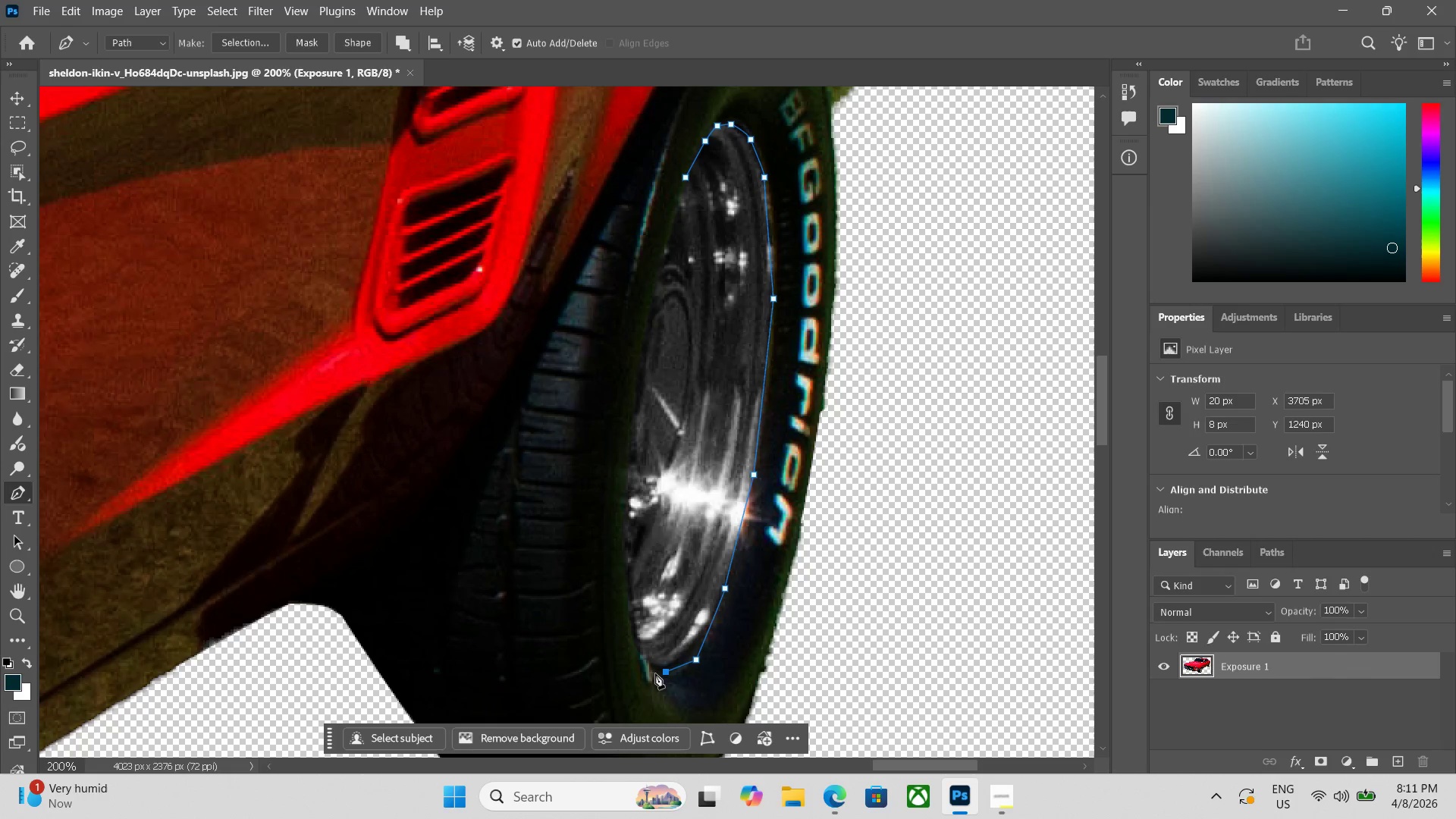 
left_click_drag(start_coordinate=[637, 636], to_coordinate=[636, 632])
 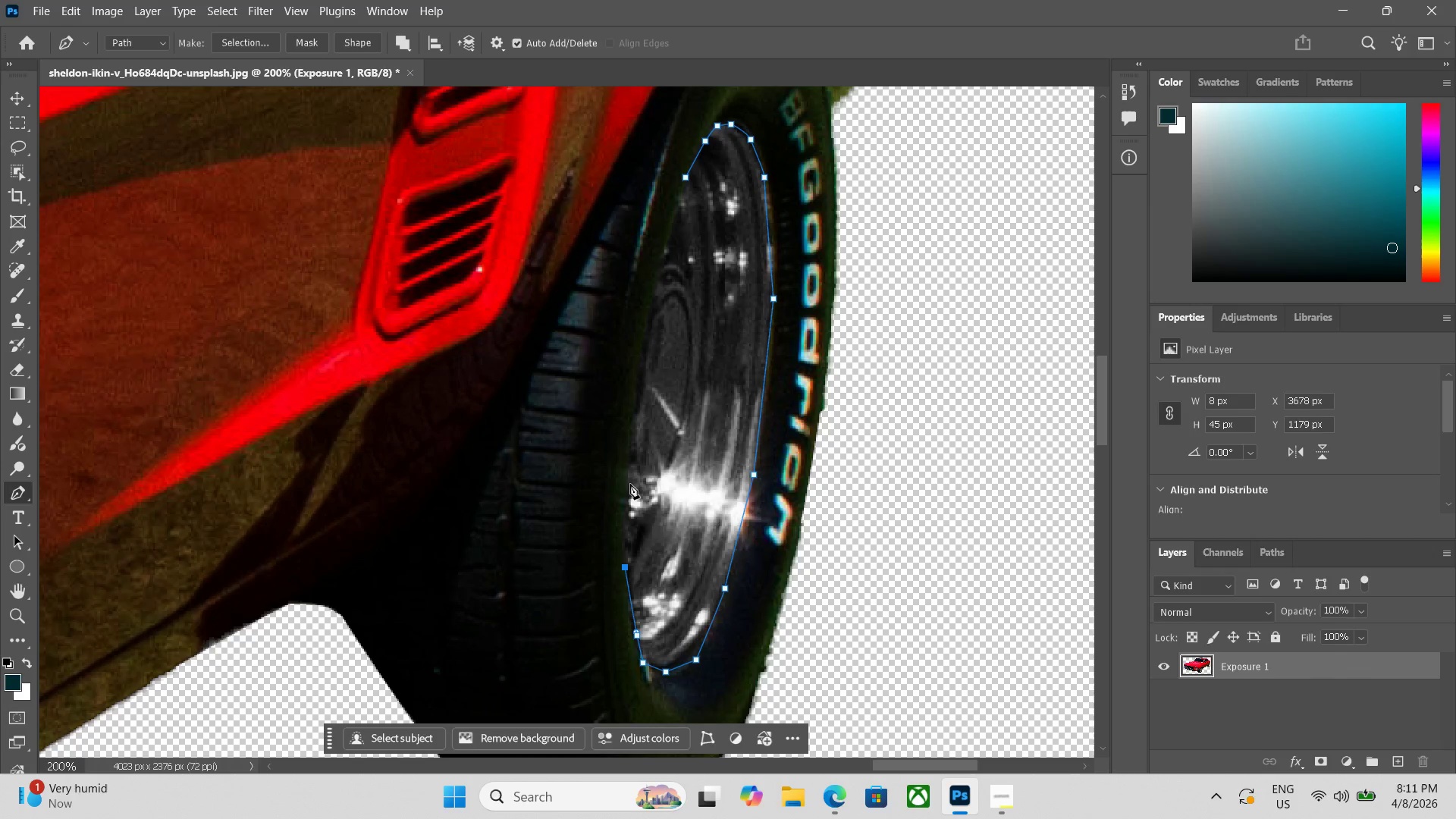 
left_click([630, 475])
 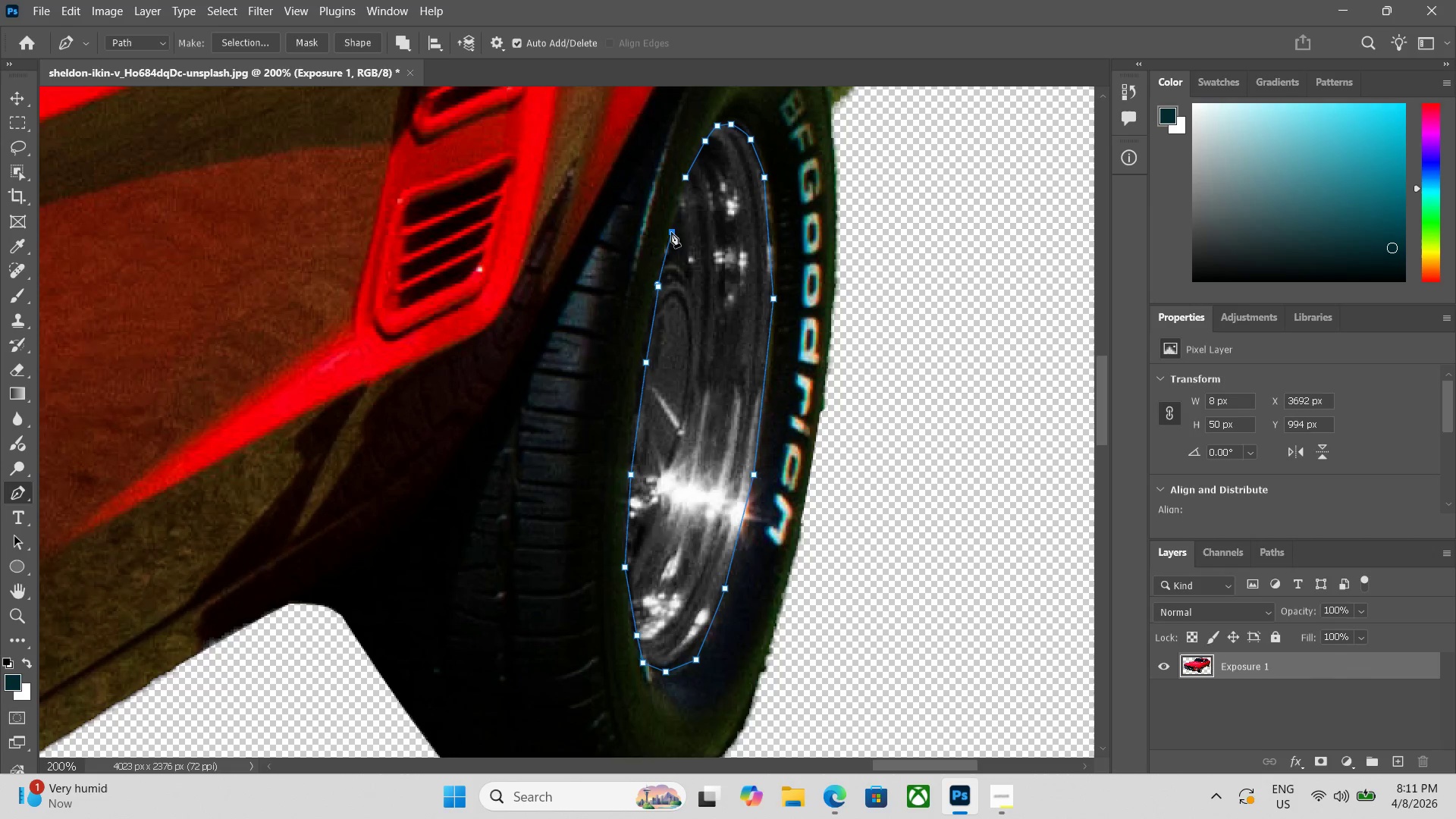 
left_click([684, 182])
 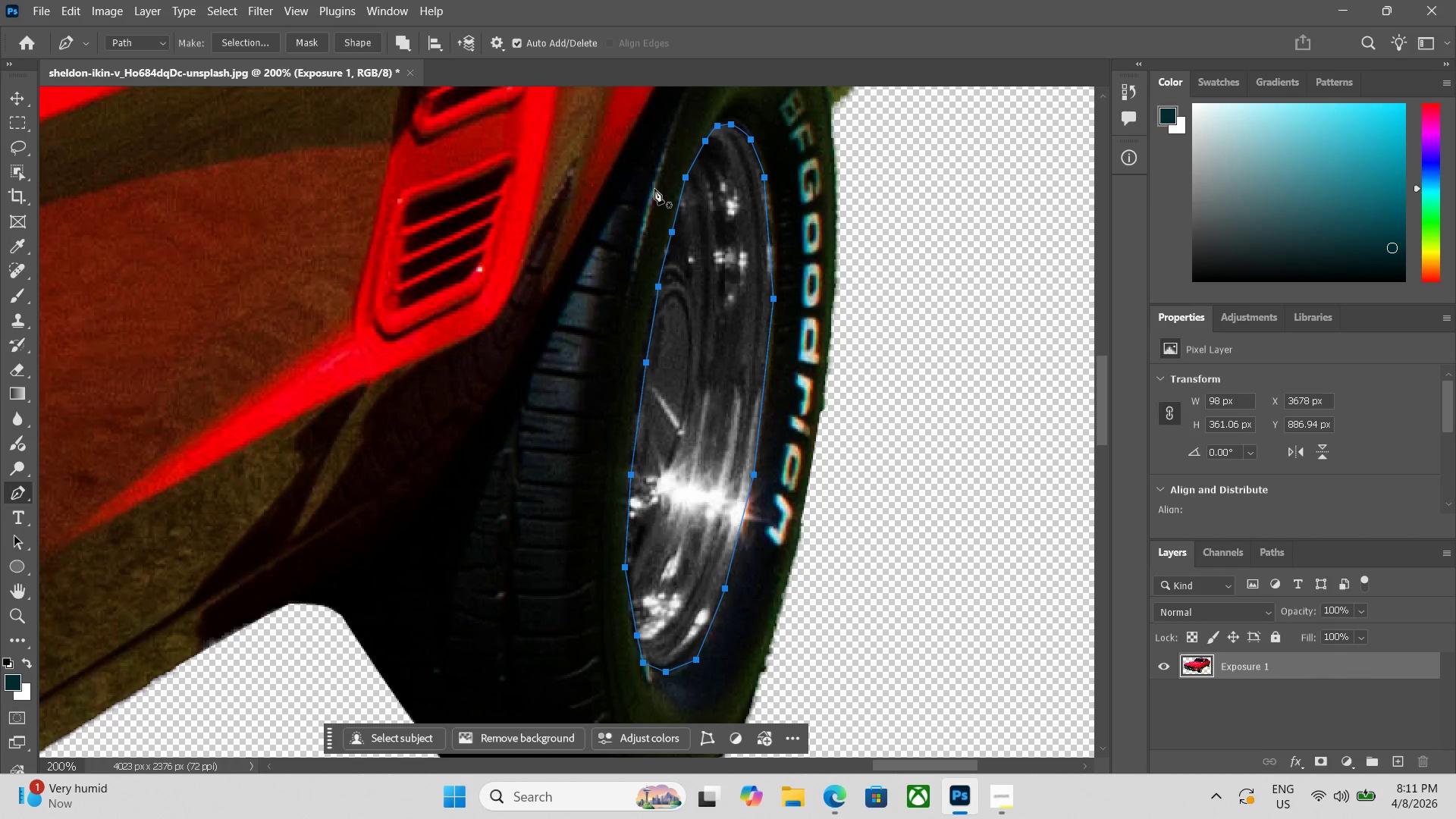 
key(Control+Enter)
 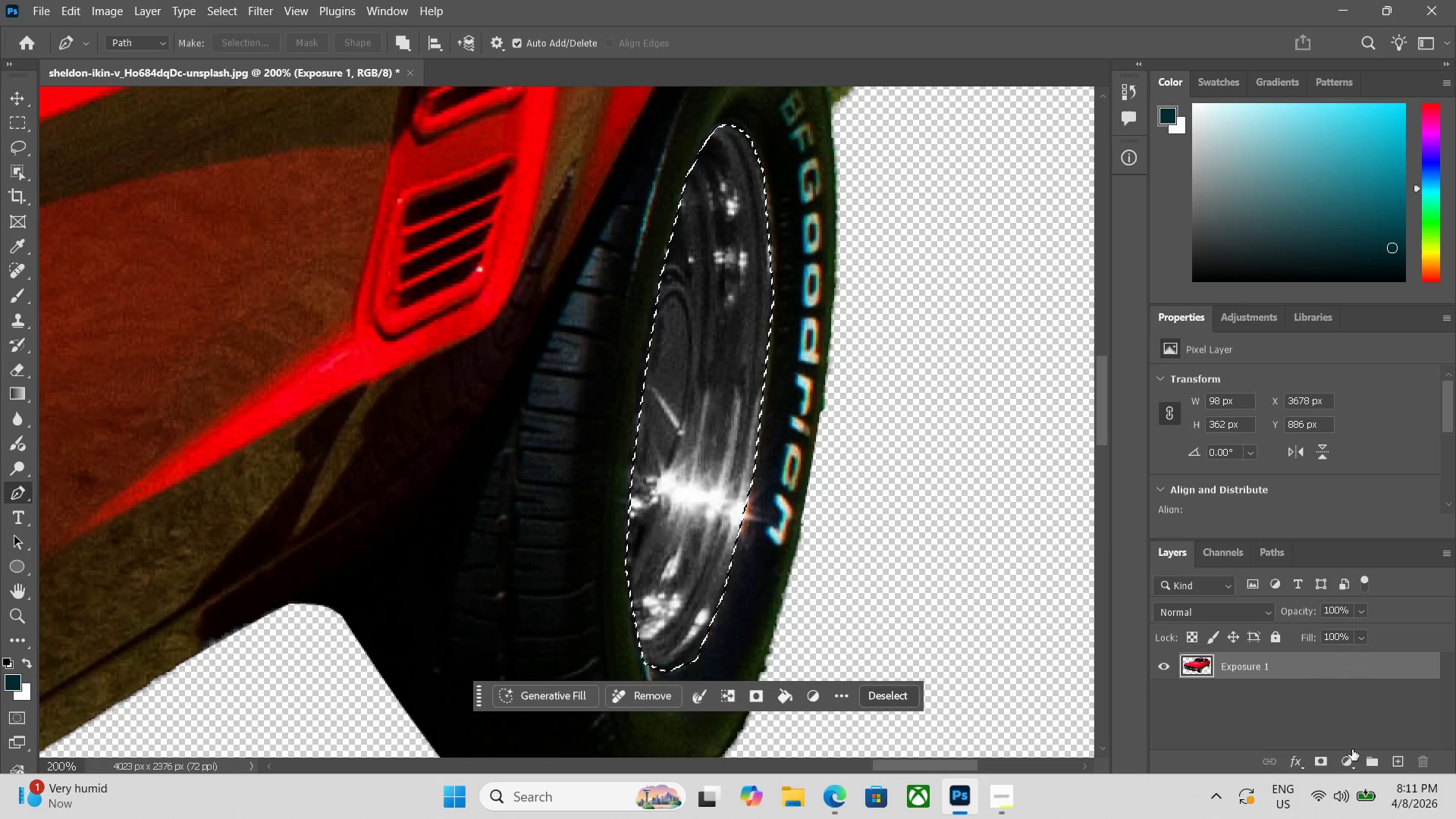 
left_click([1356, 754])
 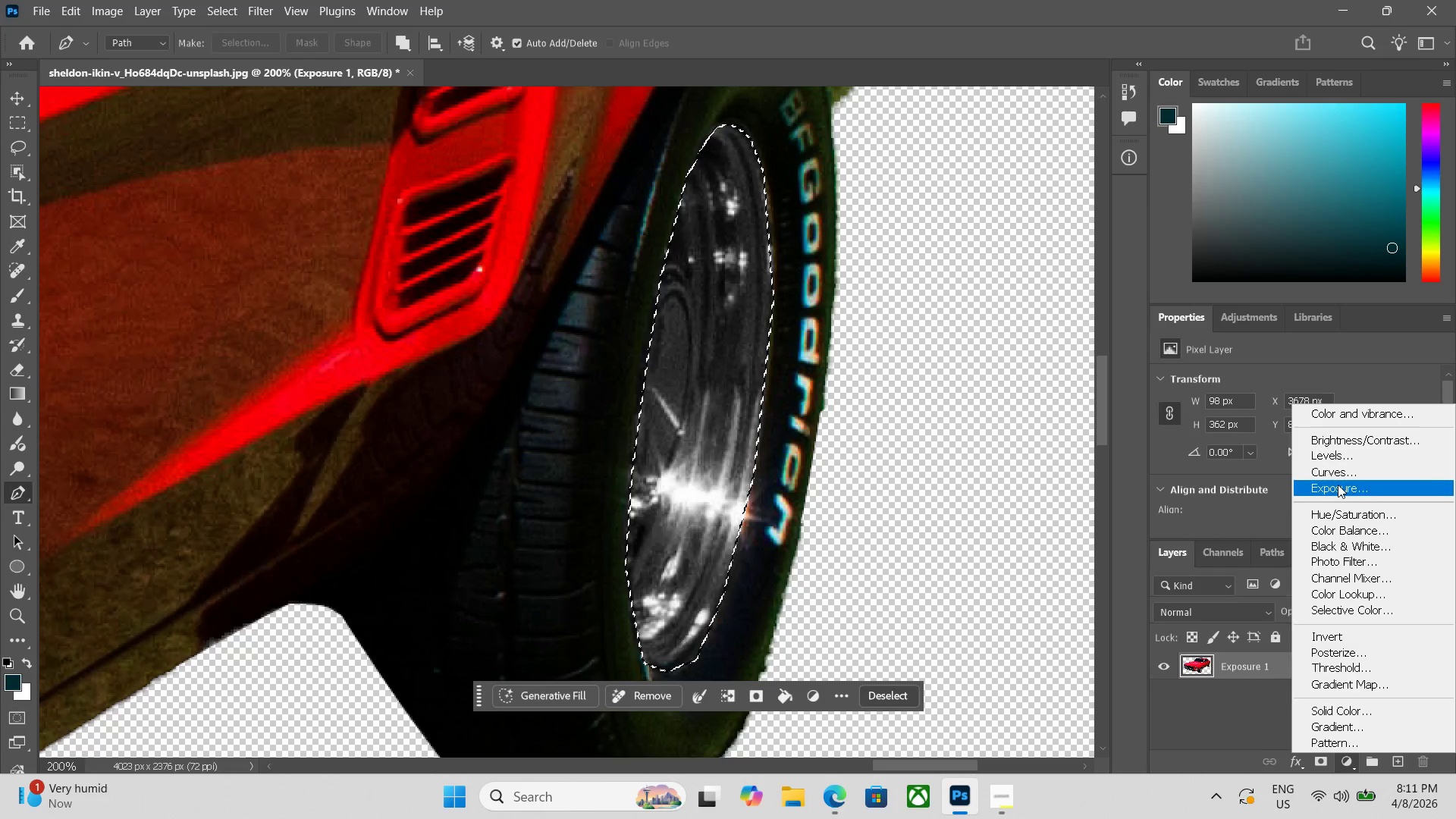 
left_click([1338, 490])
 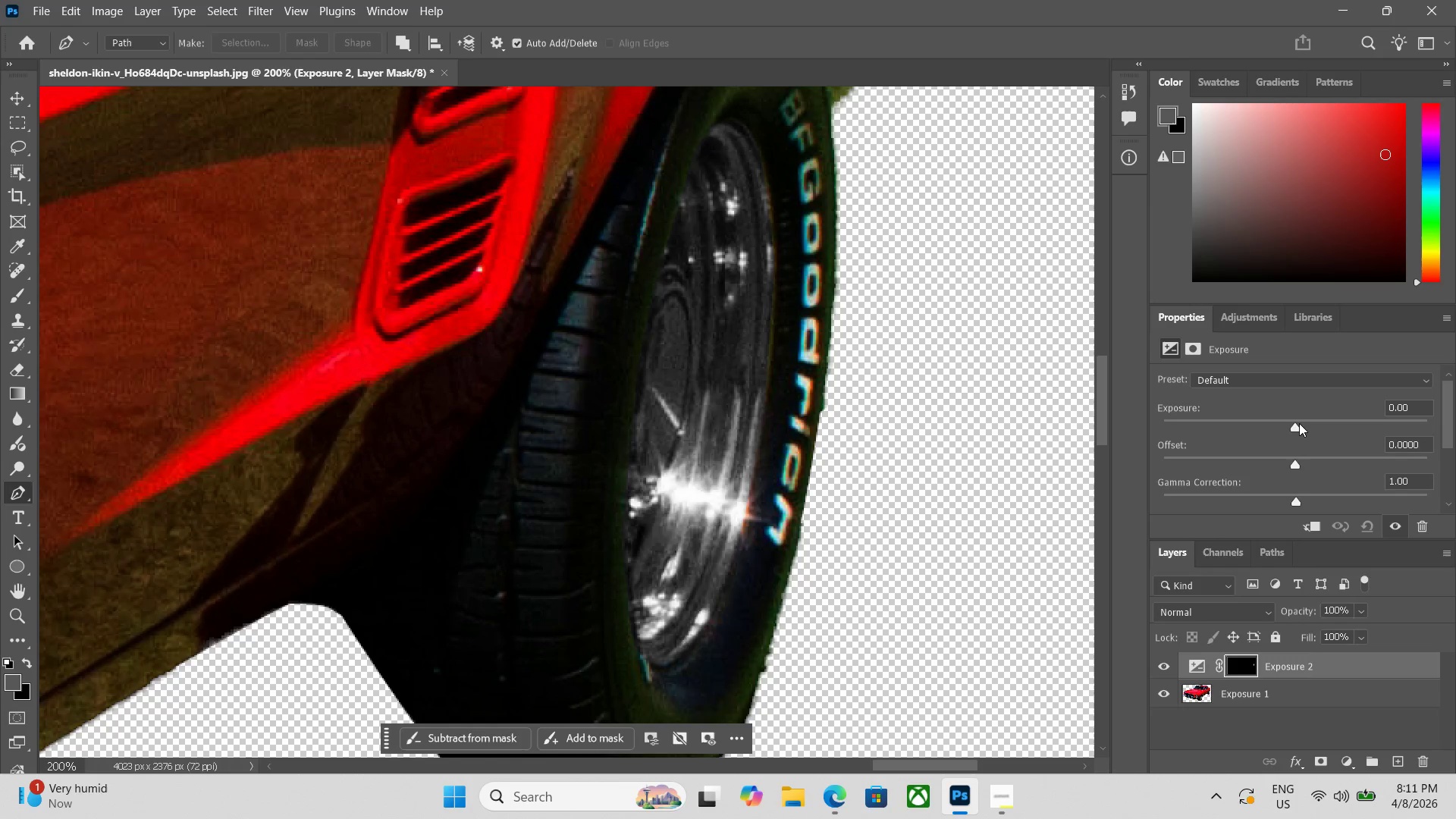 
left_click_drag(start_coordinate=[1299, 423], to_coordinate=[1345, 421])
 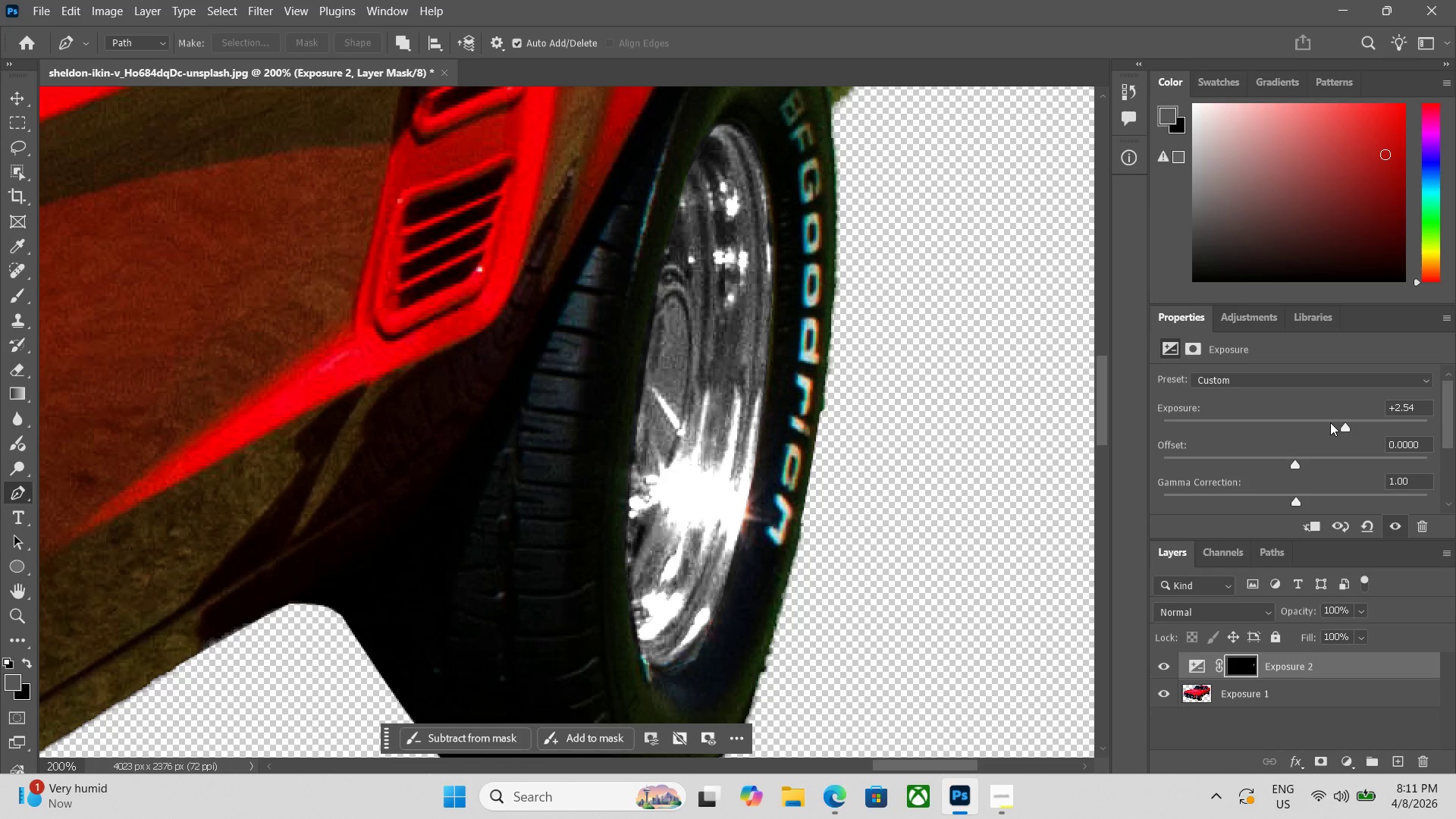 
key(Control+Minus)
 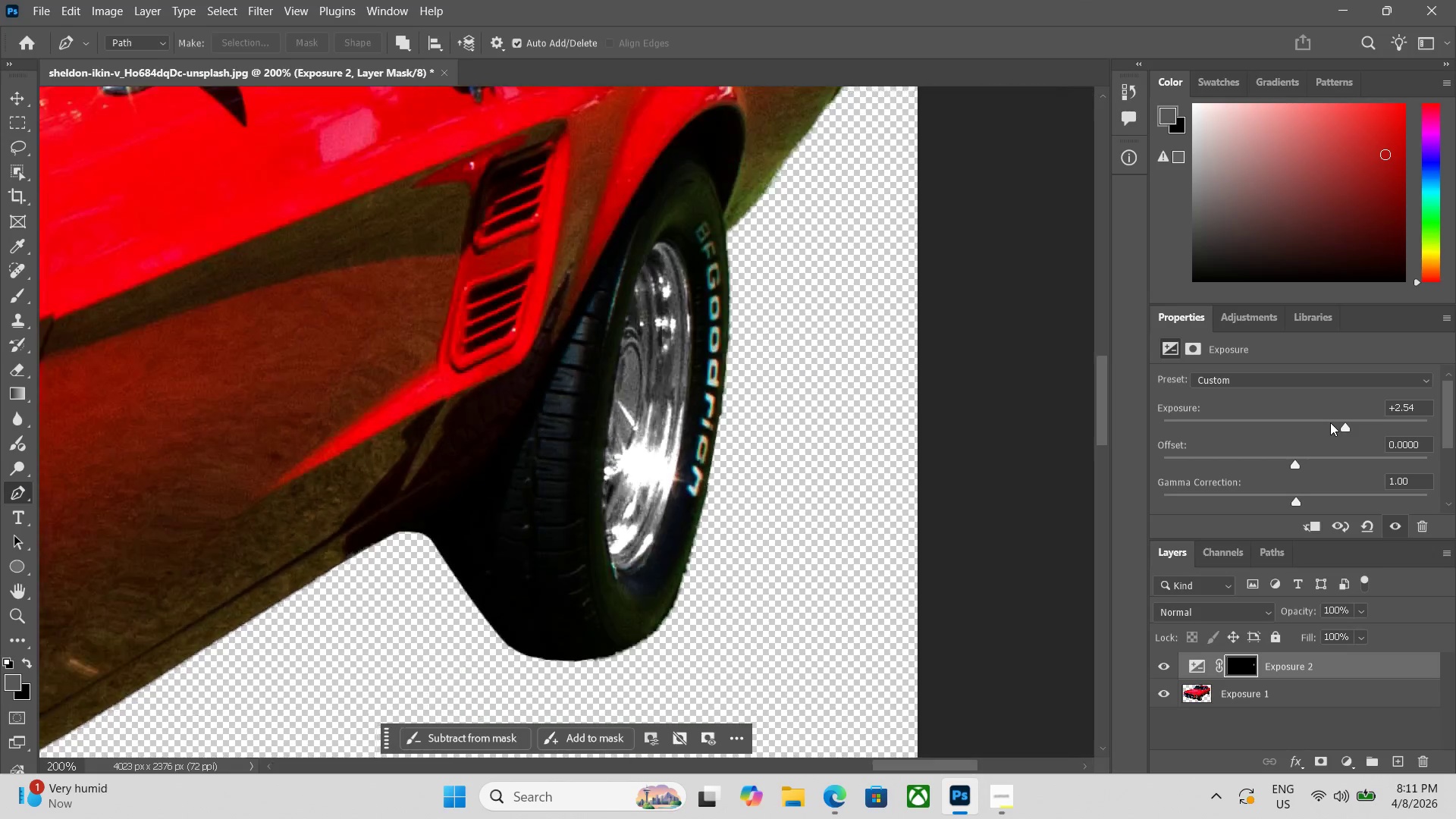 
key(Control+Minus)
 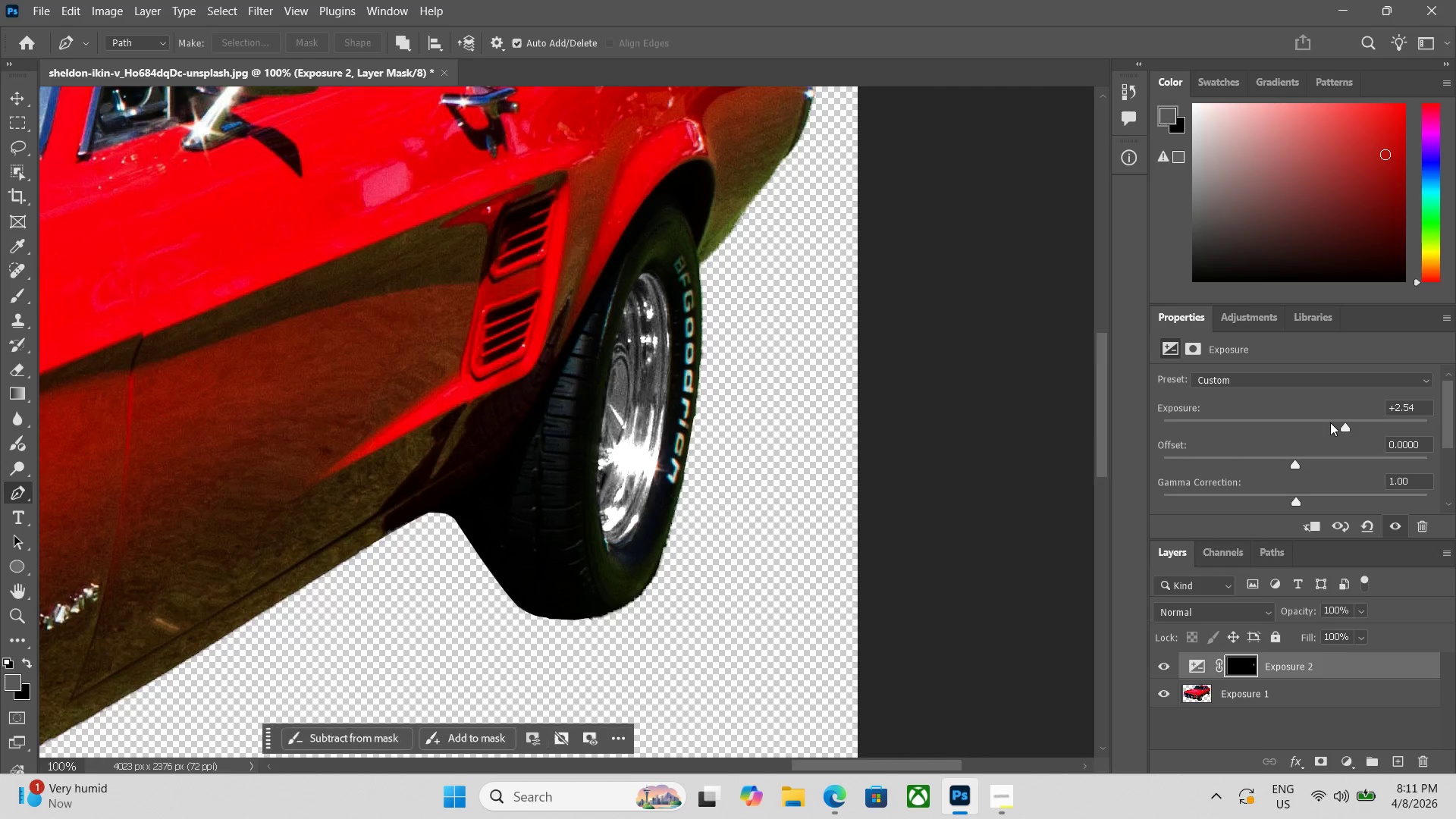 
key(Control+Minus)
 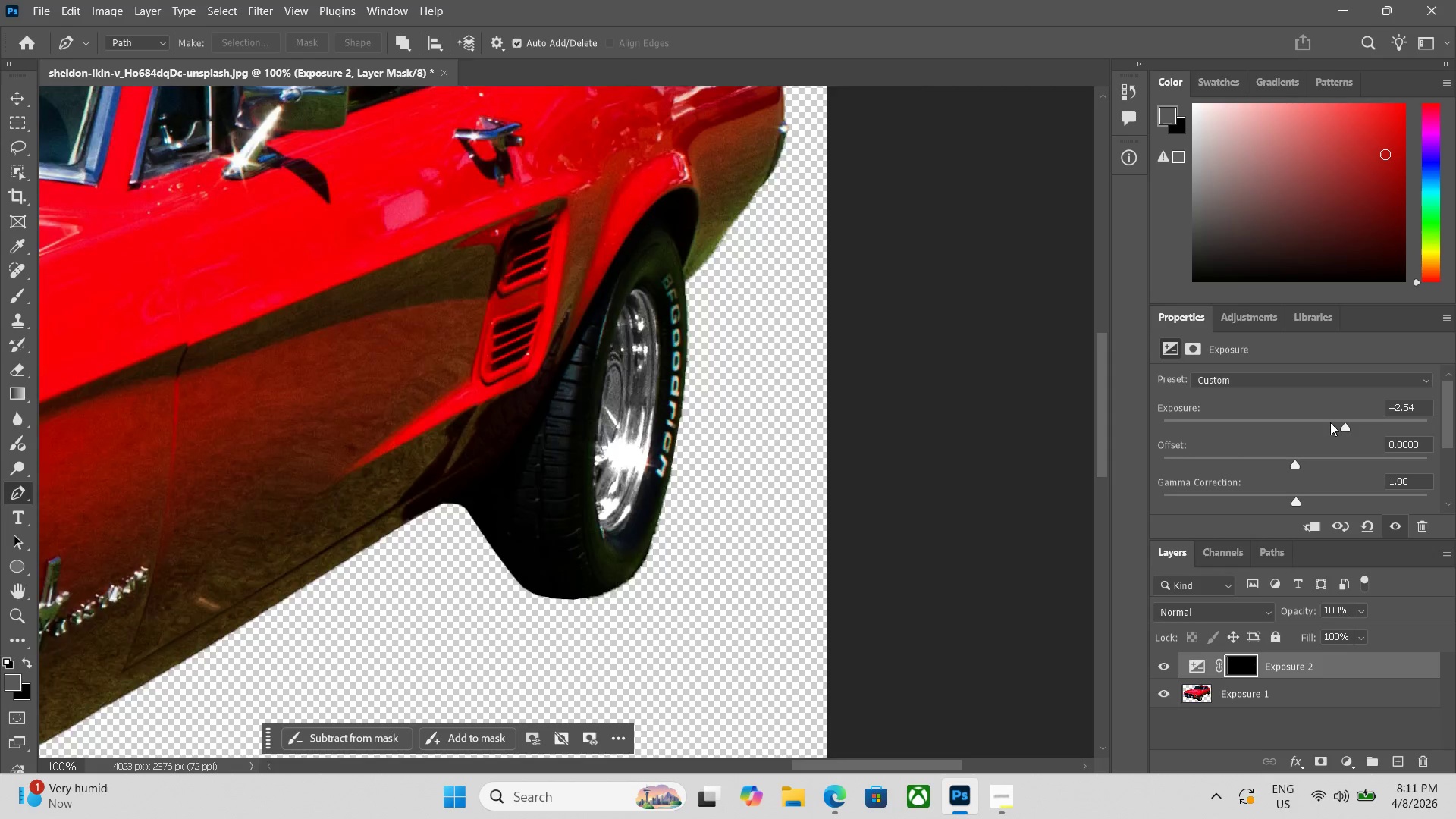 
key(Control+Minus)
 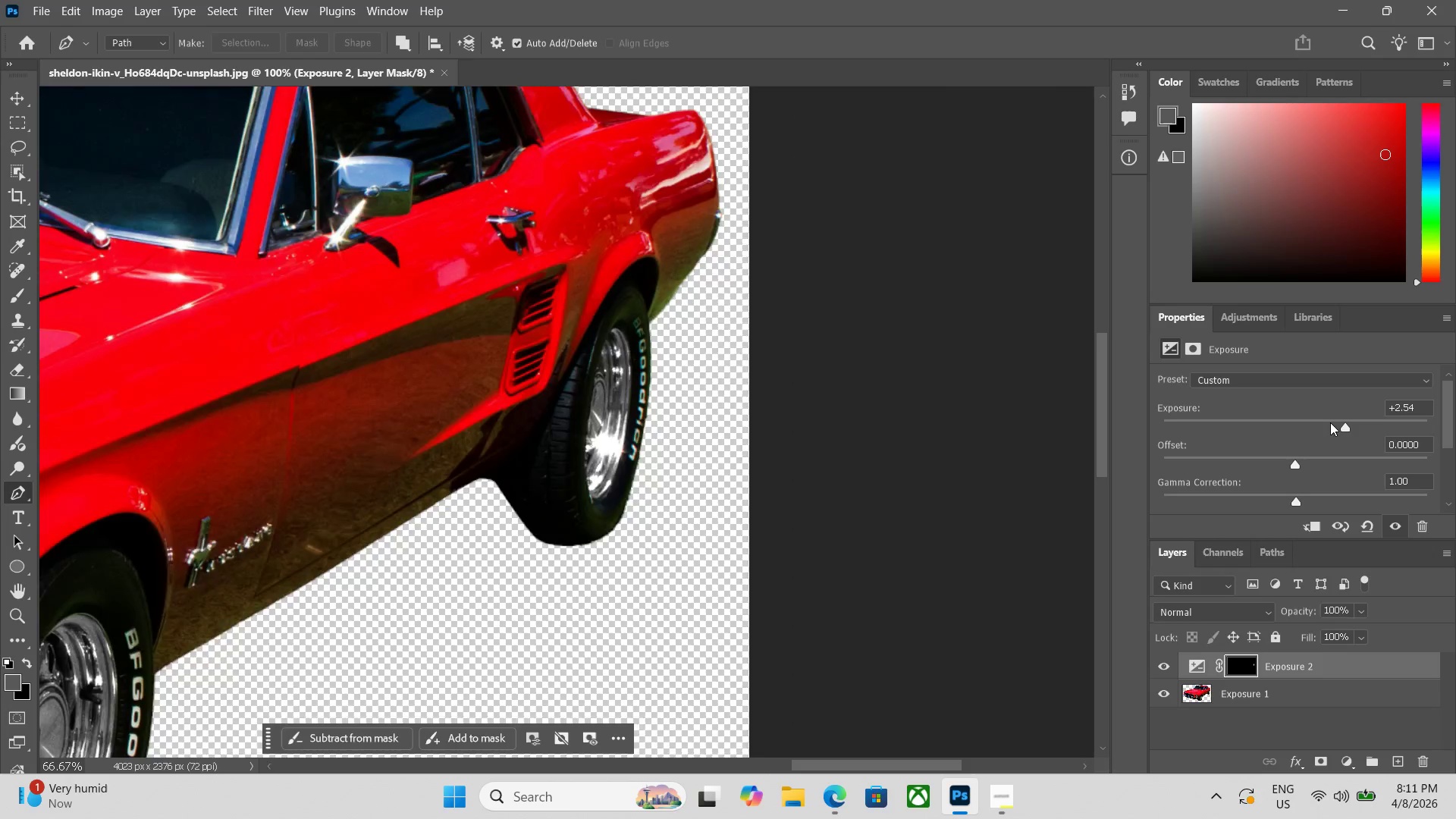 
key(Control+Minus)
 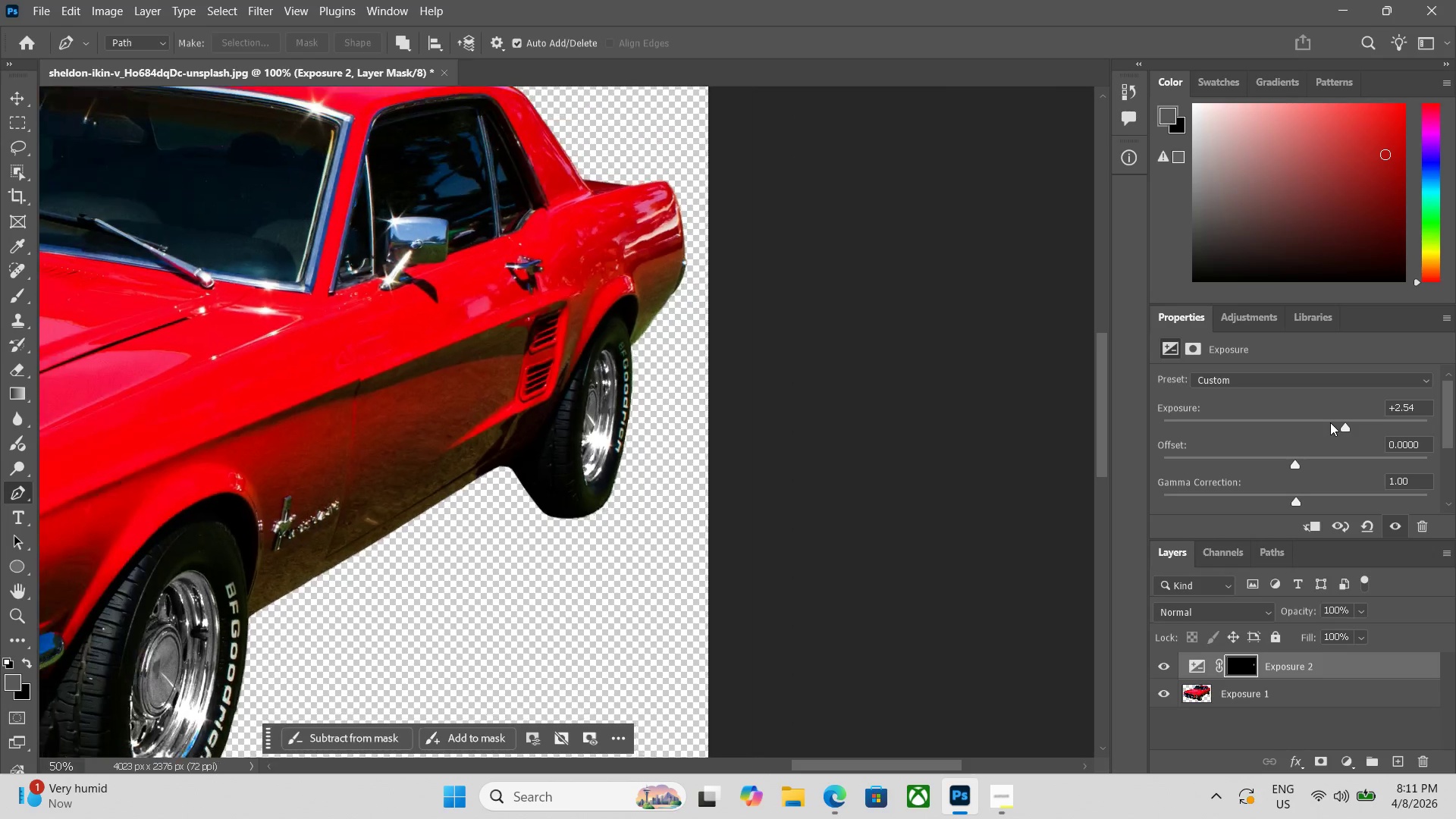 
key(Control+Minus)
 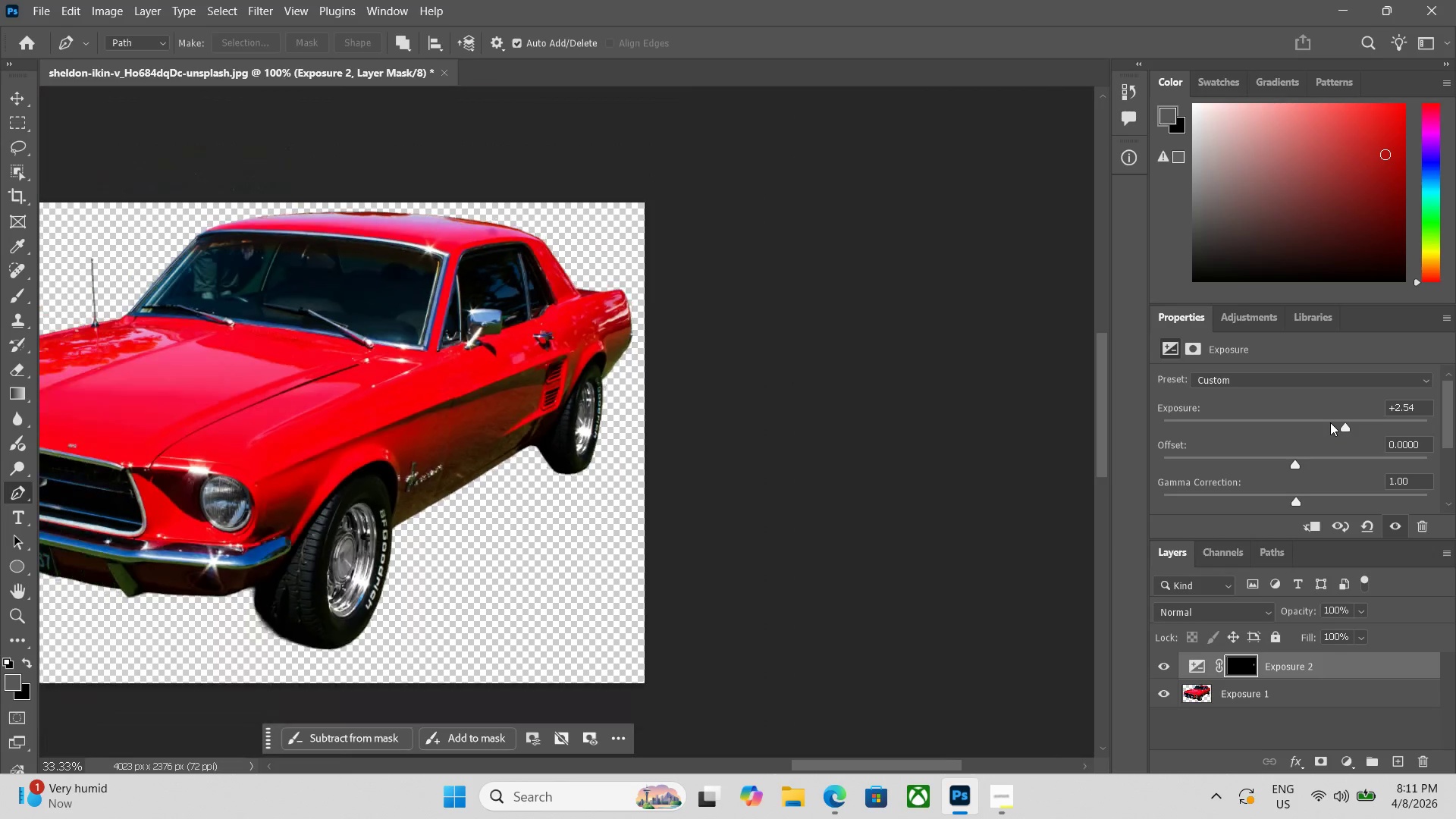 
key(Control+Equal)
 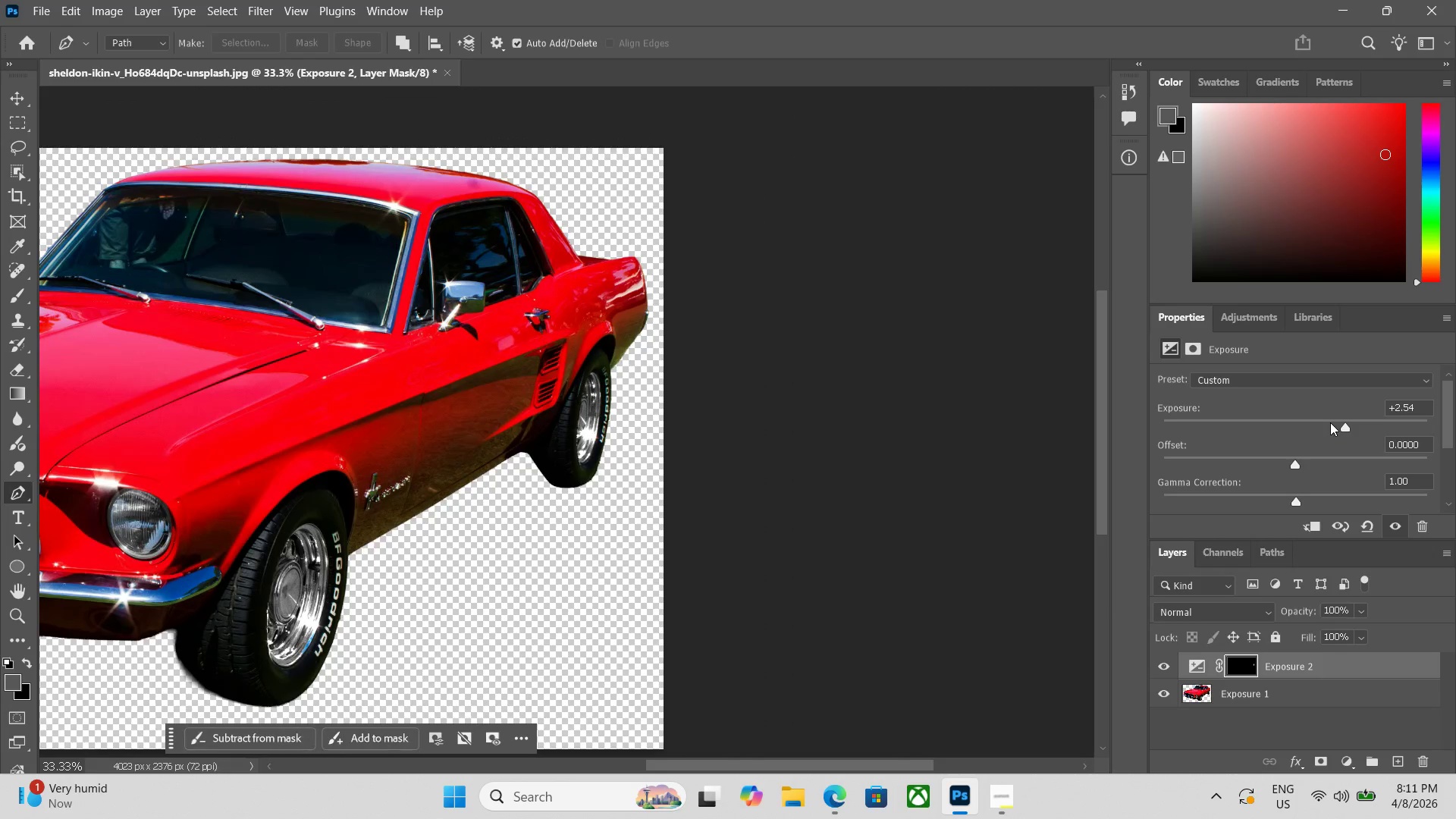 
key(Control+Minus)
 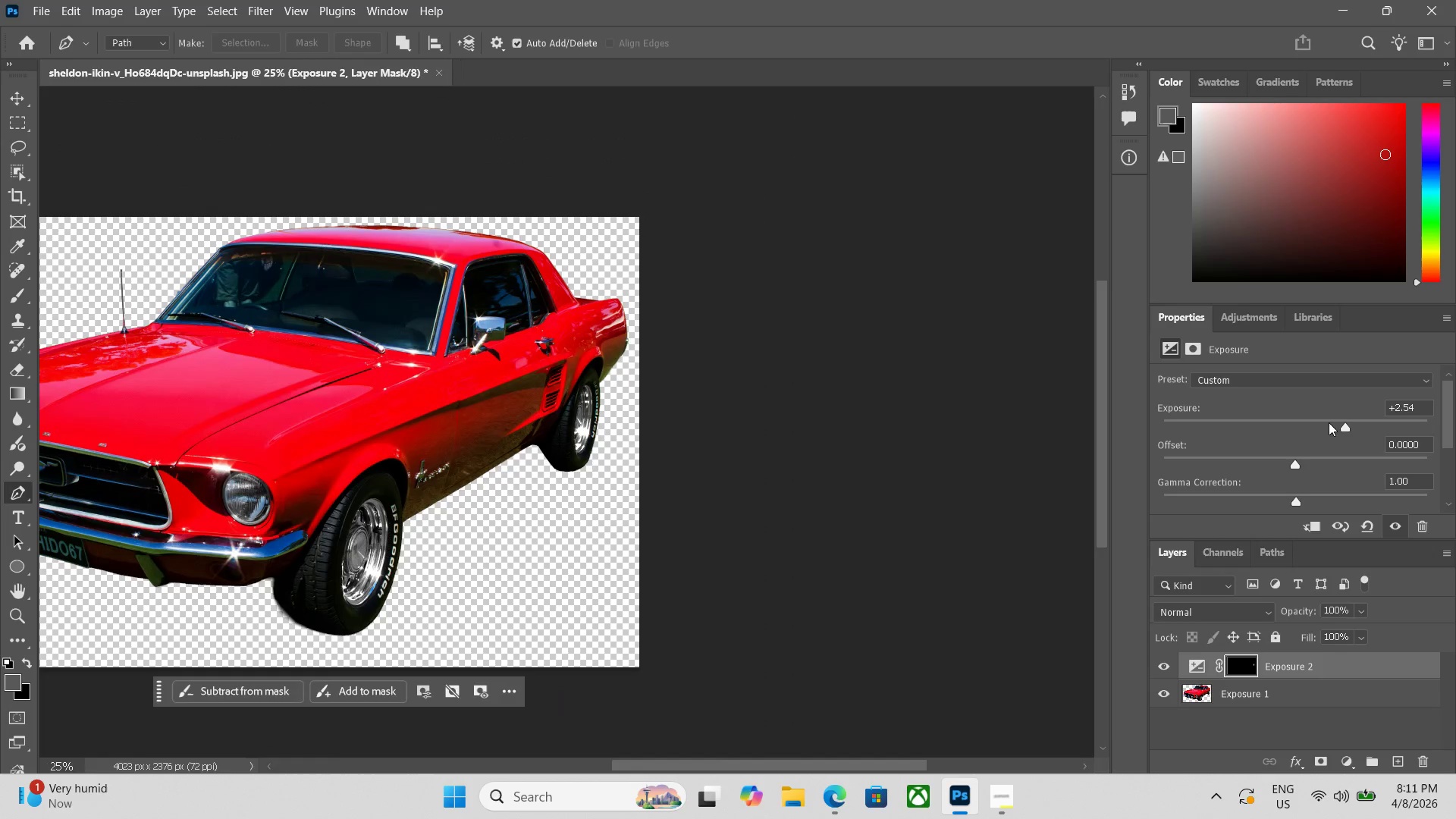 
key(Control+E)
 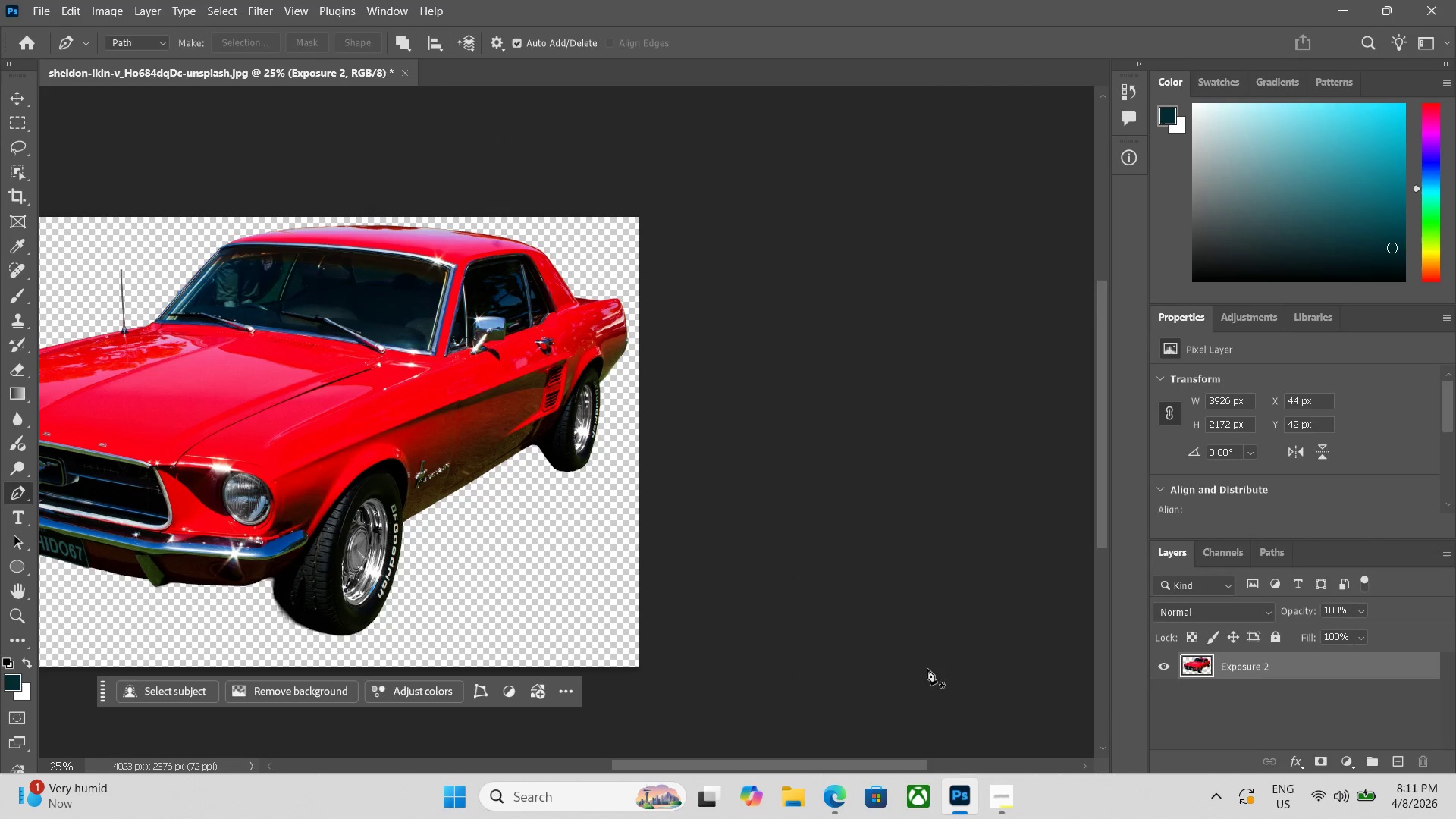 
hold_key(key=Space, duration=1.51)
 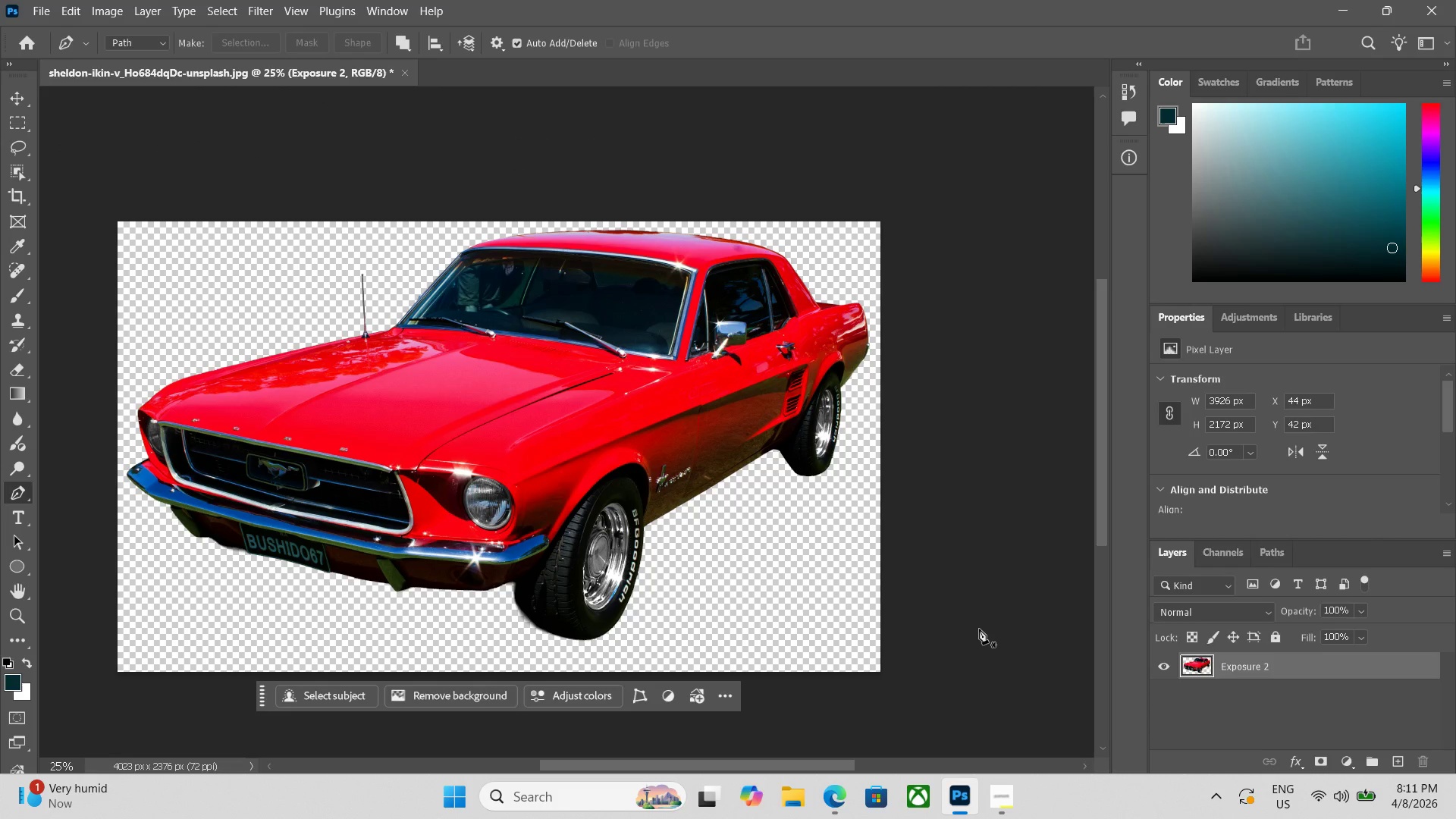 
left_click_drag(start_coordinate=[738, 624], to_coordinate=[979, 629])
 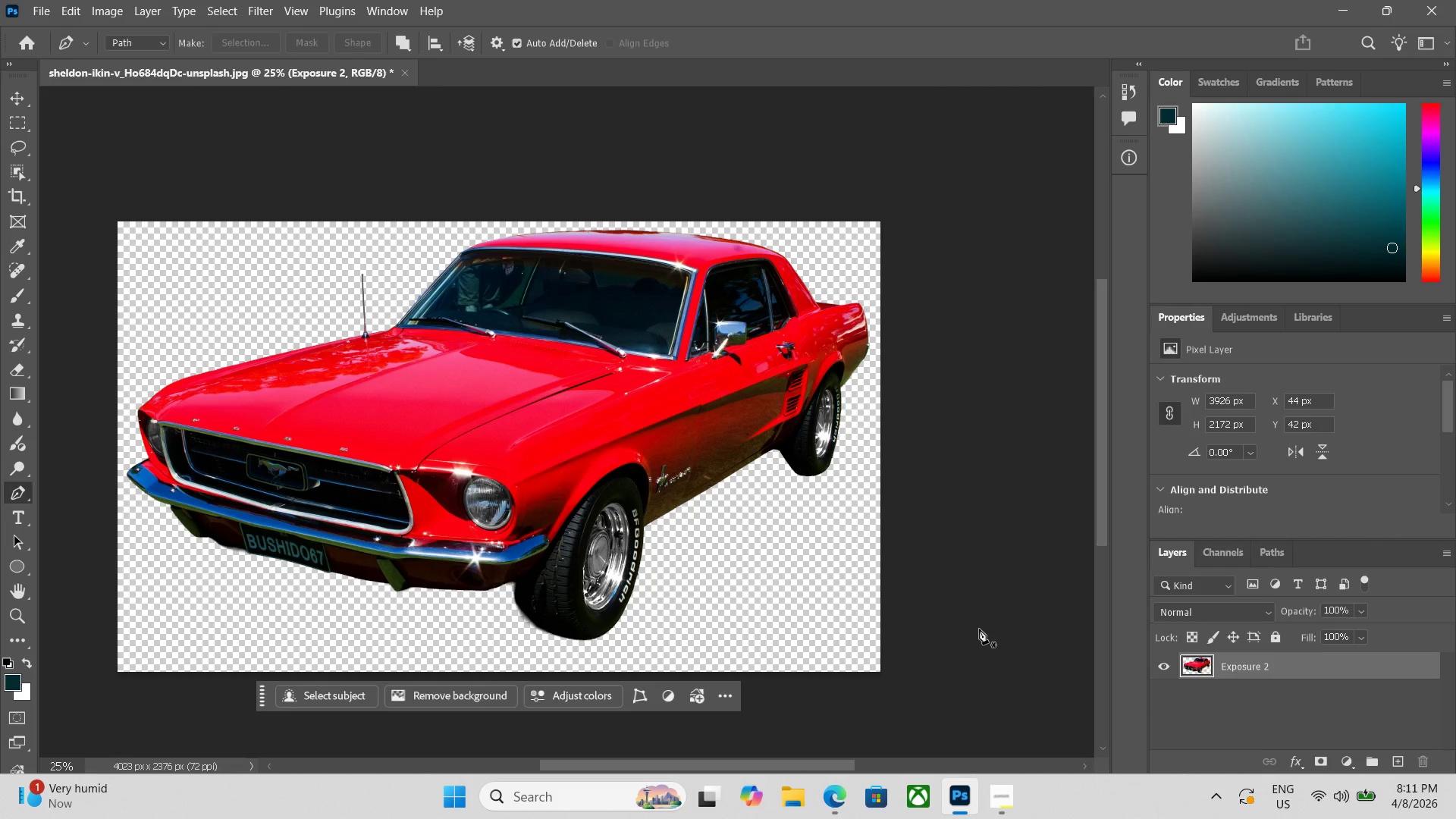 
key(Space)
 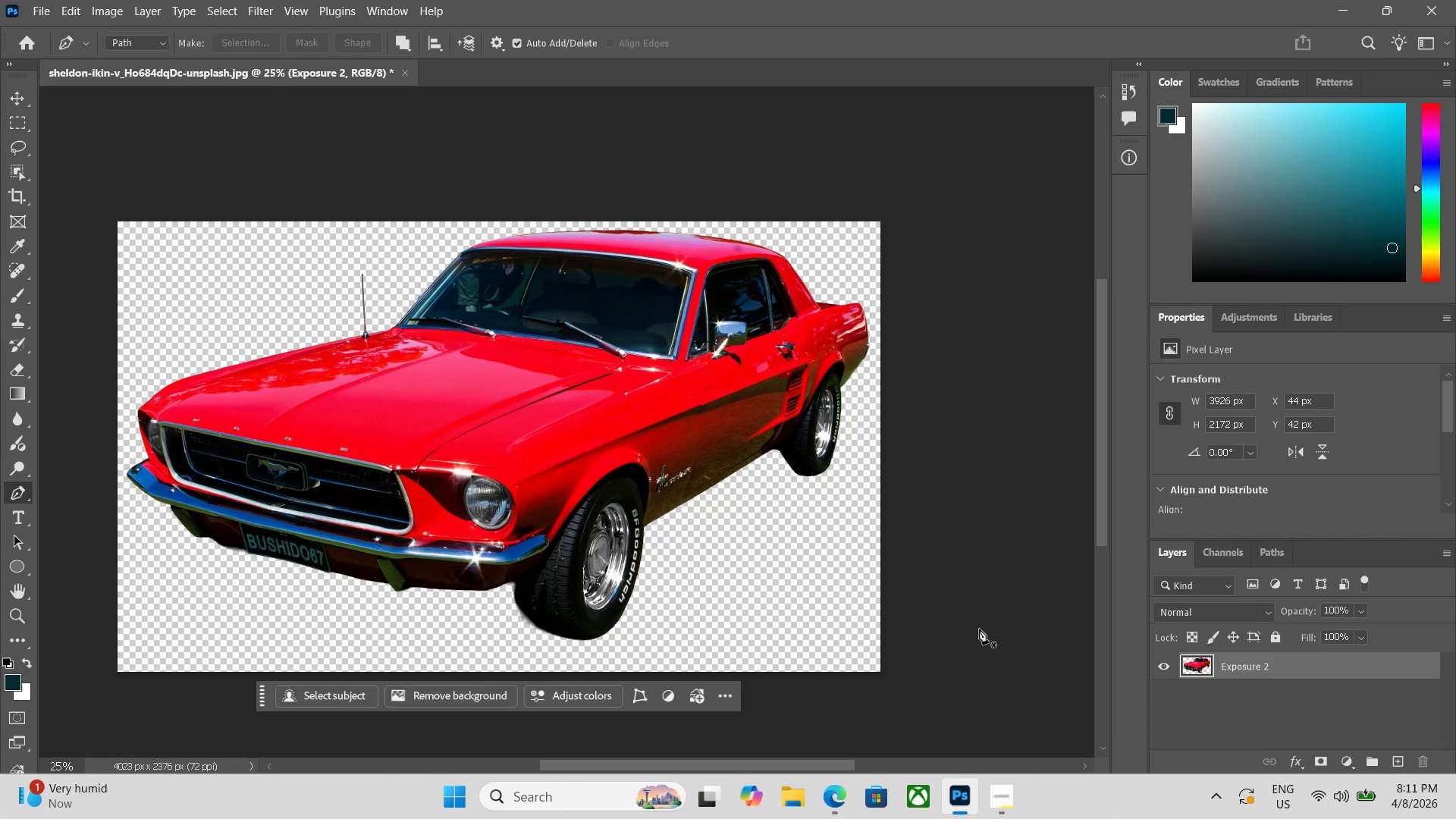 
key(Space)
 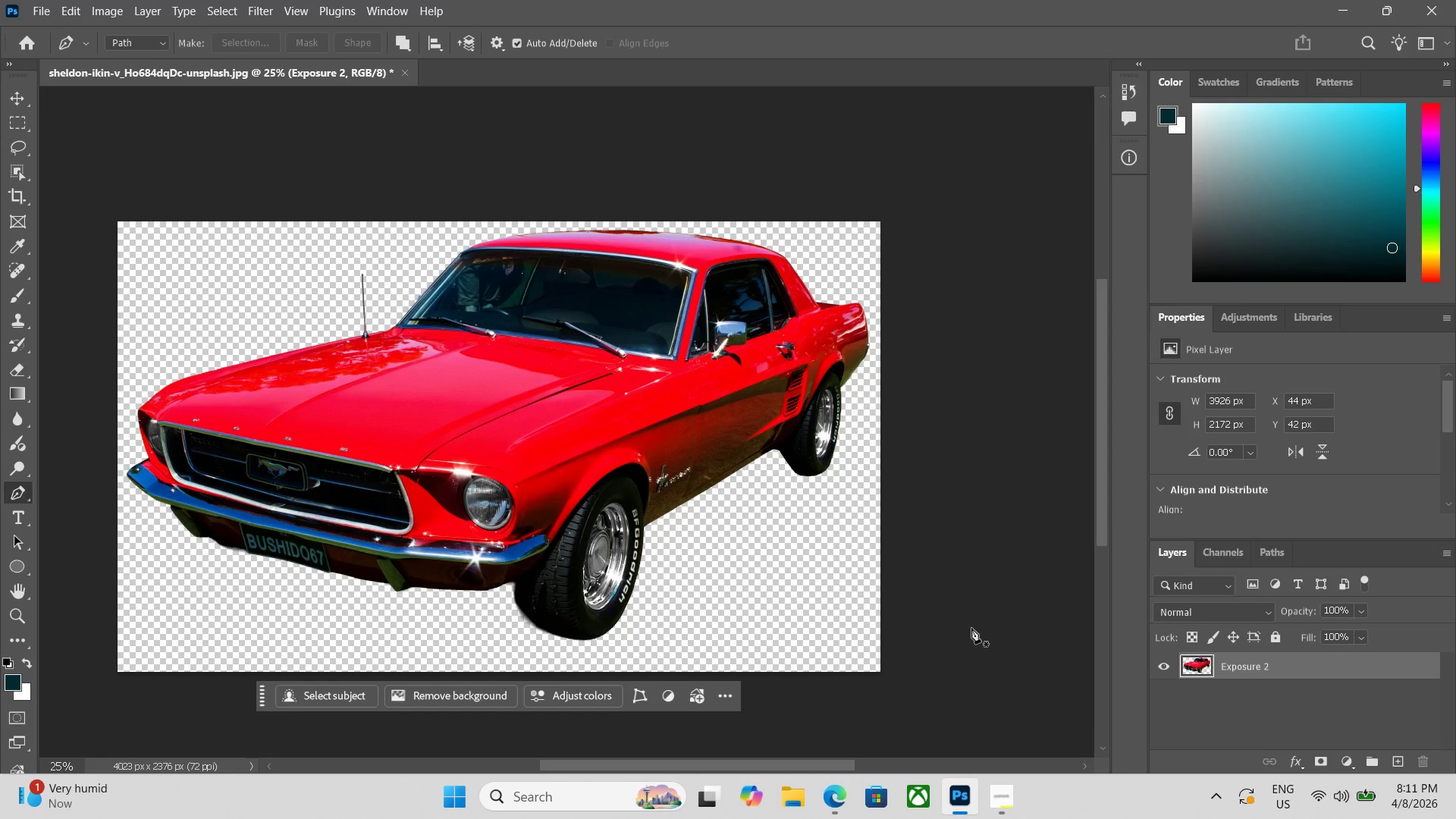 
key(Control+Equal)
 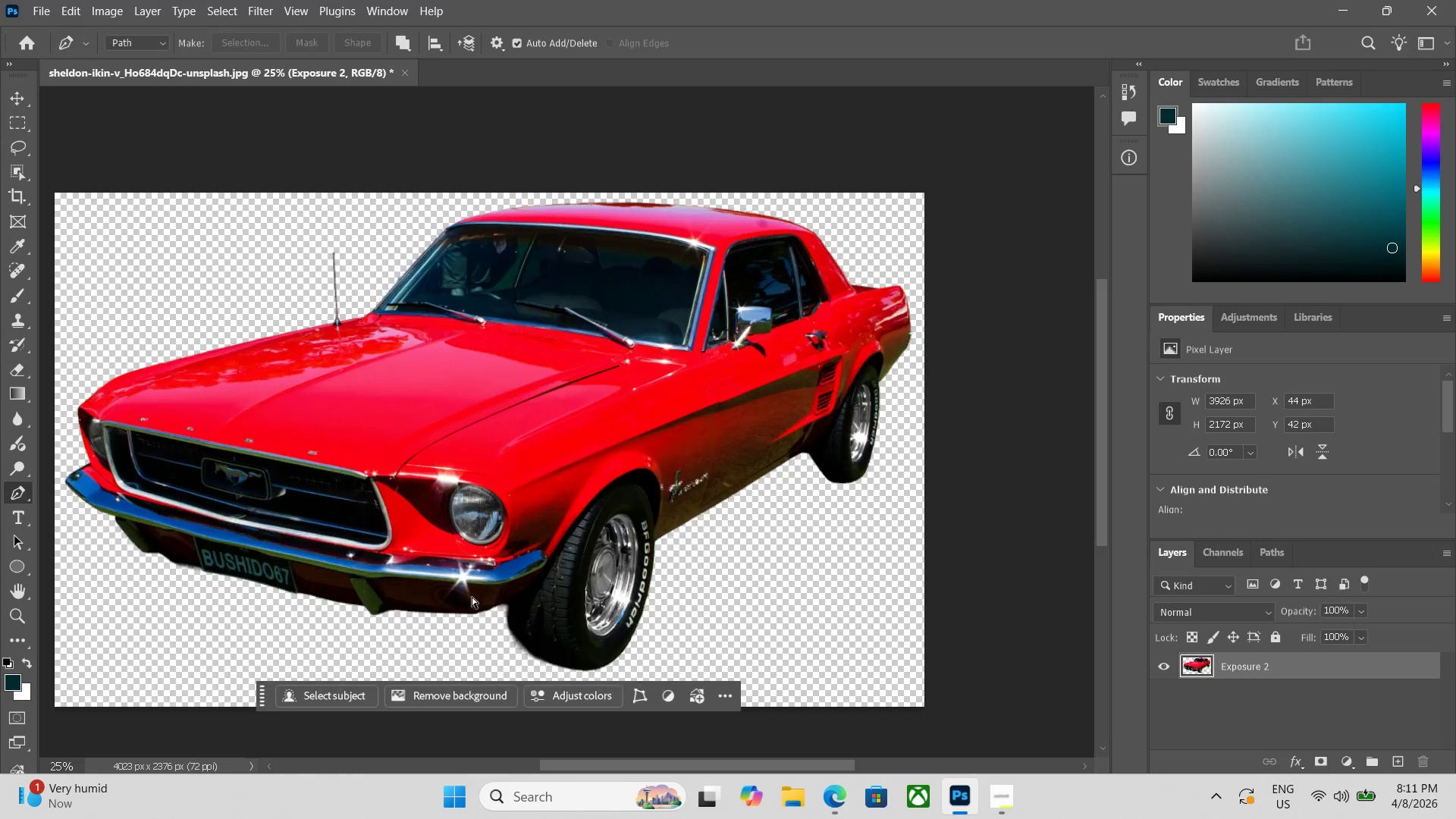 
key(Control+Equal)
 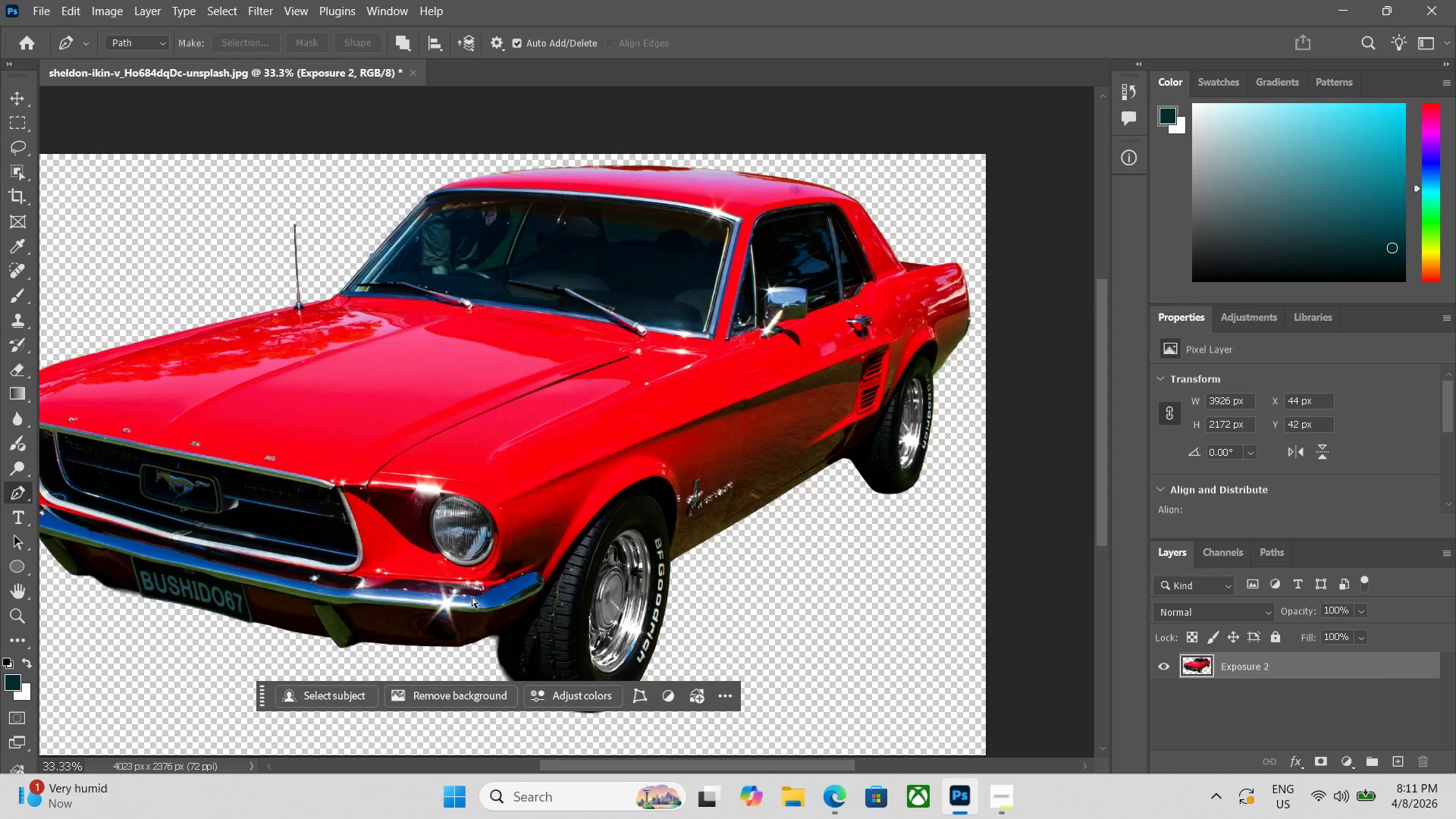 
key(Control+Equal)
 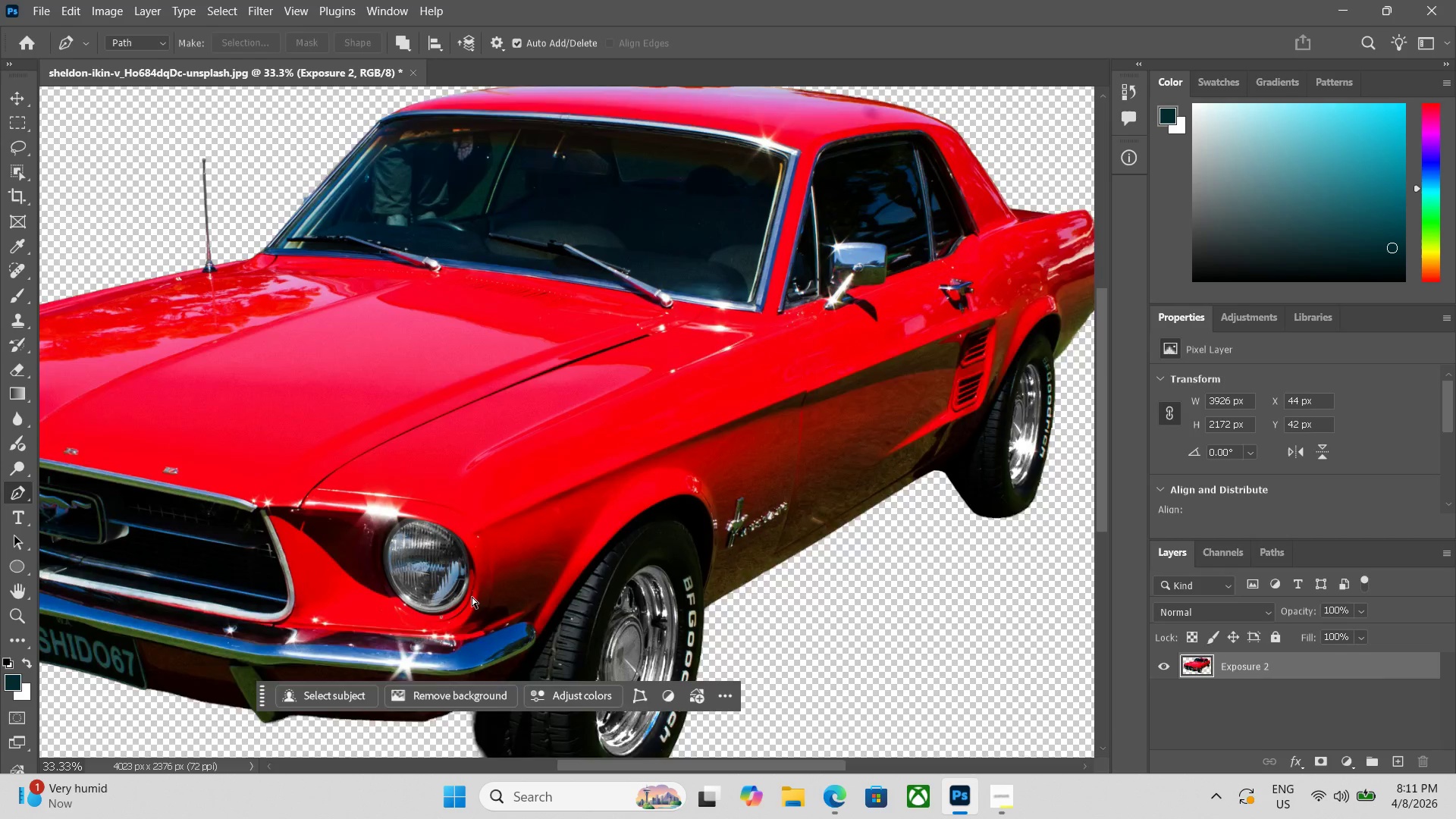 
key(Control+Equal)
 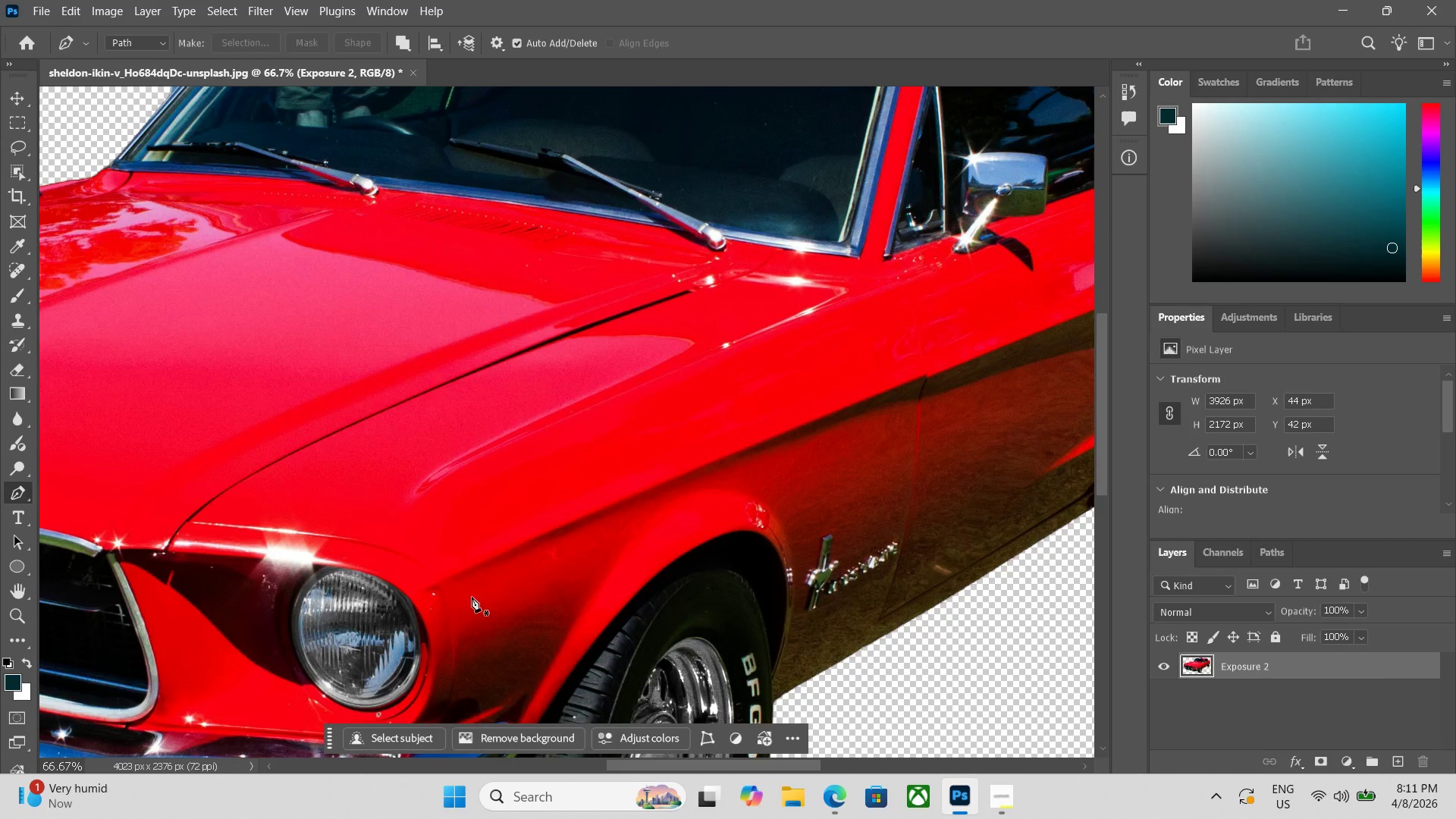 
key(Space)
 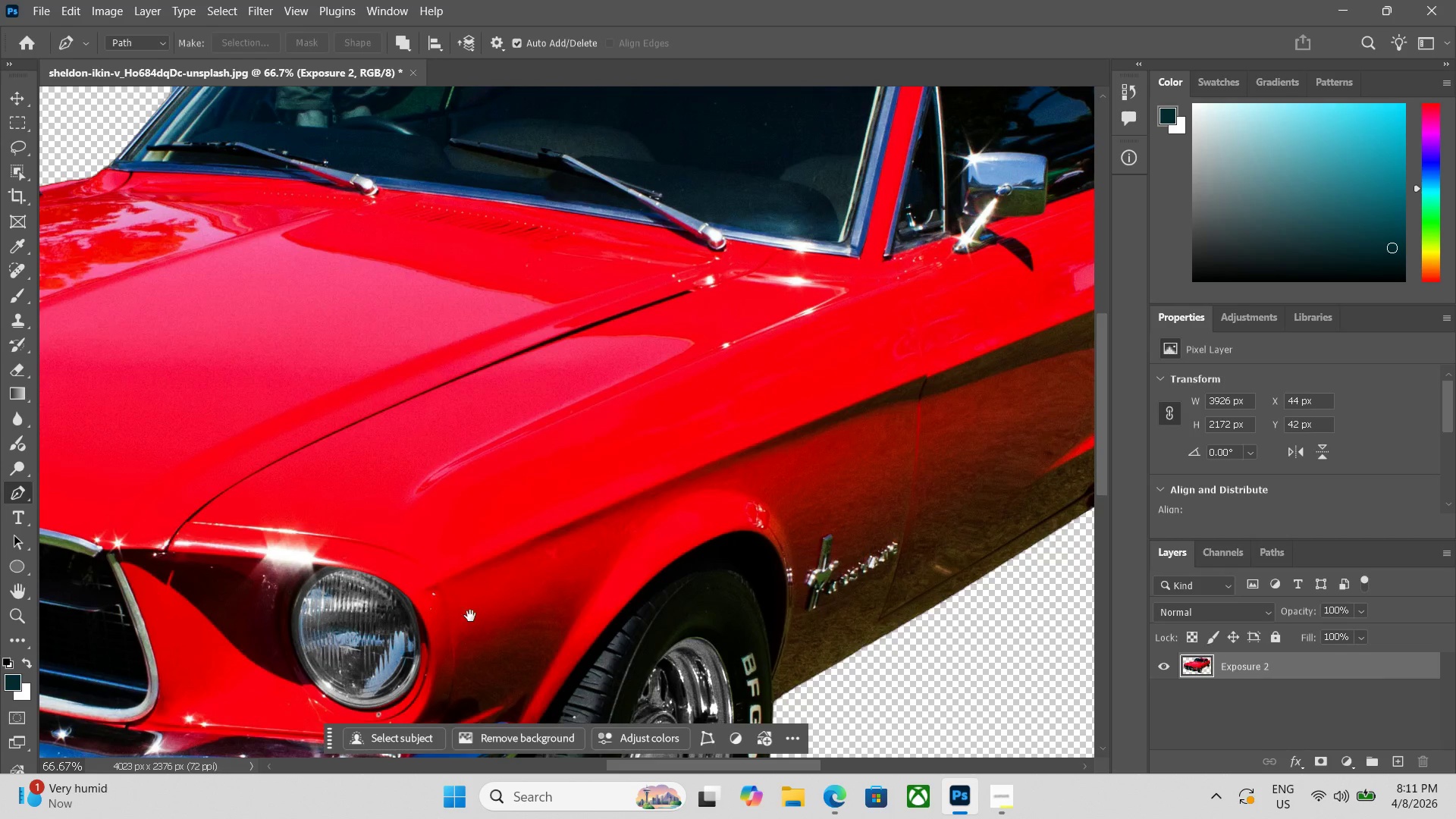 
hold_key(key=Space, duration=0.78)
 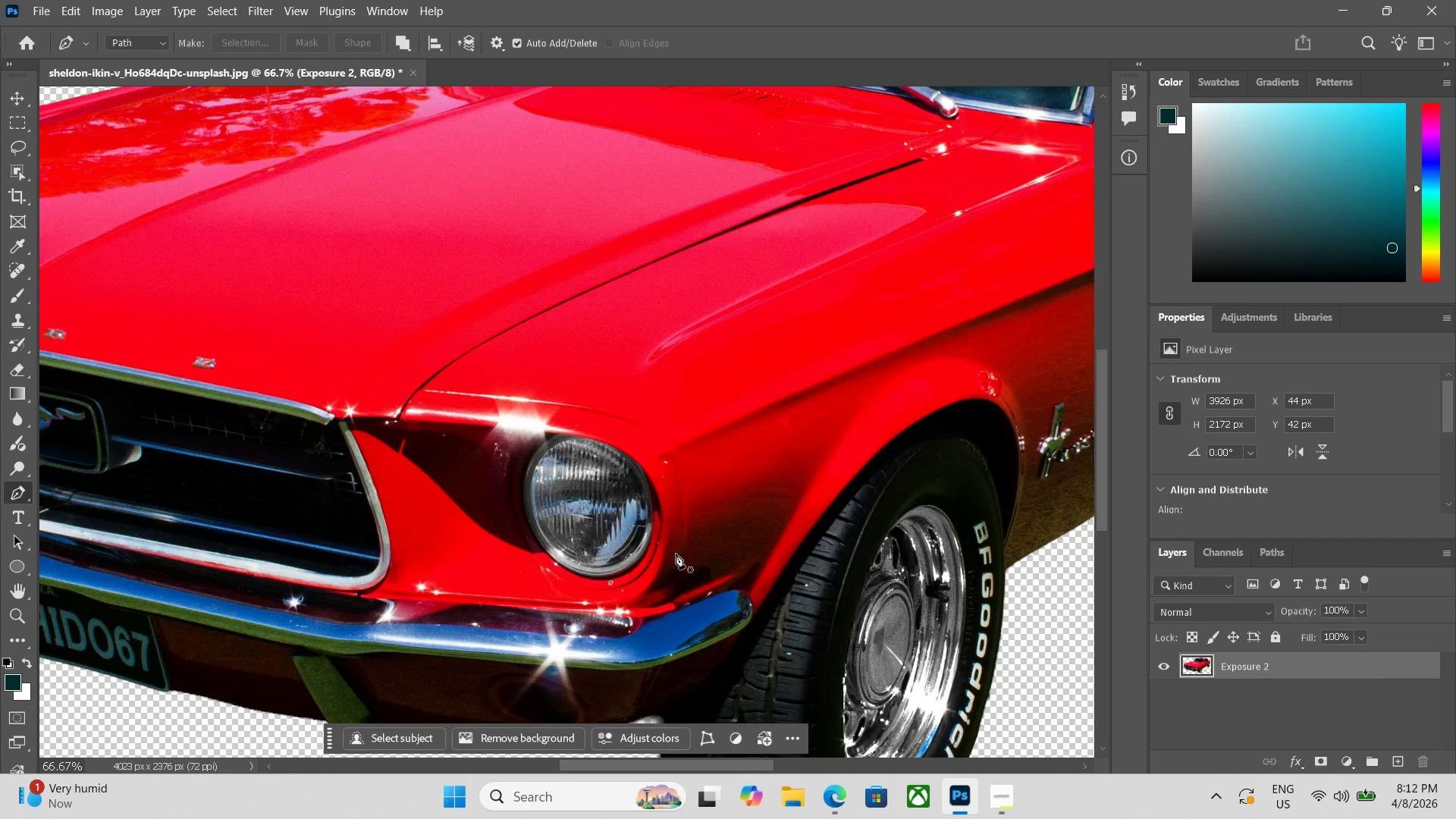 
left_click_drag(start_coordinate=[472, 618], to_coordinate=[704, 486])
 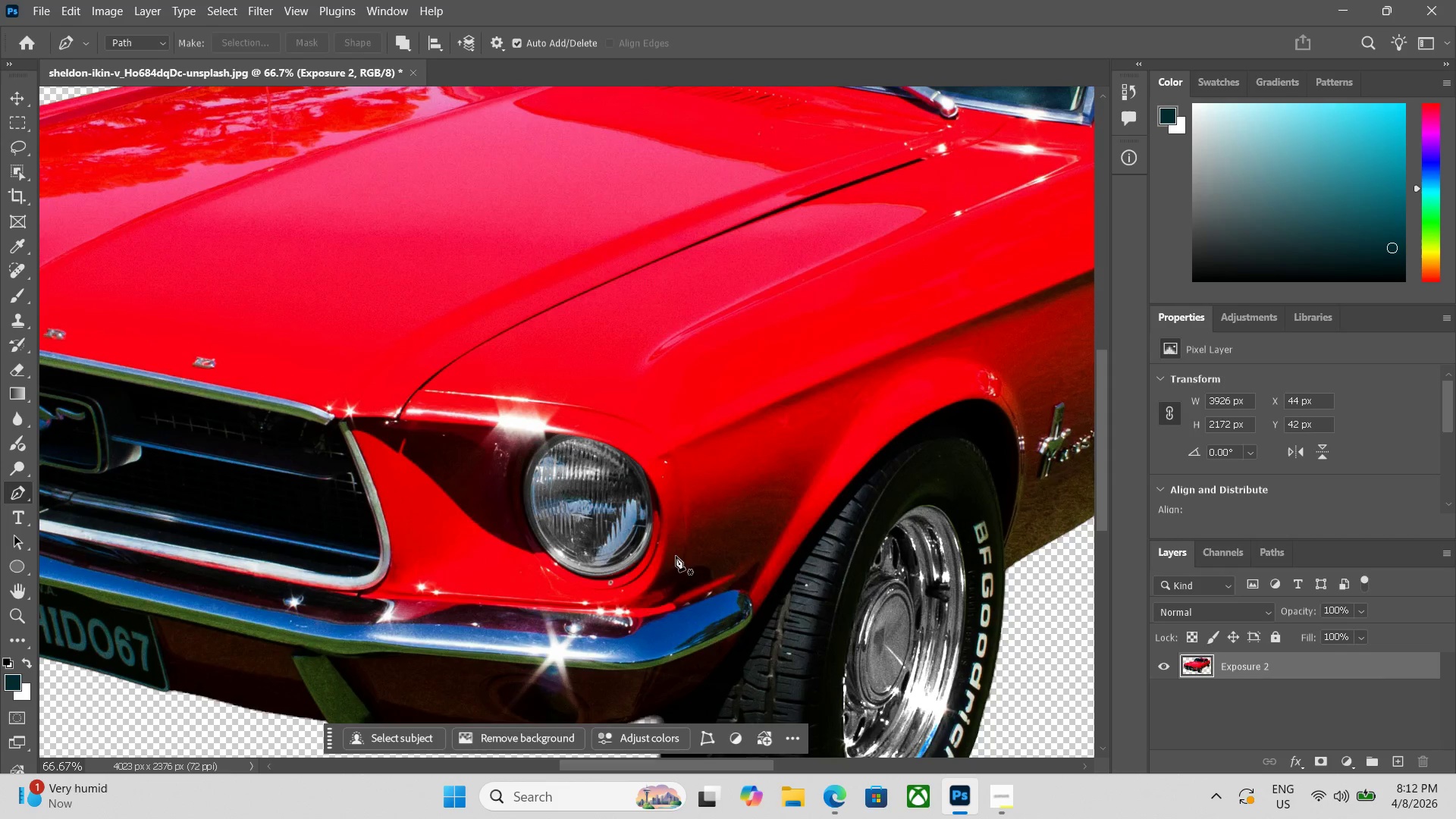 
key(P)
 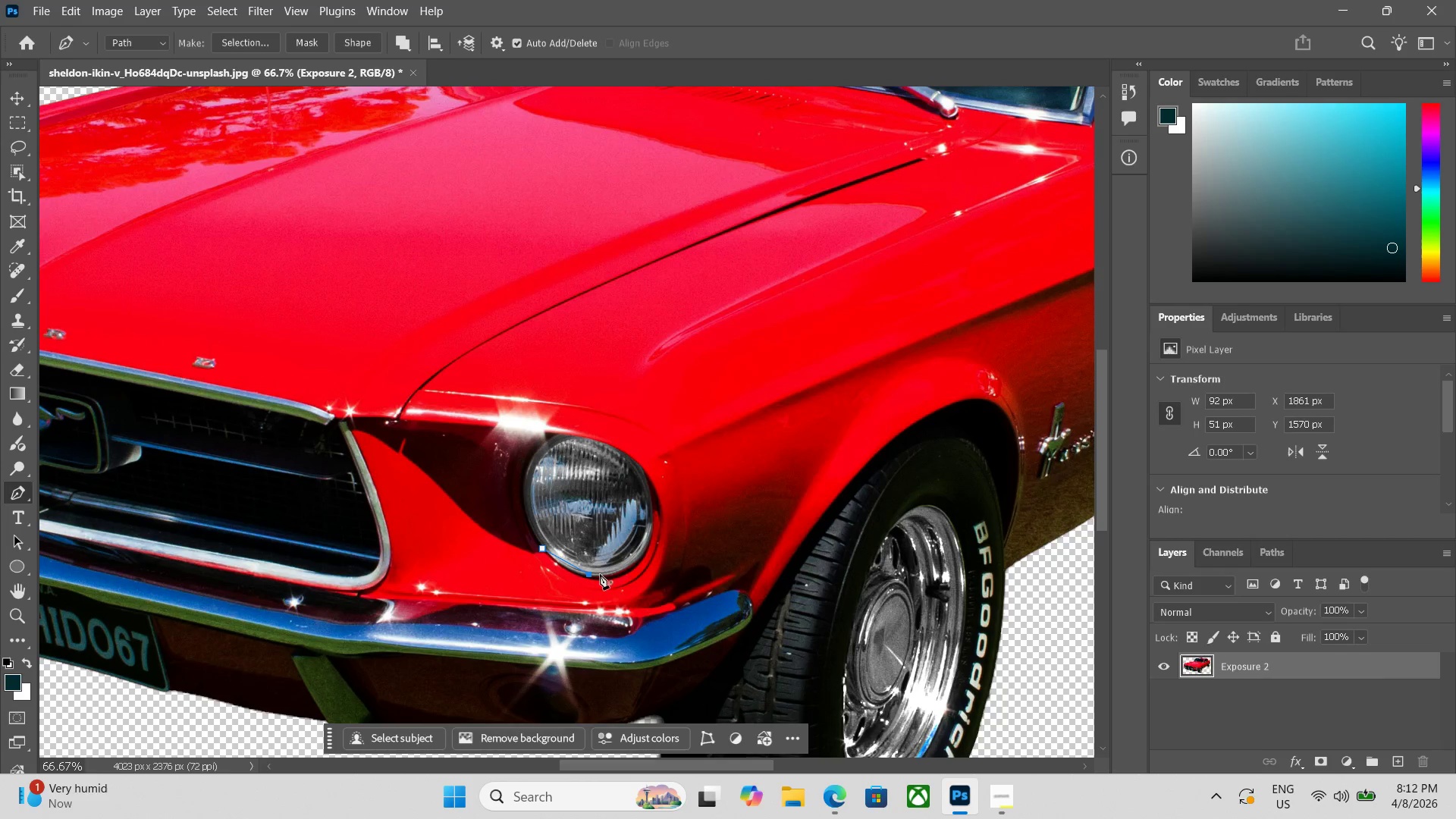 
key(Control+ControlLeft)
 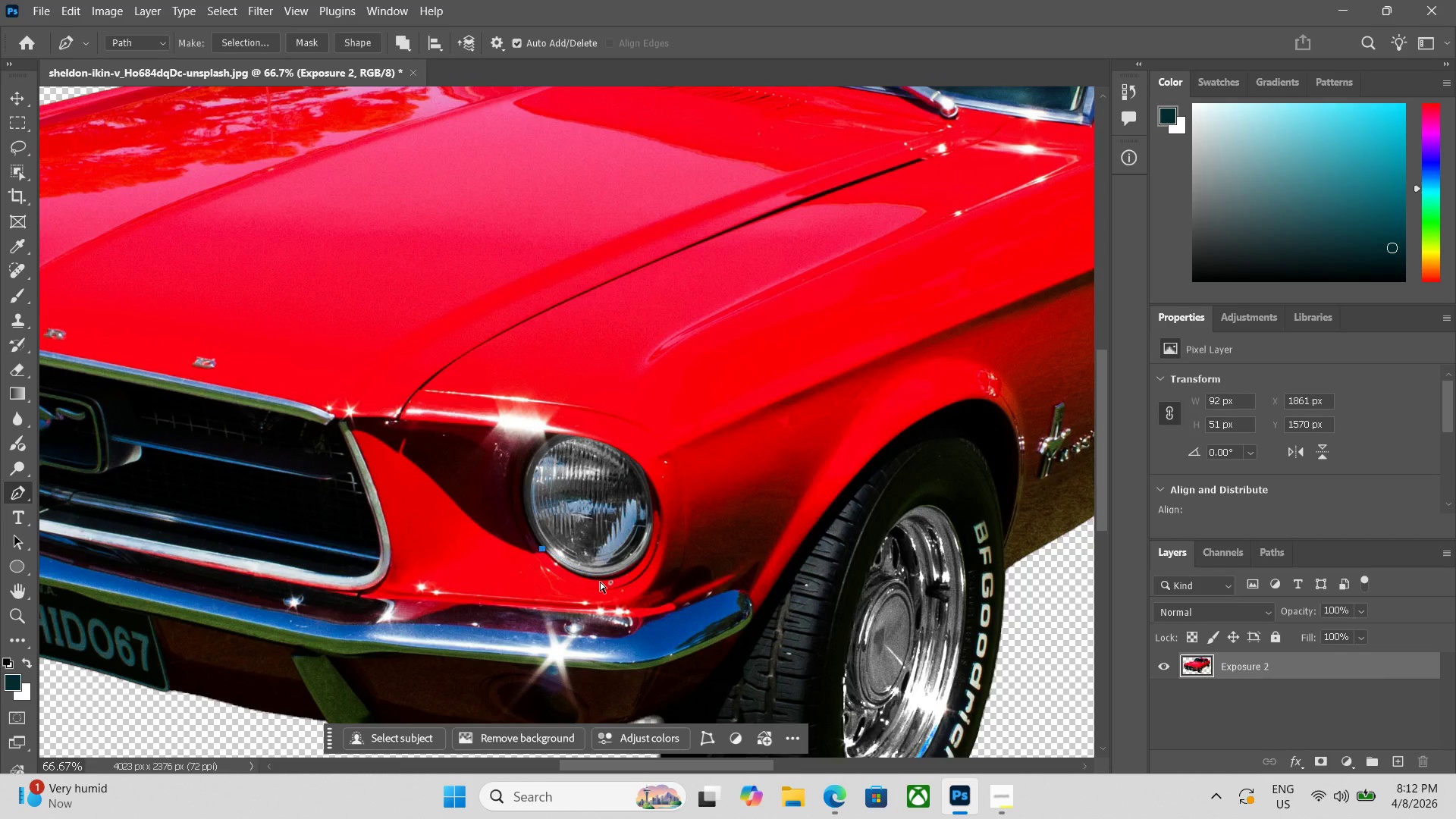 
key(Control+Z)
 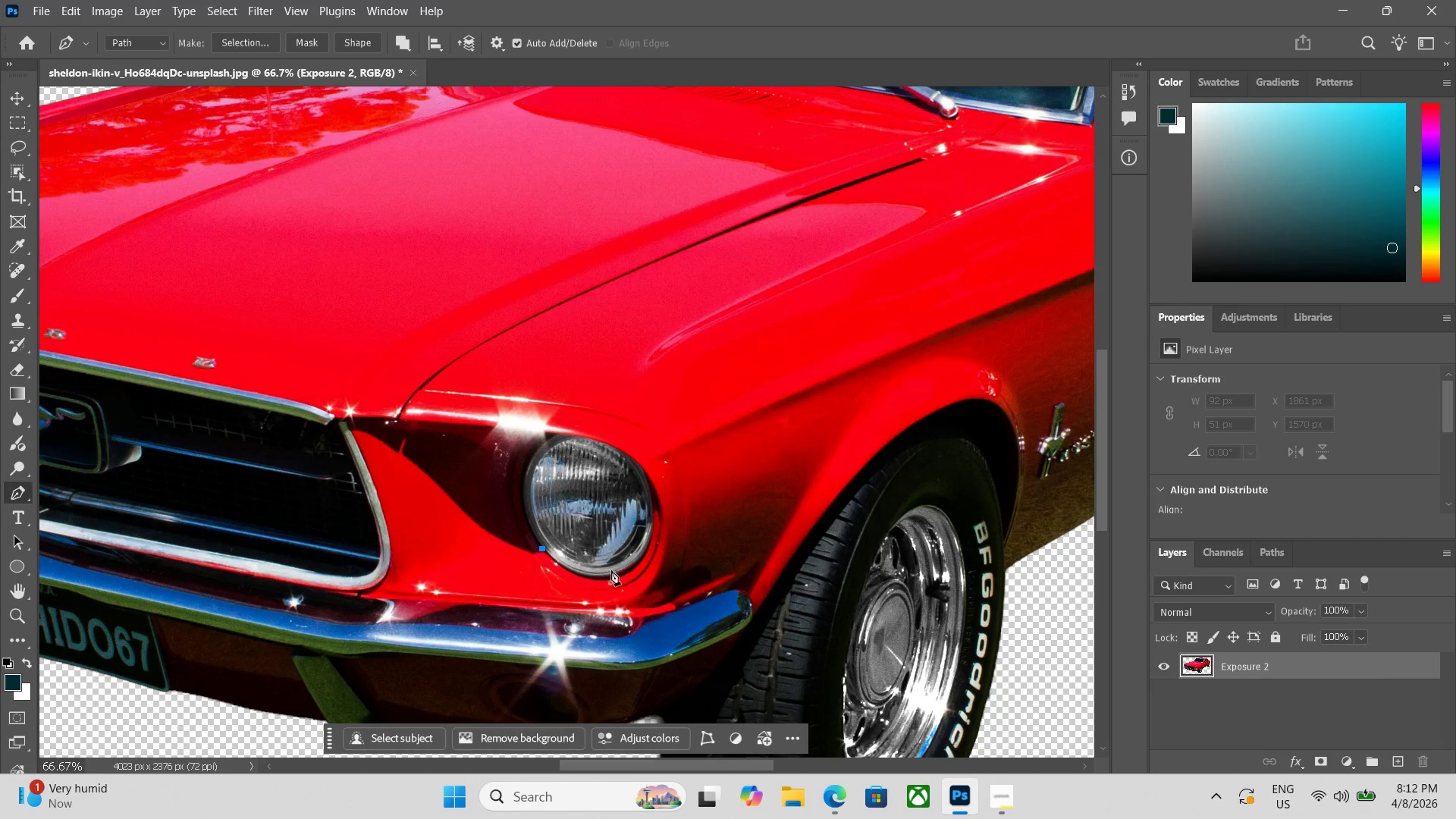 
left_click_drag(start_coordinate=[612, 574], to_coordinate=[634, 558])
 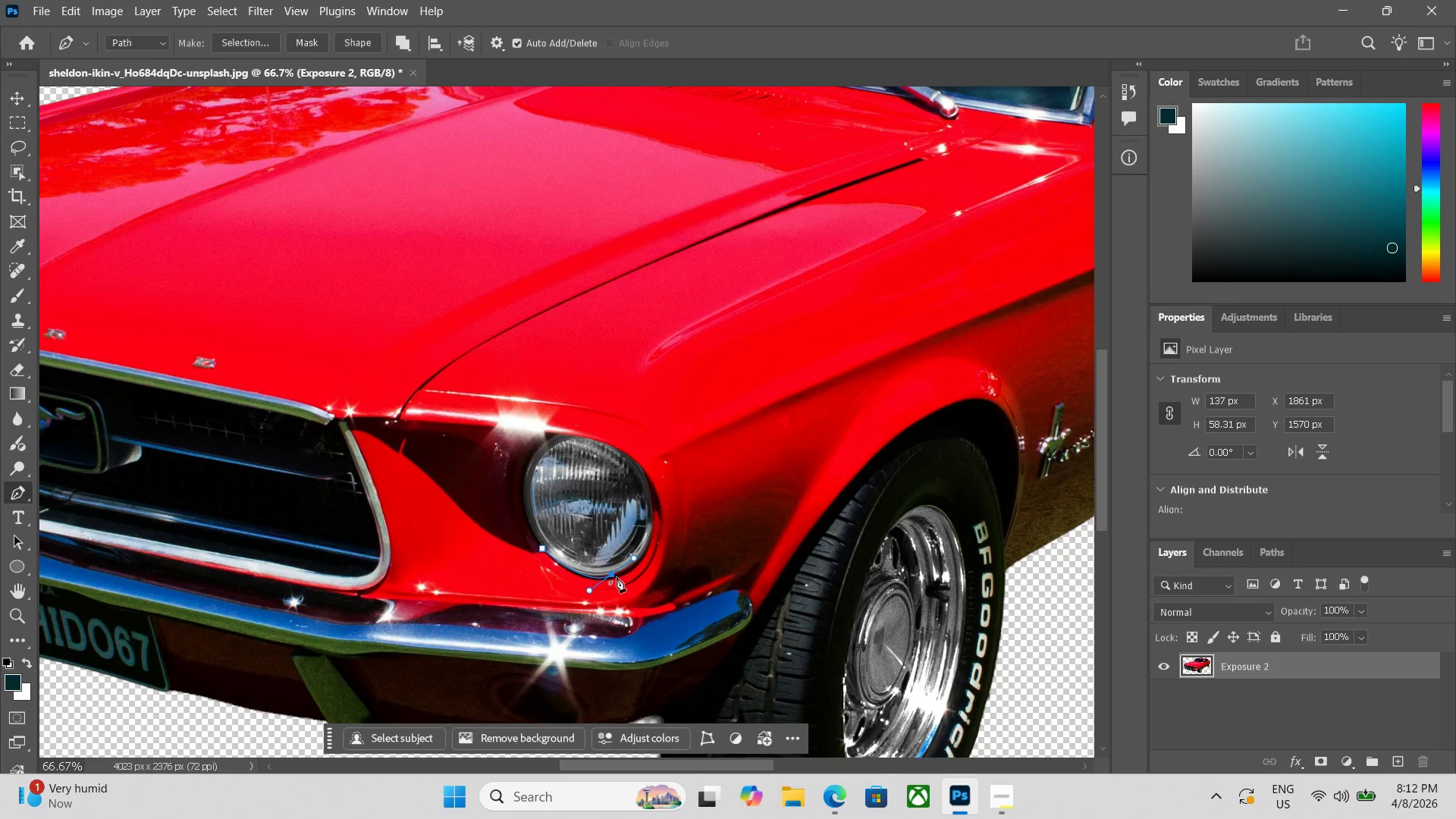 
key(Alt+AltLeft)
 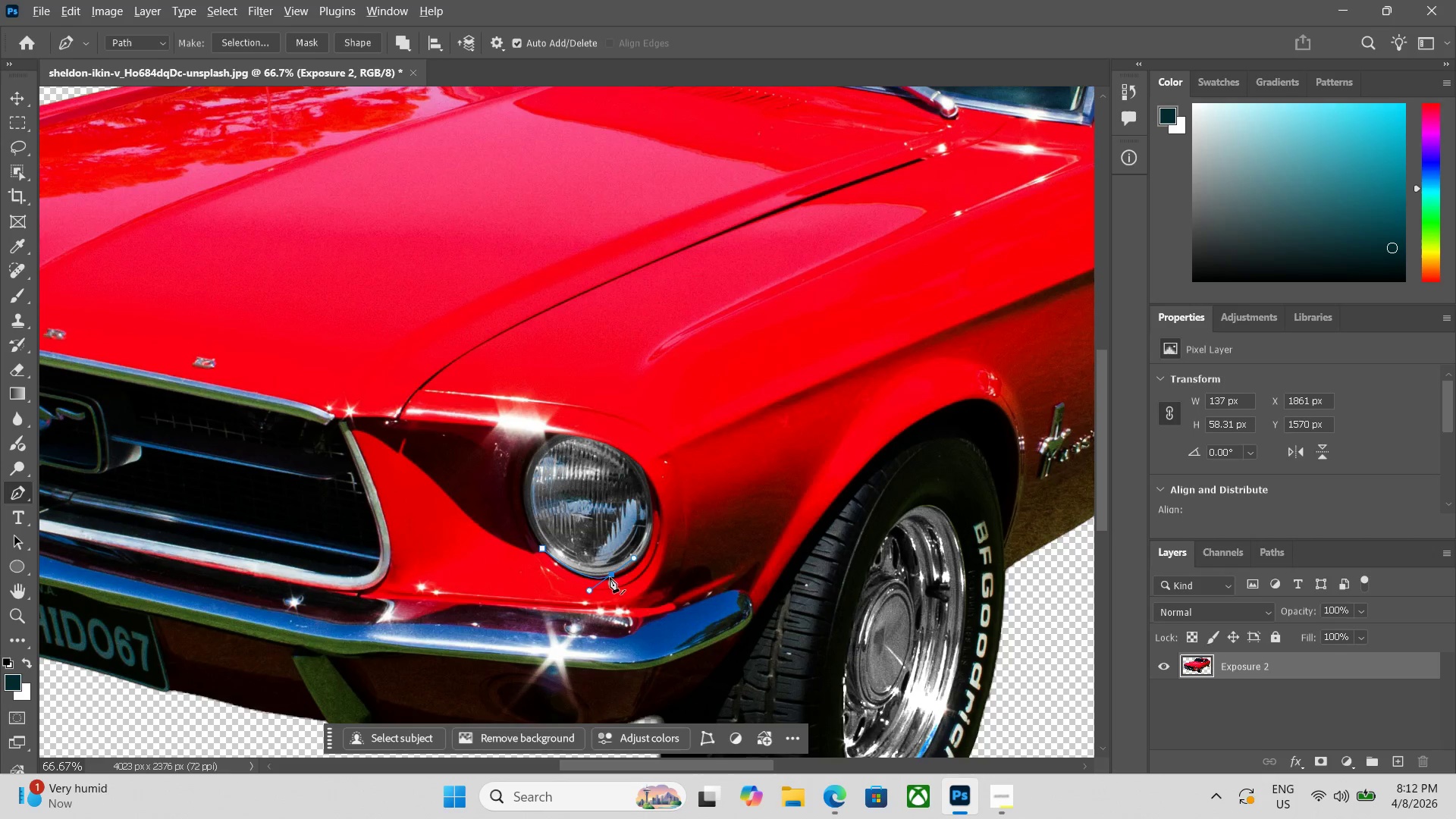 
left_click_drag(start_coordinate=[610, 577], to_coordinate=[615, 571])
 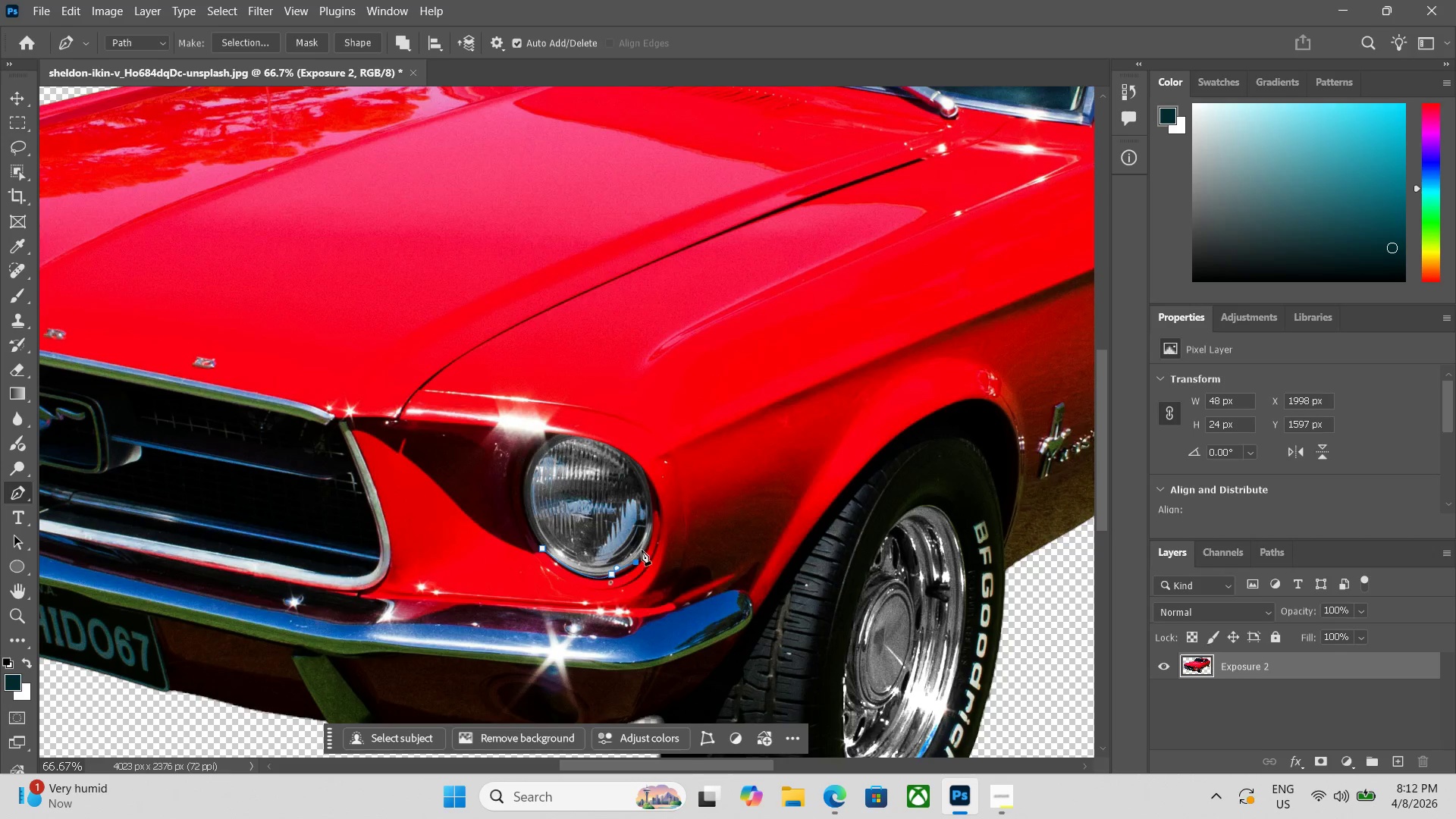 
left_click_drag(start_coordinate=[648, 541], to_coordinate=[652, 535])
 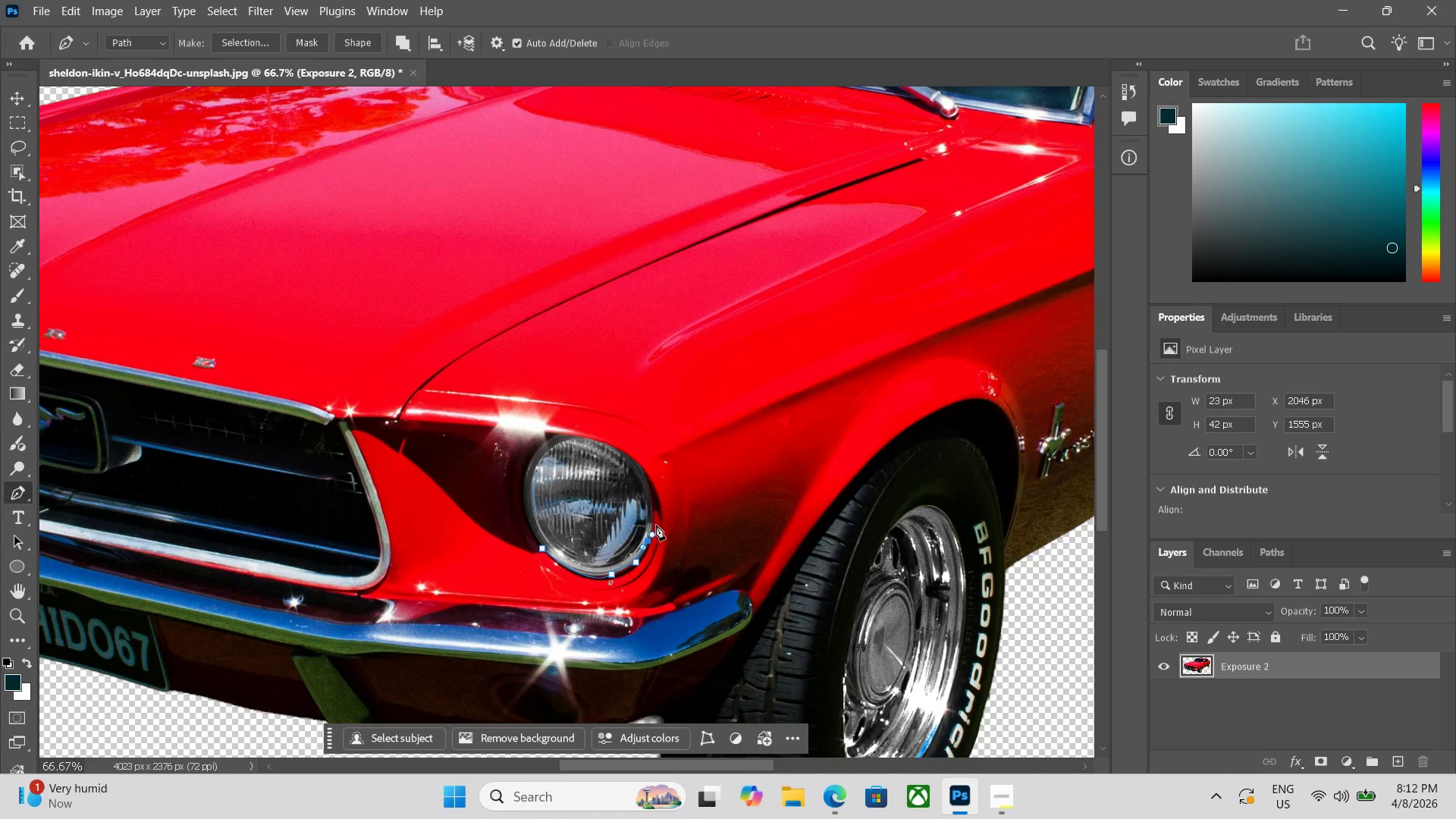 
key(Control+Z)
 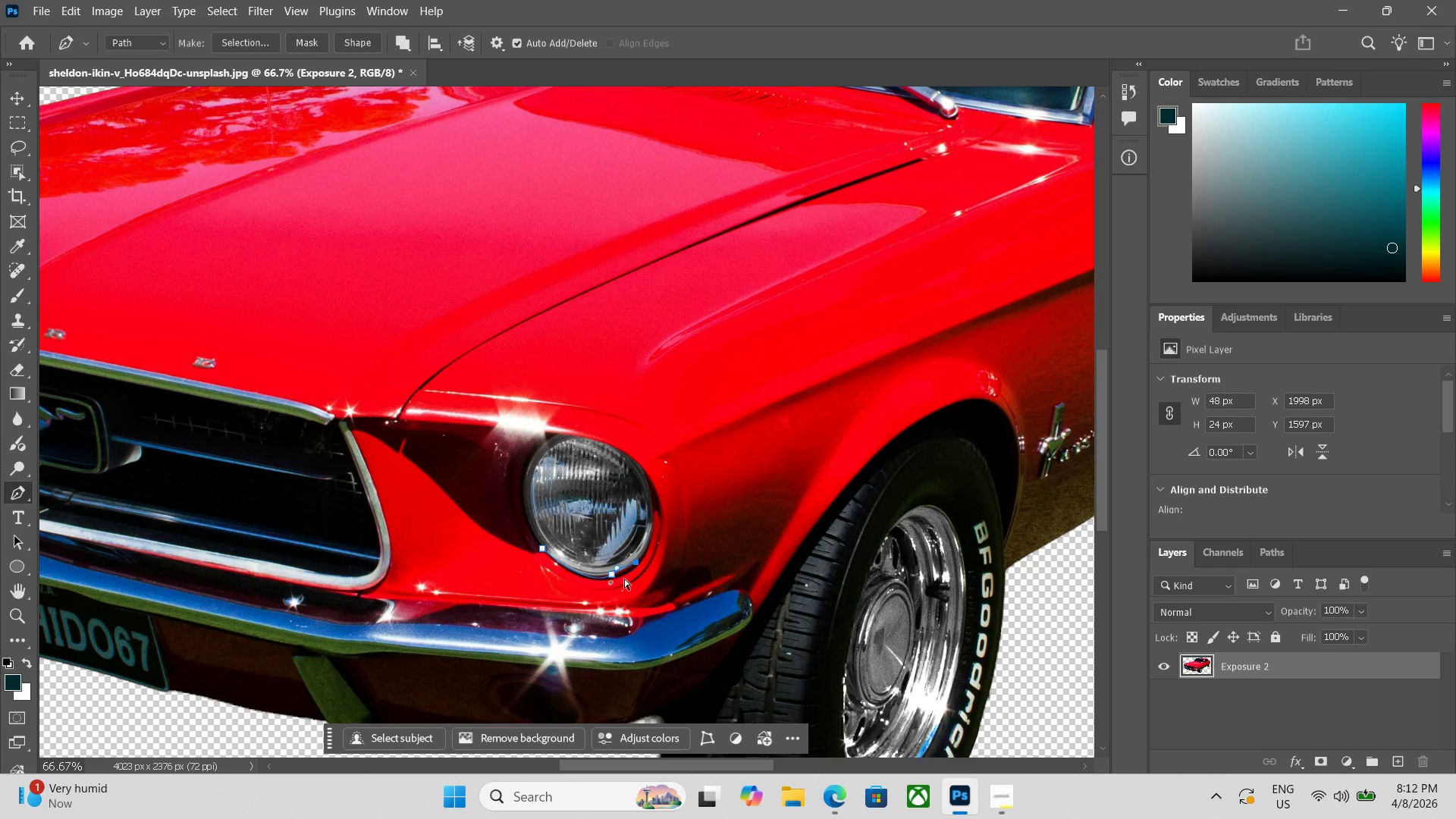 
key(Control+Z)
 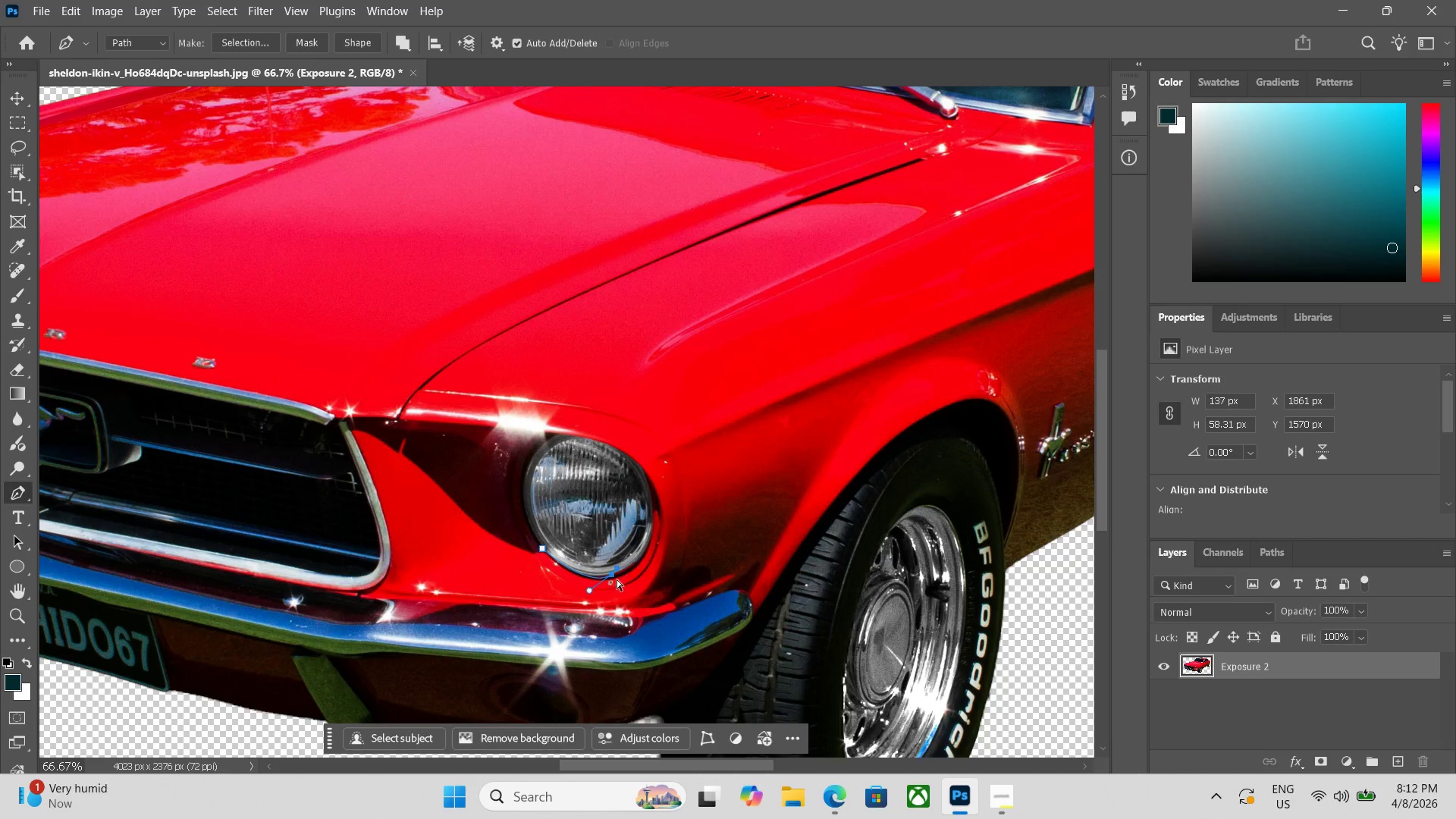 
key(Control+Z)
 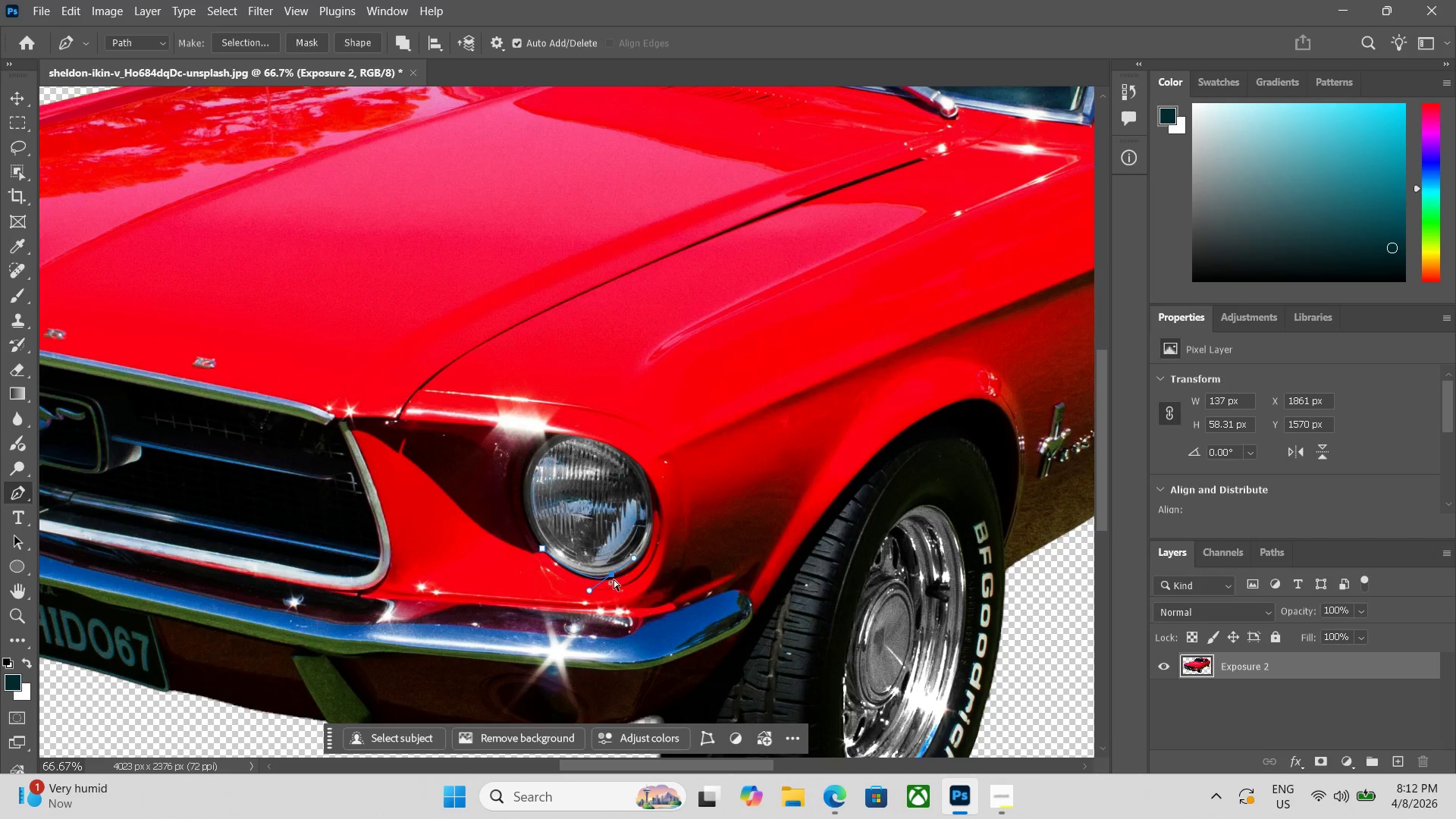 
key(Control+Z)
 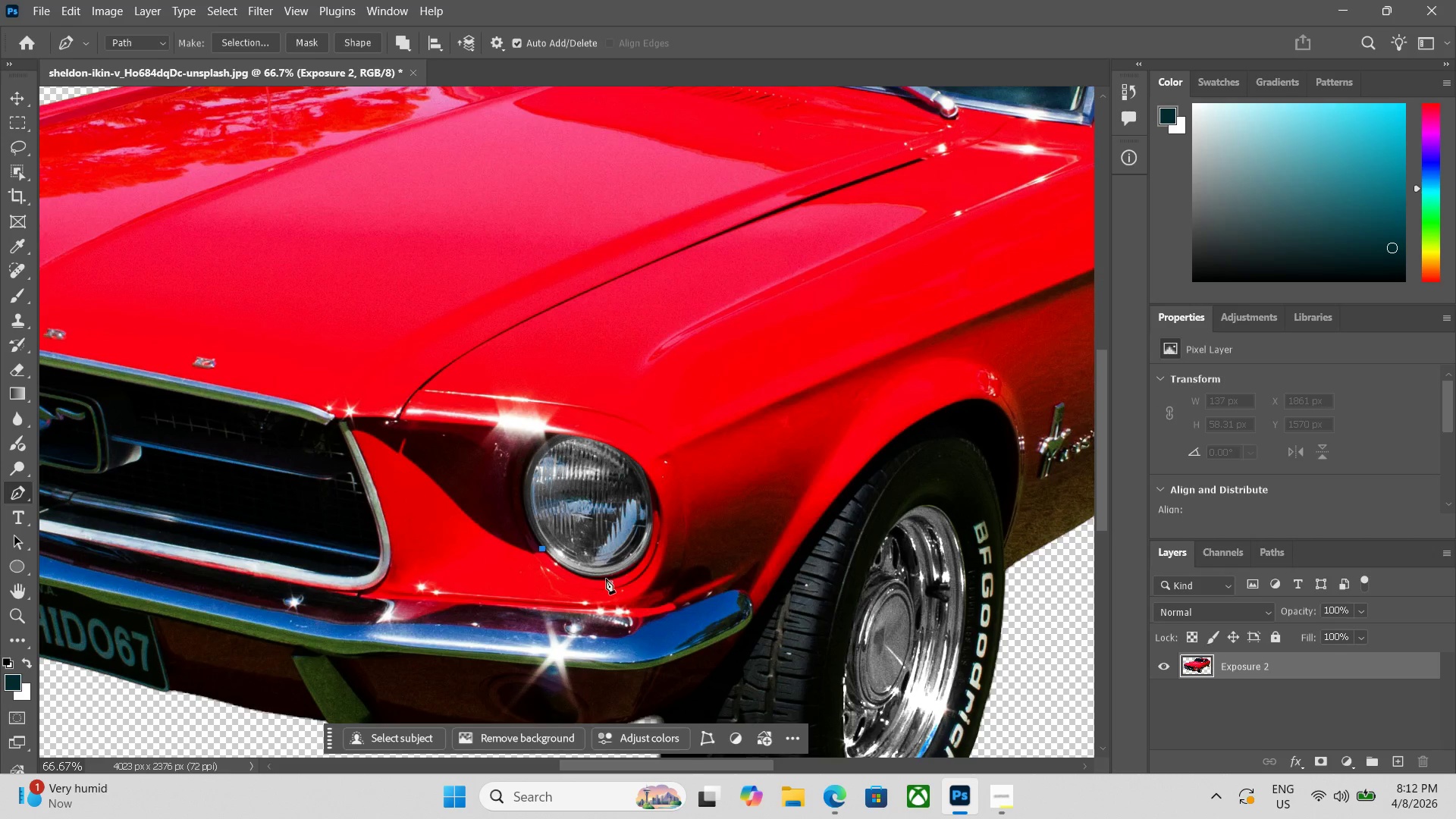 
left_click_drag(start_coordinate=[609, 573], to_coordinate=[636, 559])
 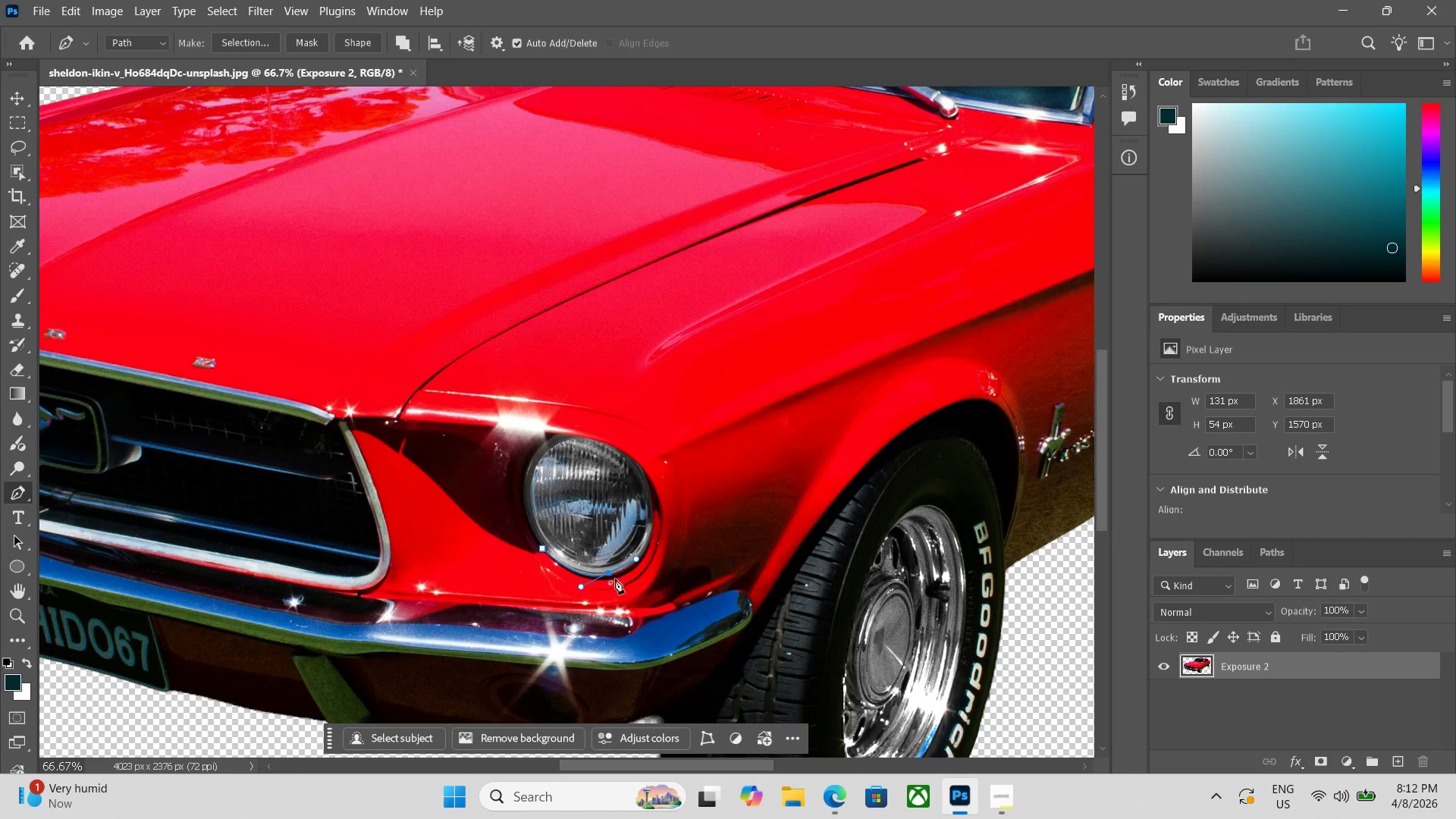 
hold_key(key=AltLeft, duration=0.62)
 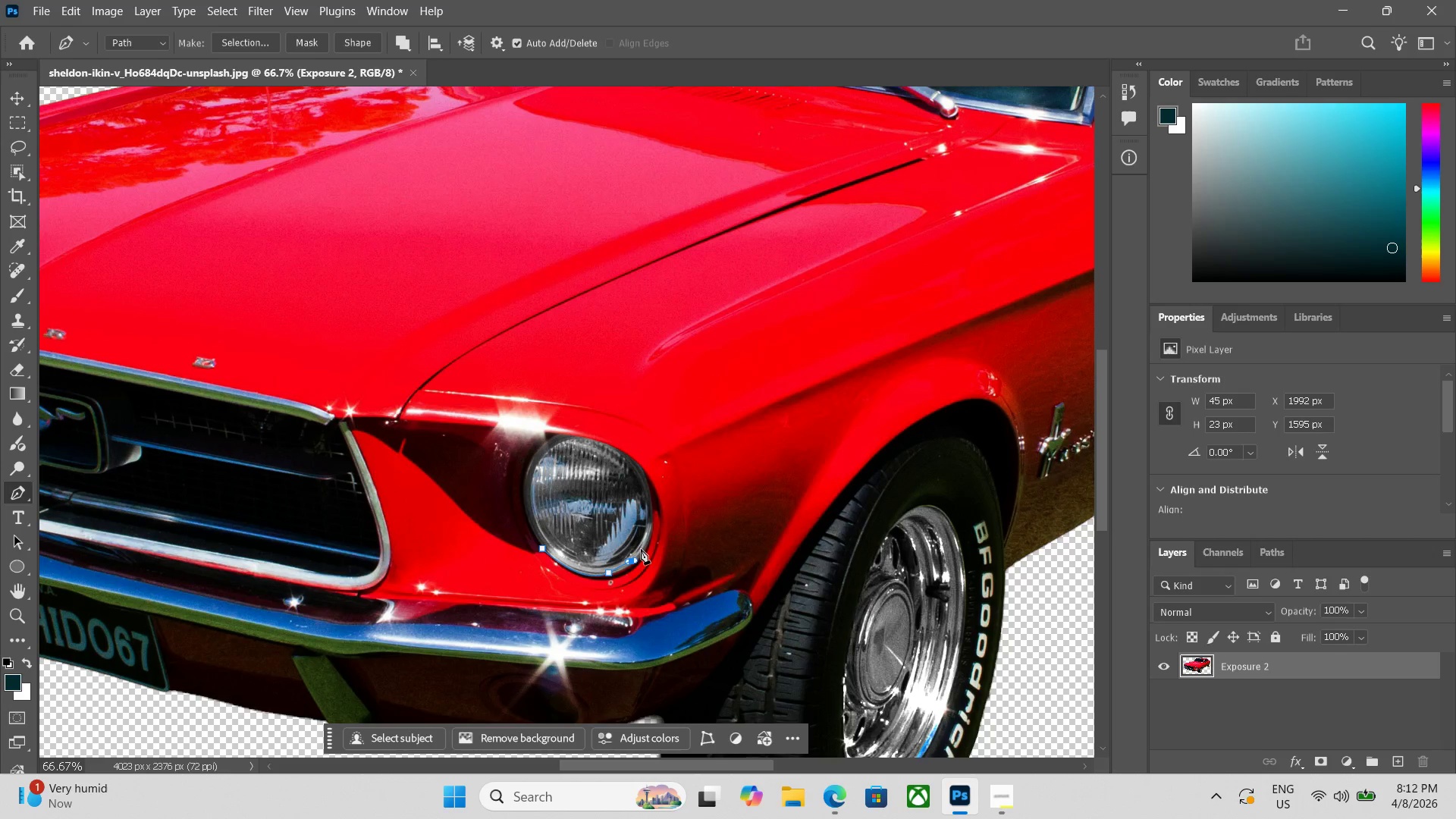 
left_click_drag(start_coordinate=[645, 544], to_coordinate=[650, 541])
 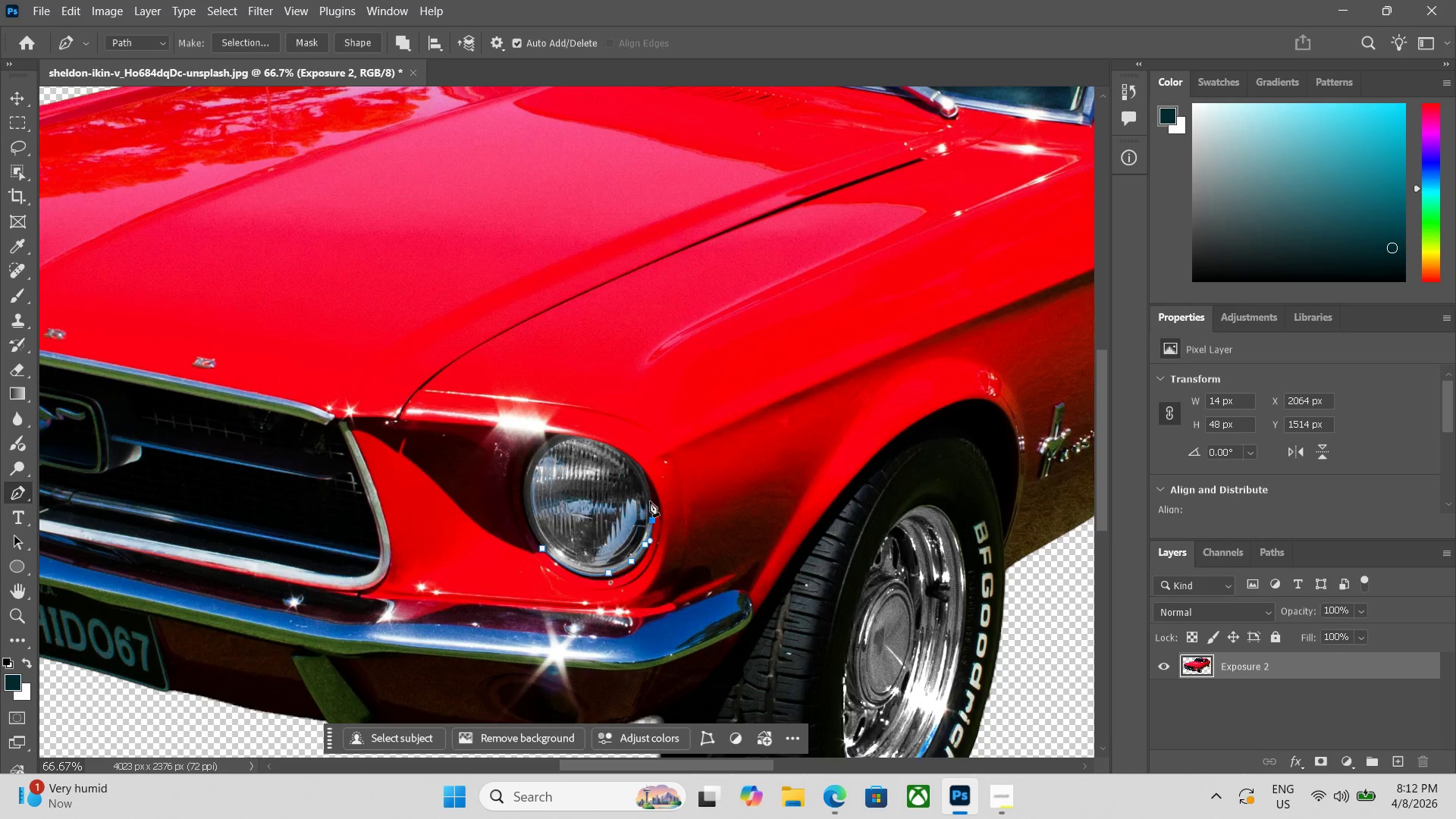 
left_click_drag(start_coordinate=[648, 494], to_coordinate=[648, 489])
 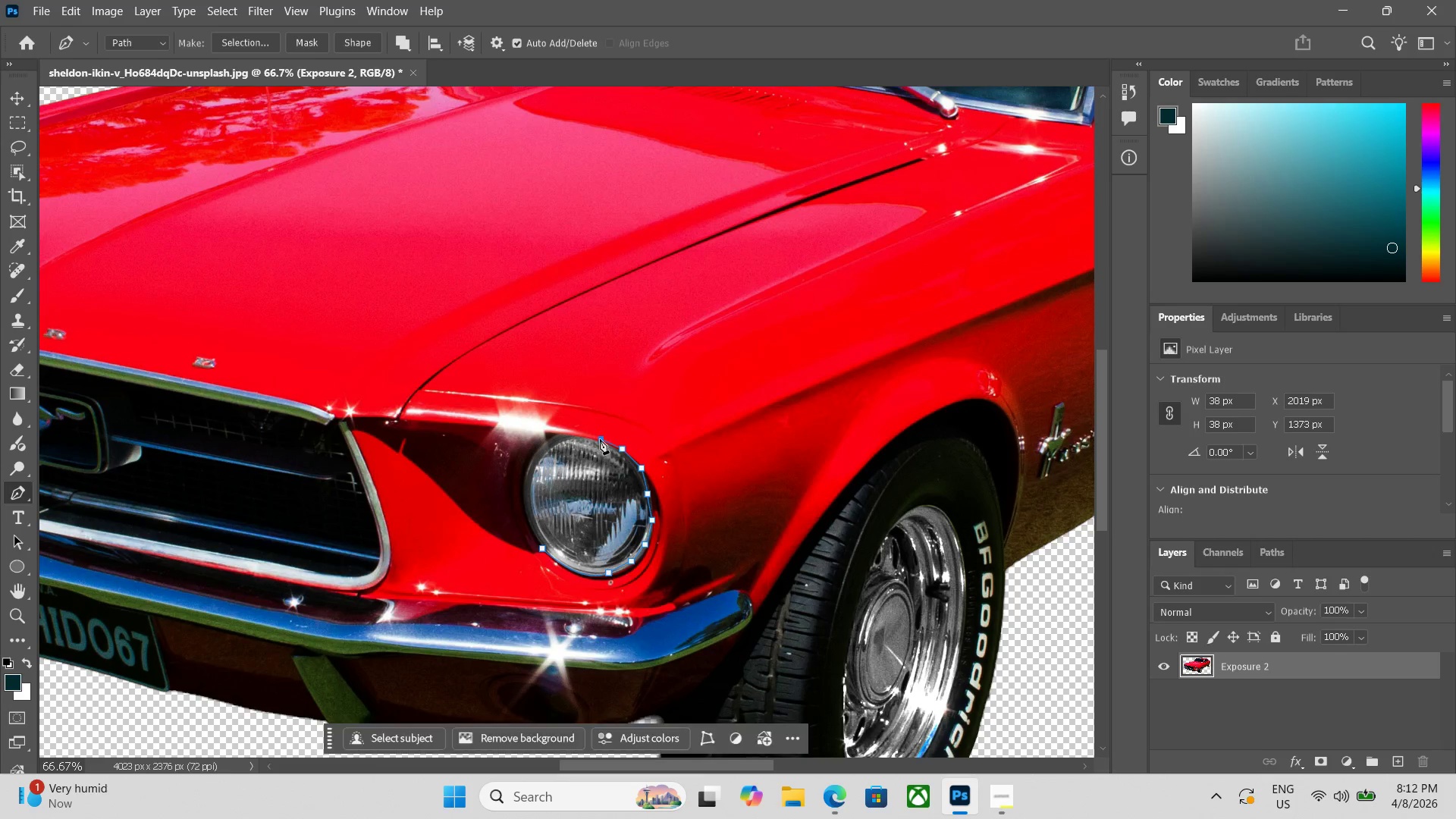 
left_click_drag(start_coordinate=[566, 435], to_coordinate=[562, 435])
 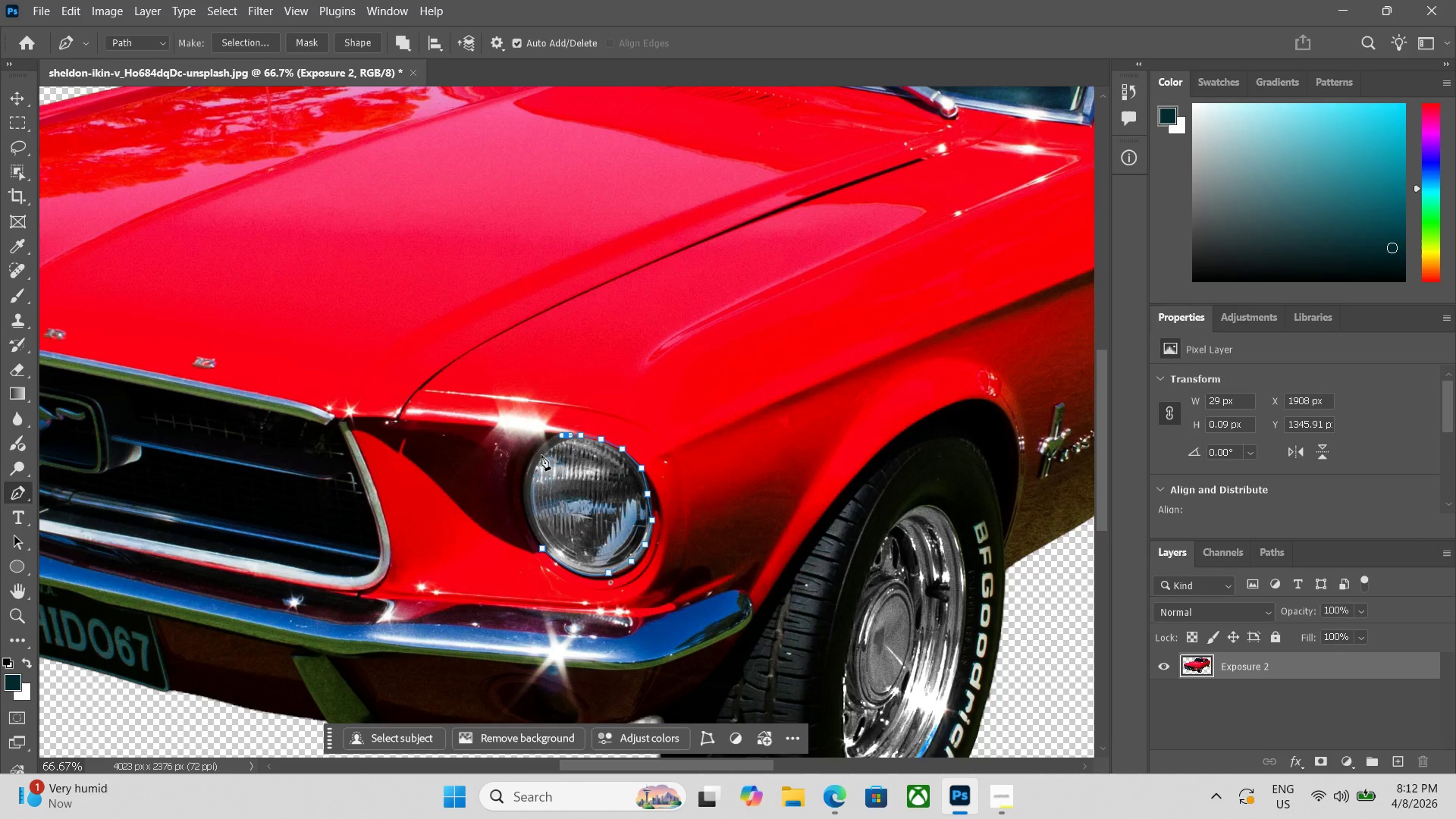 
key(Control+Z)
 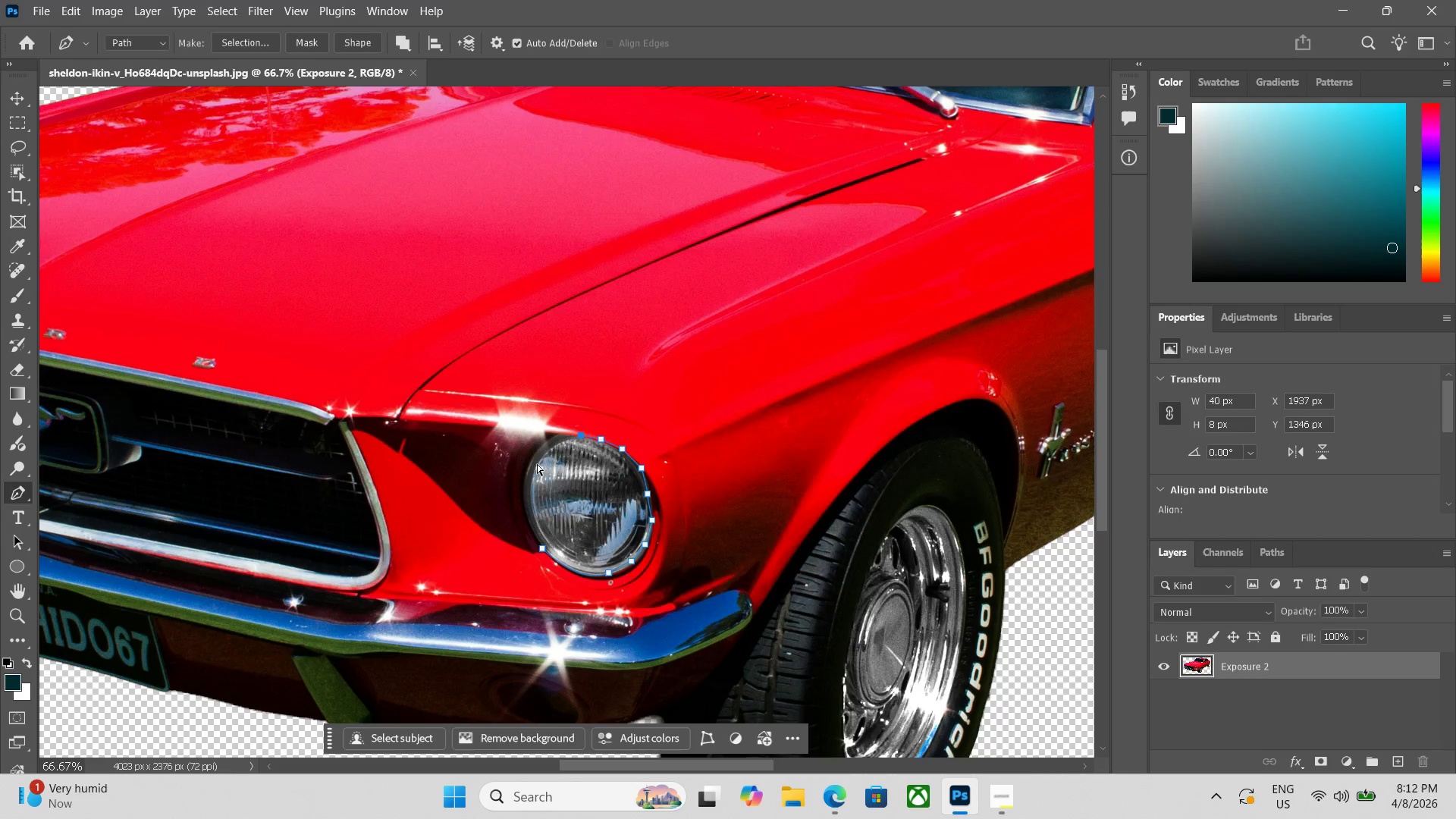 
key(Control+Z)
 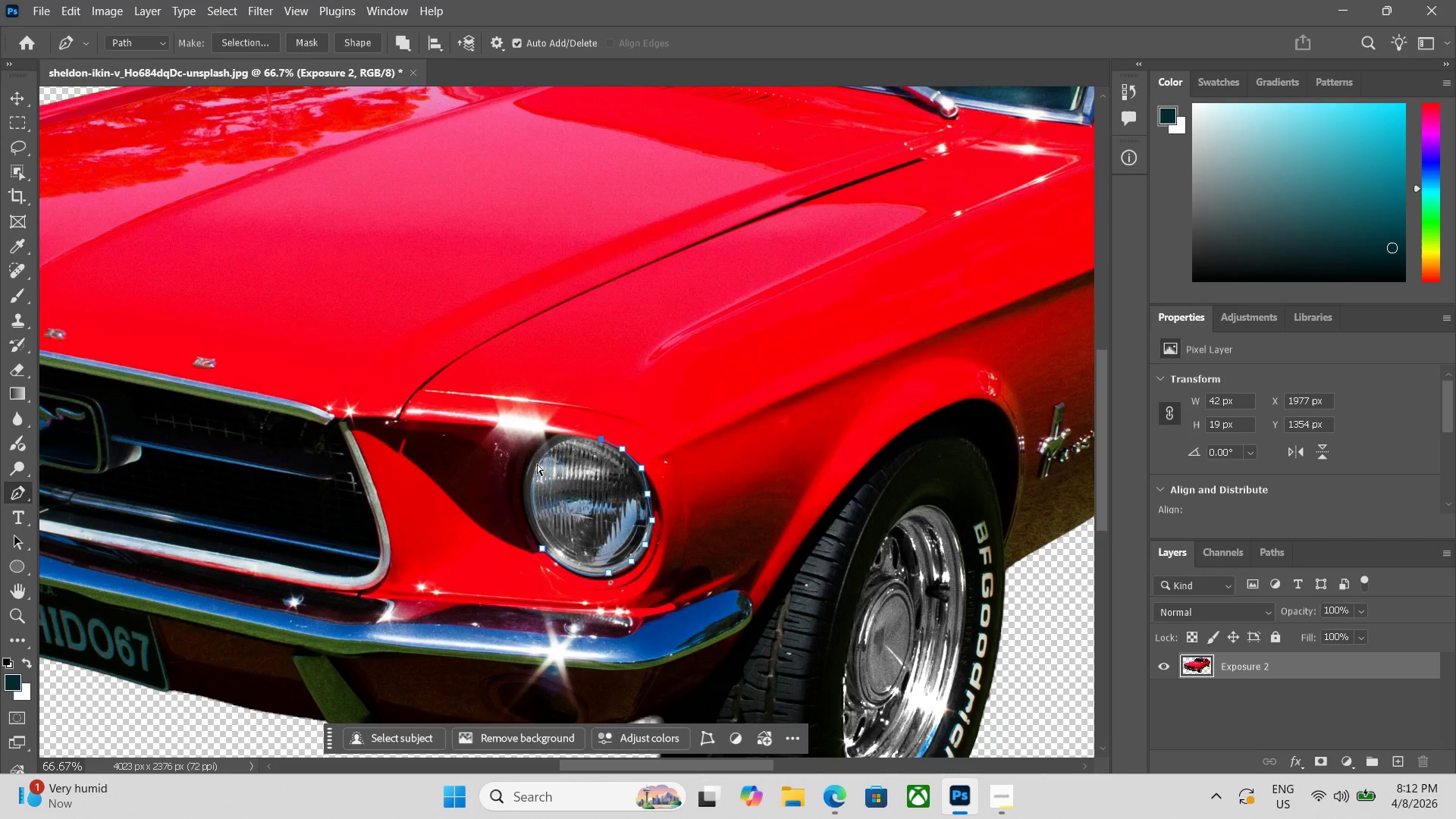 
key(Control+Z)
 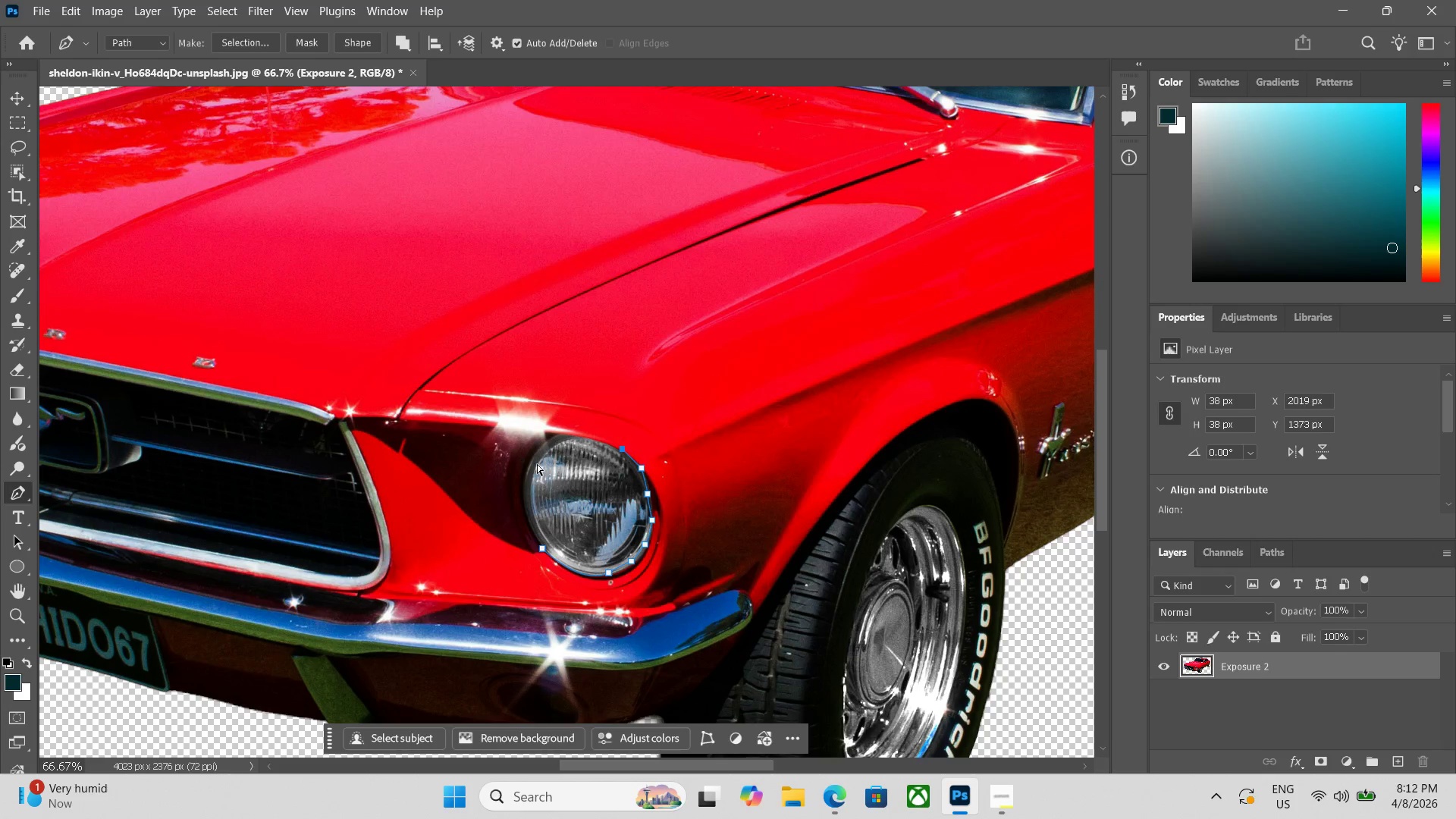 
key(Control+Z)
 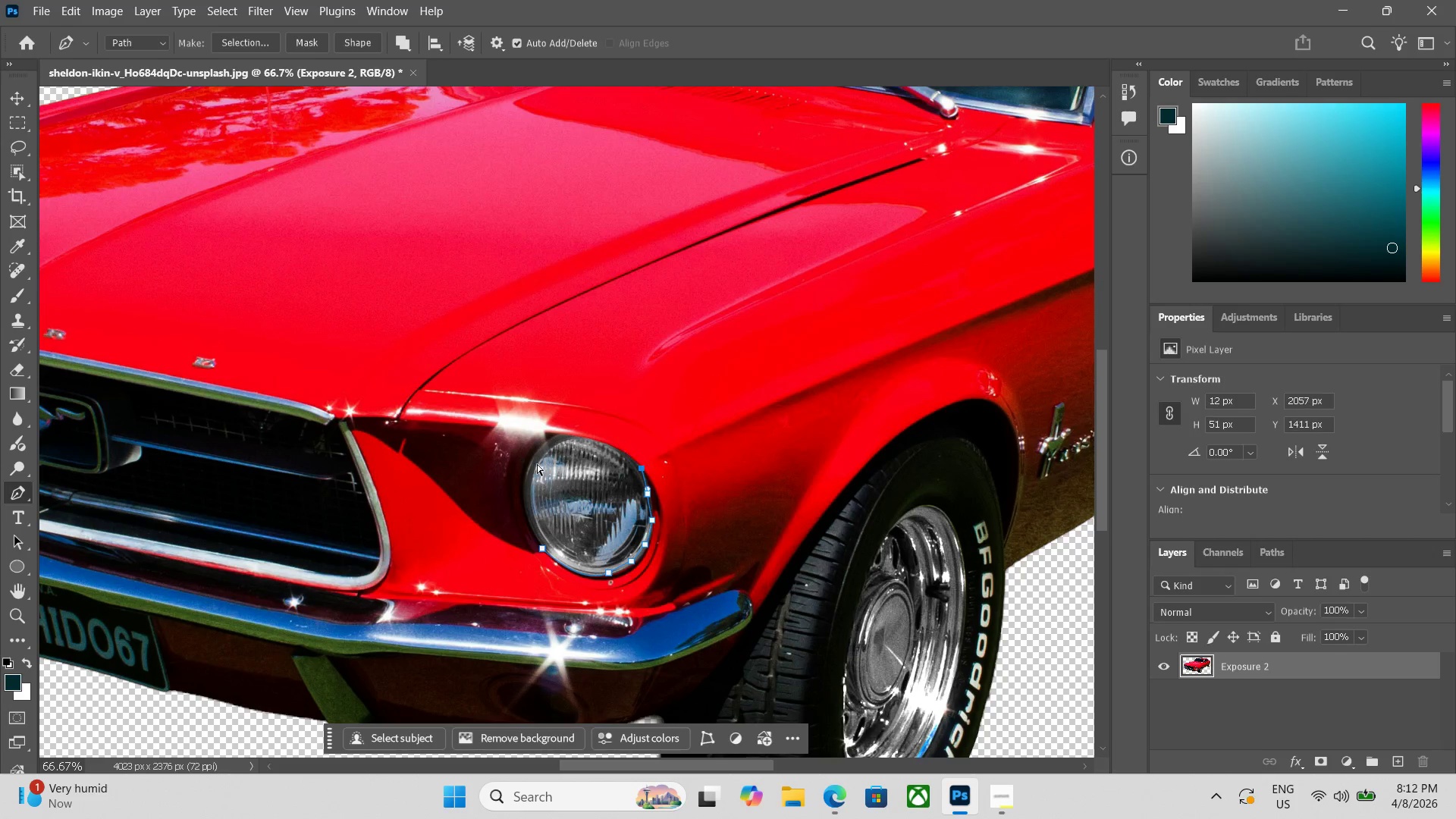 
key(Control+Z)
 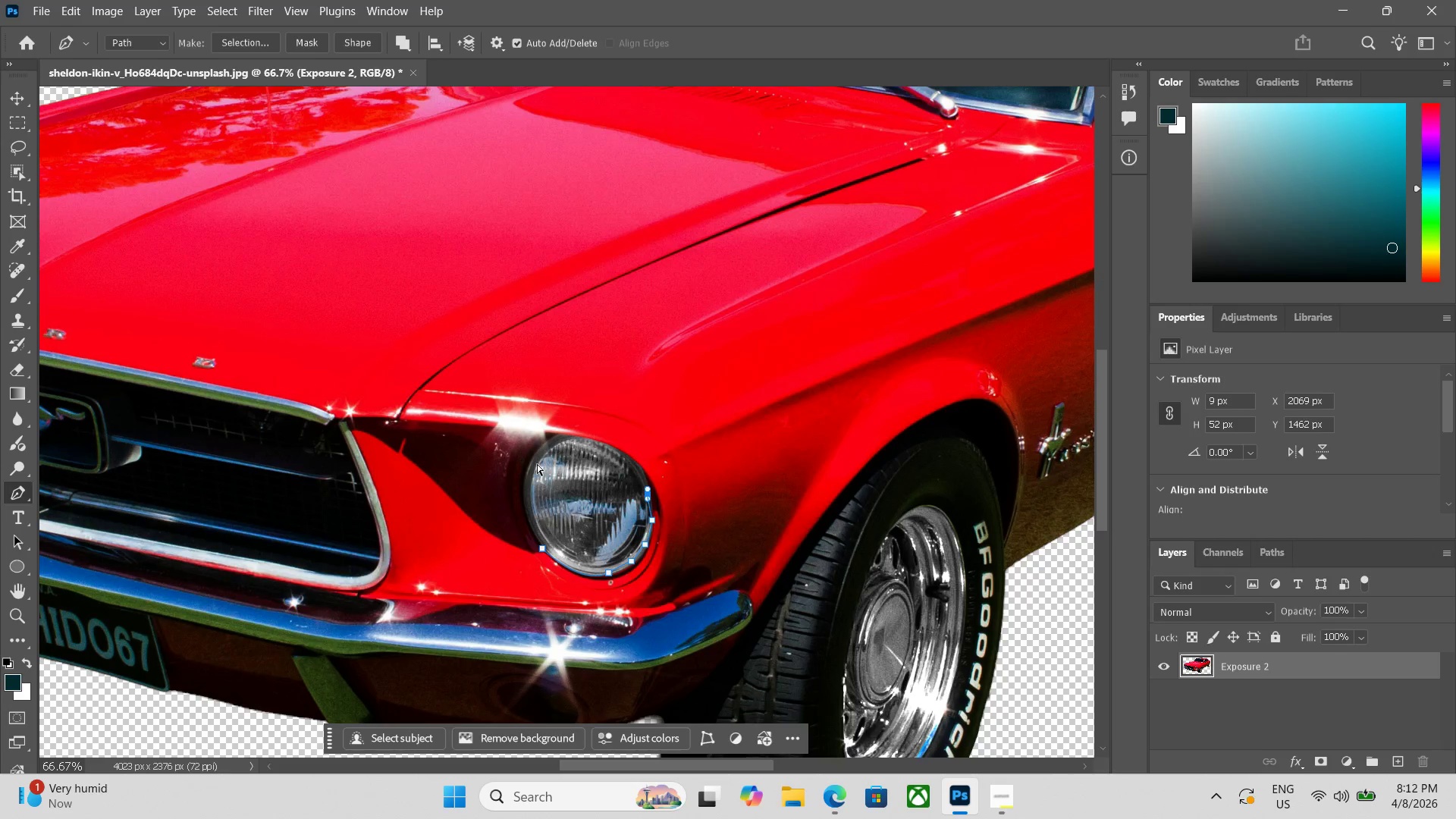 
key(Control+Z)
 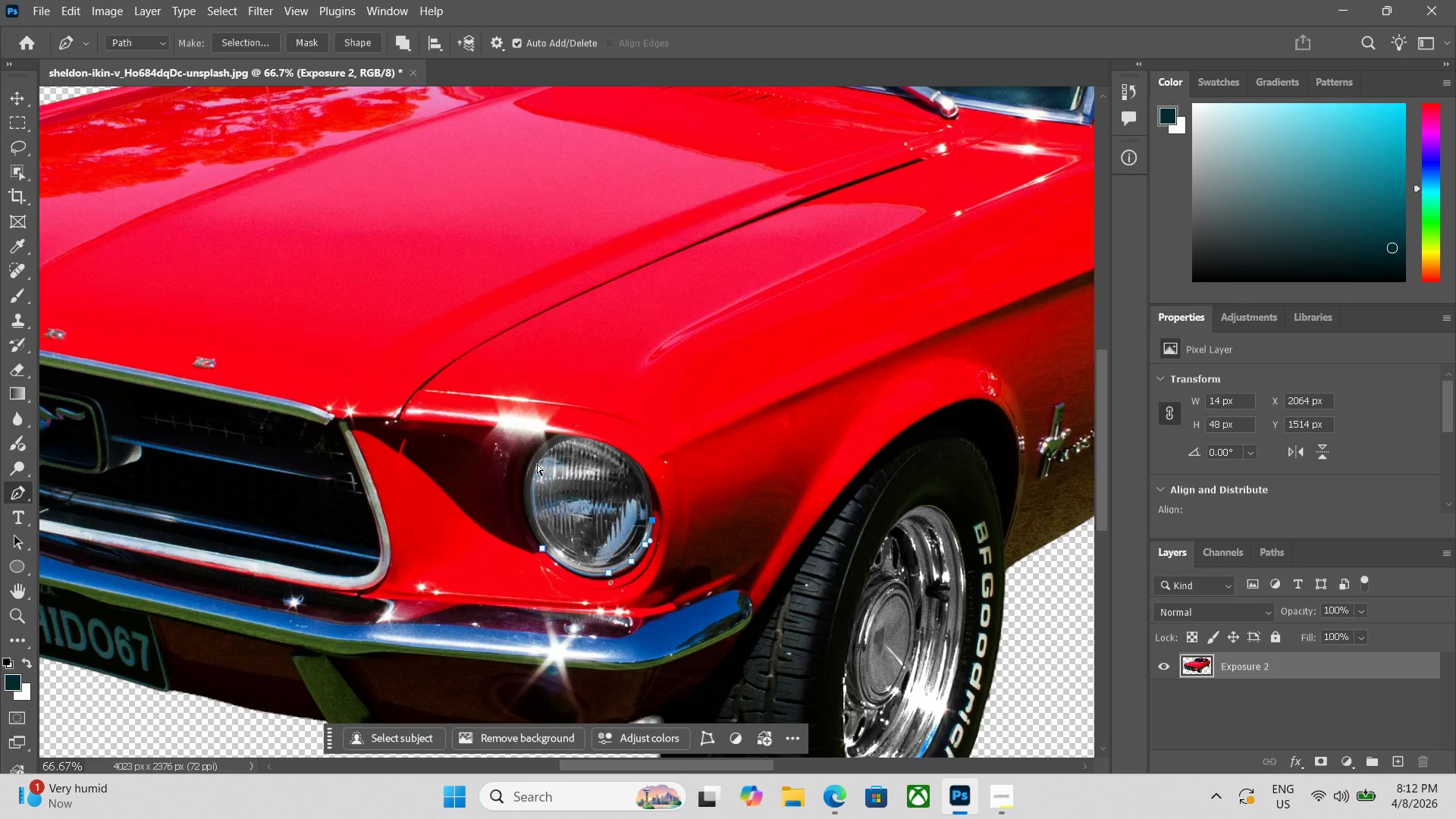 
key(Control+Z)
 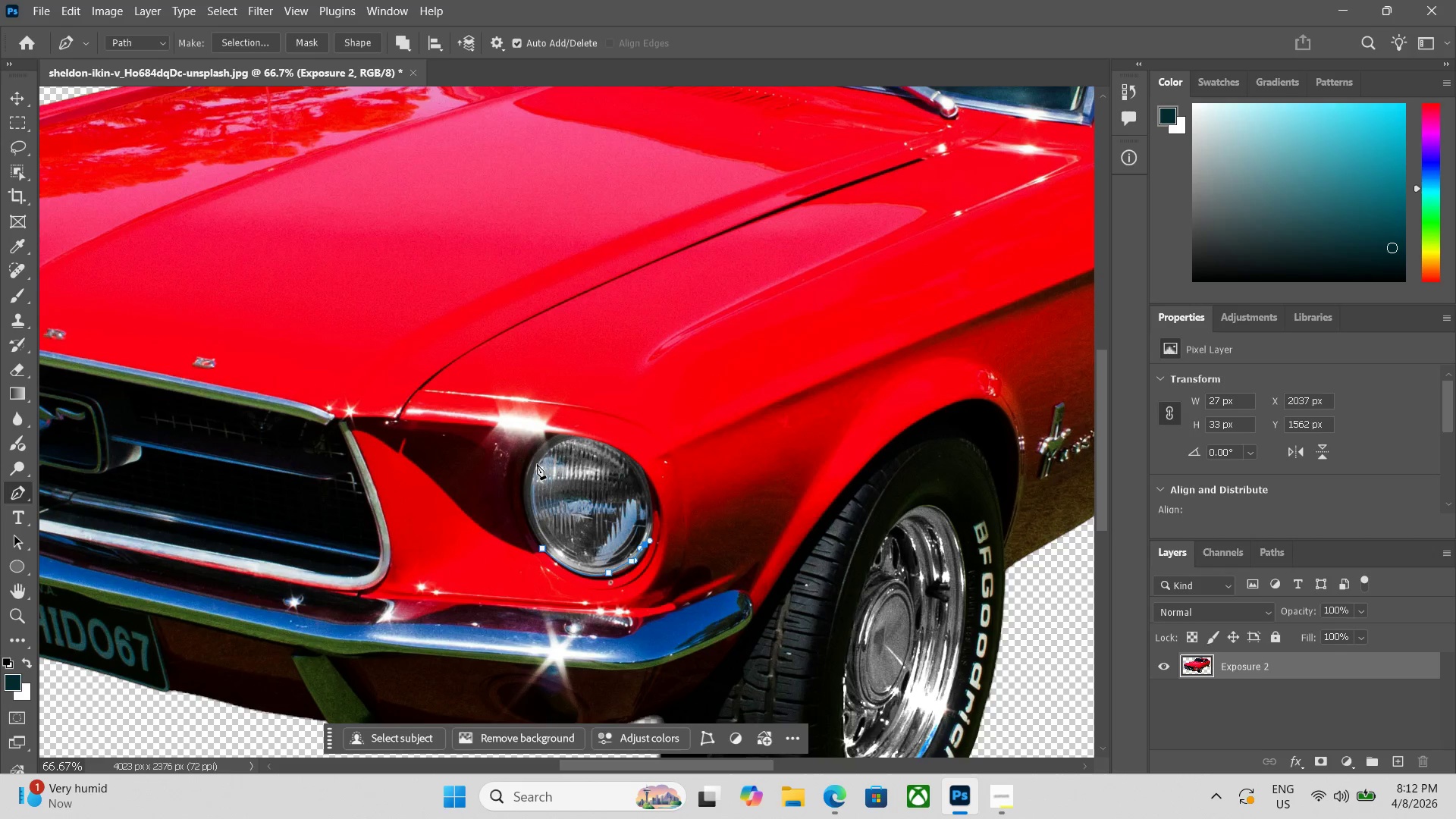 
key(Control+Equal)
 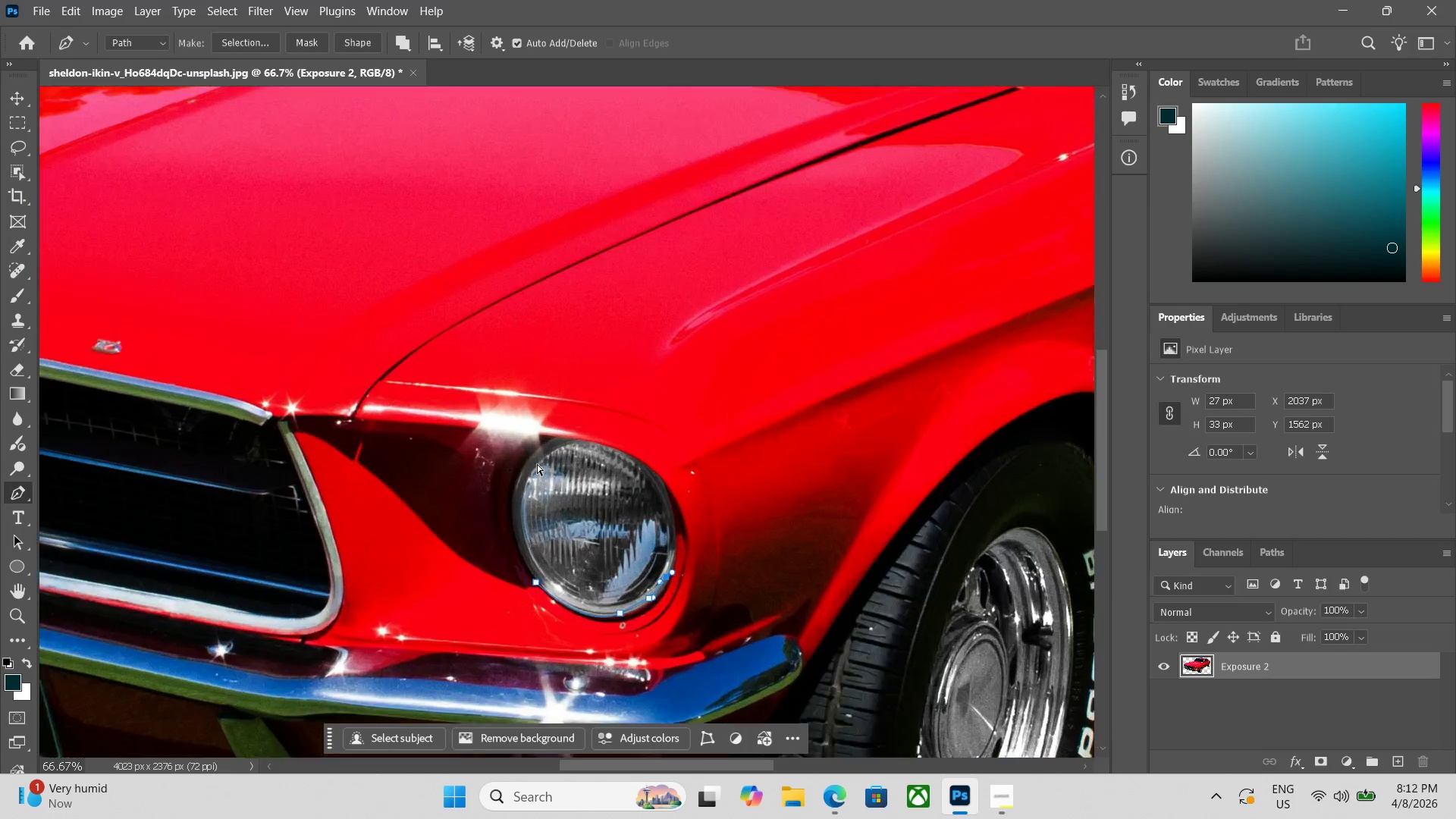 
key(Control+Equal)
 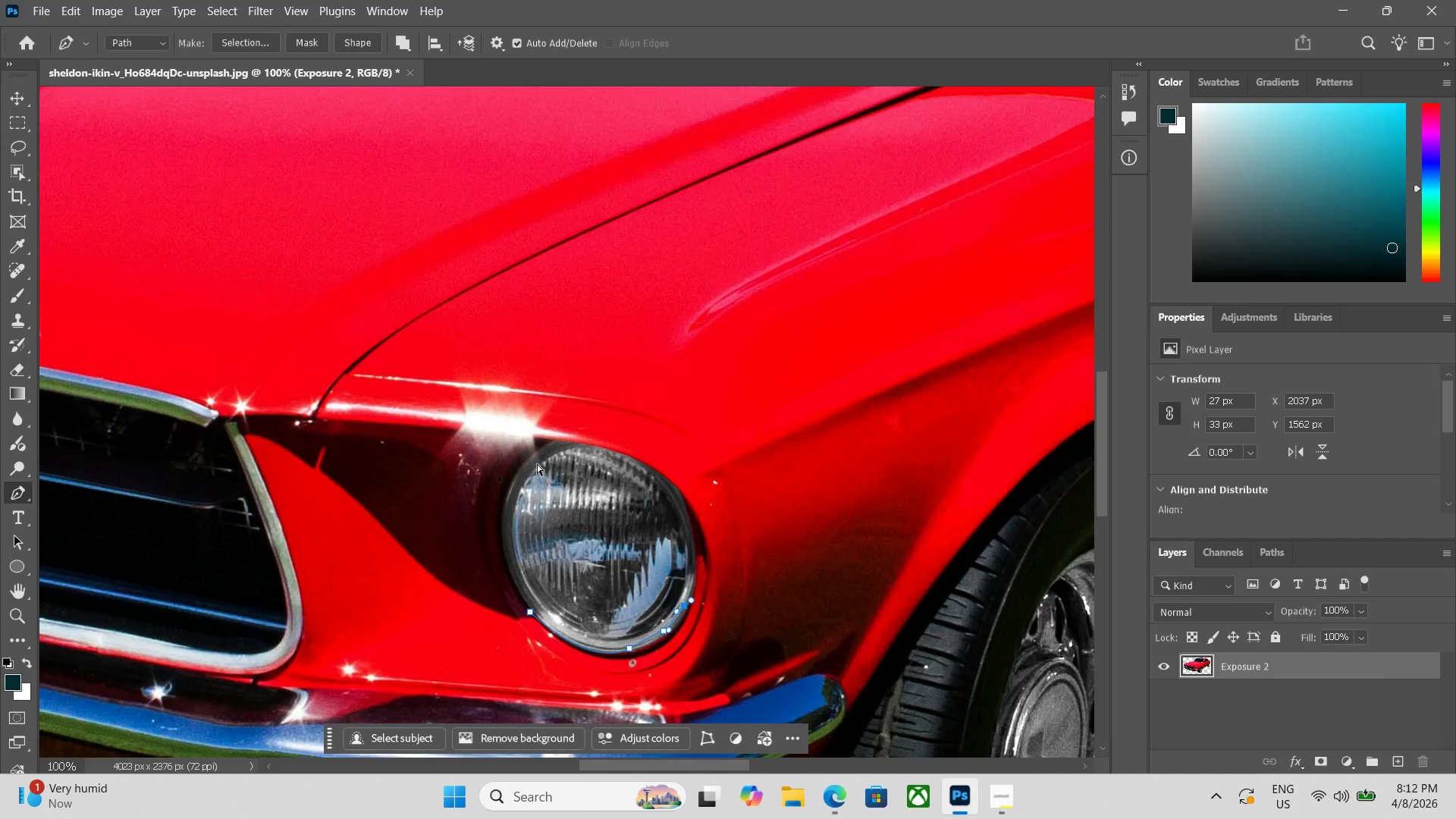 
key(Control+Equal)
 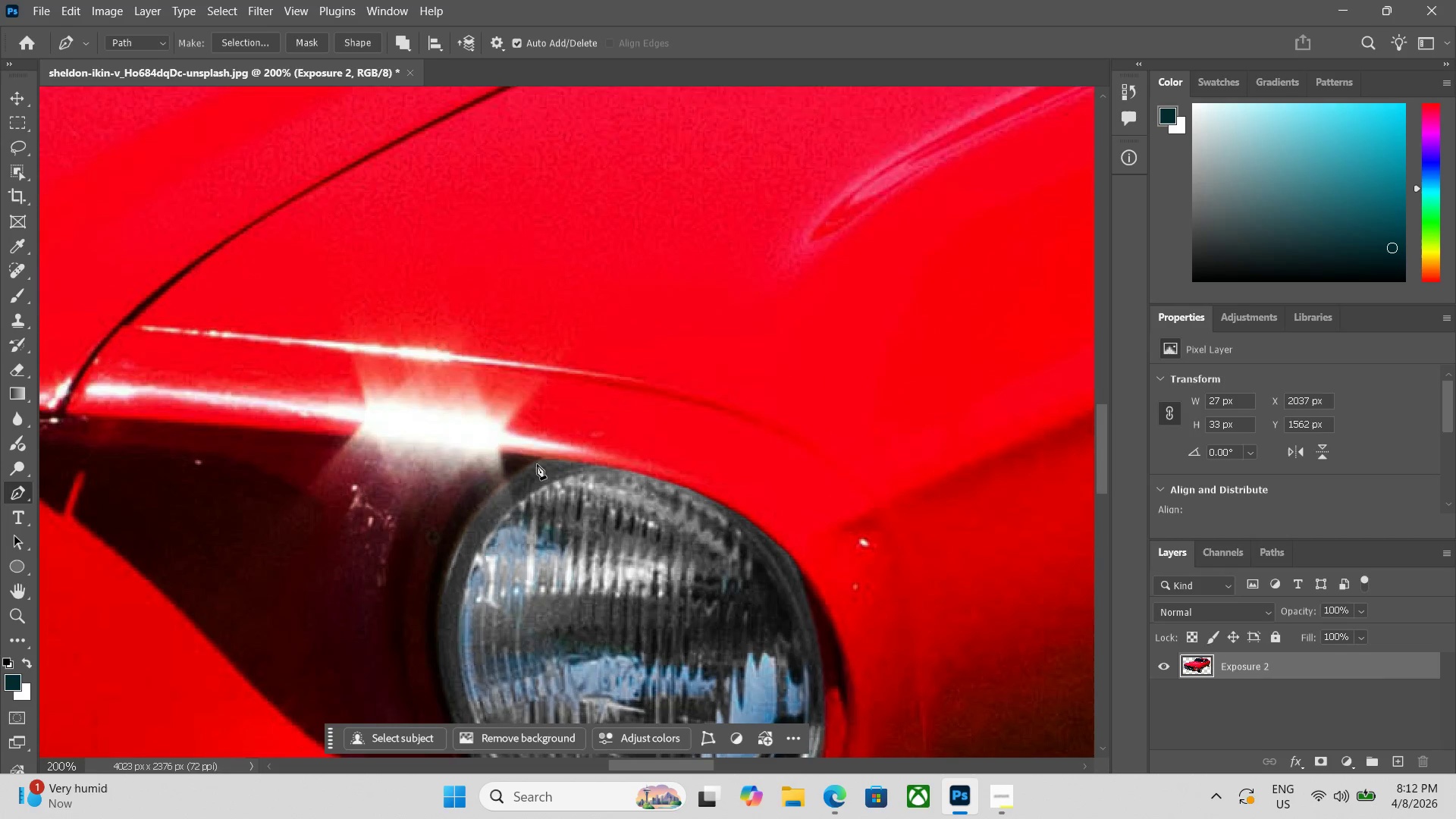 
hold_key(key=Space, duration=0.88)
 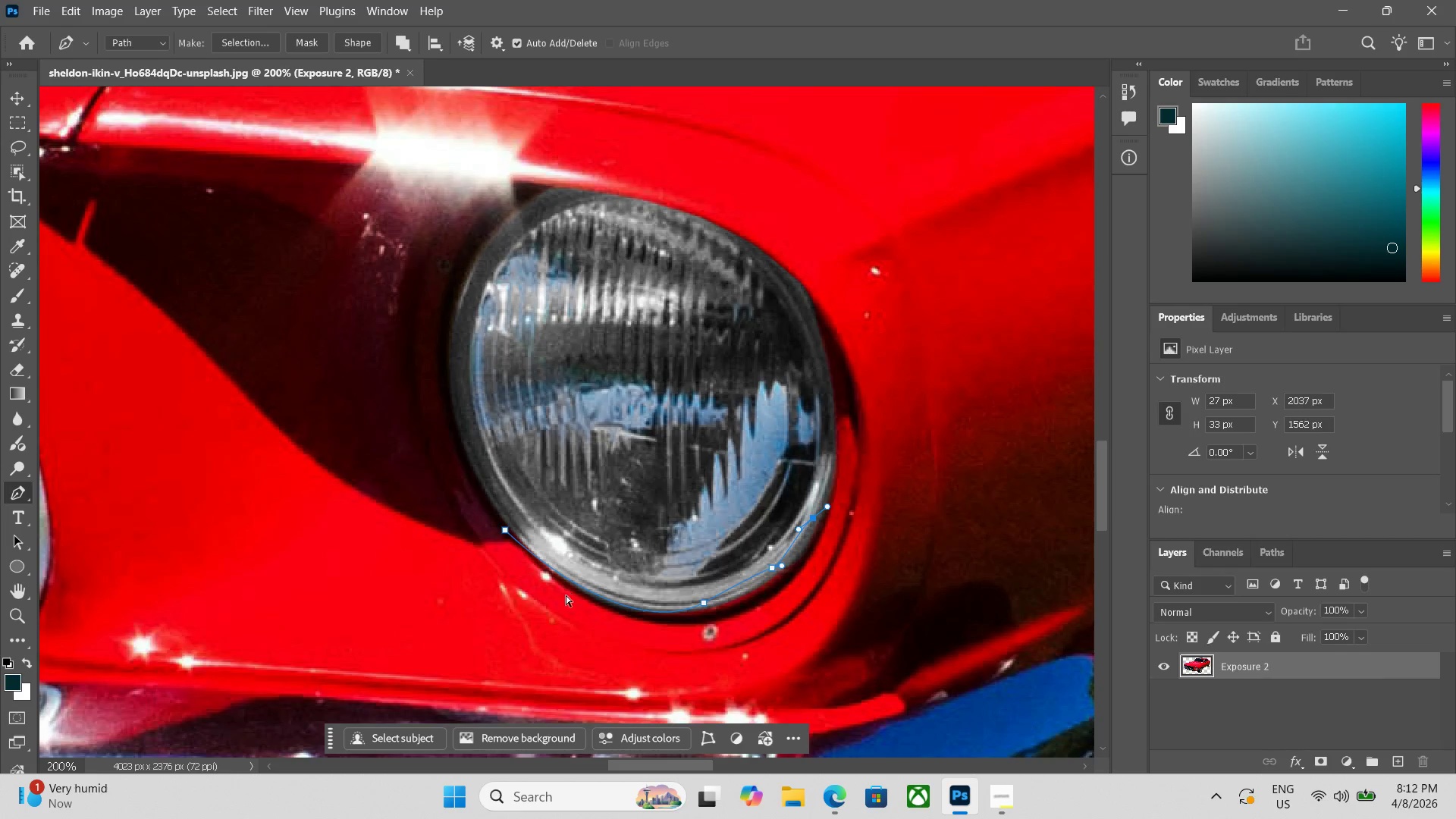 
left_click_drag(start_coordinate=[455, 662], to_coordinate=[466, 391])
 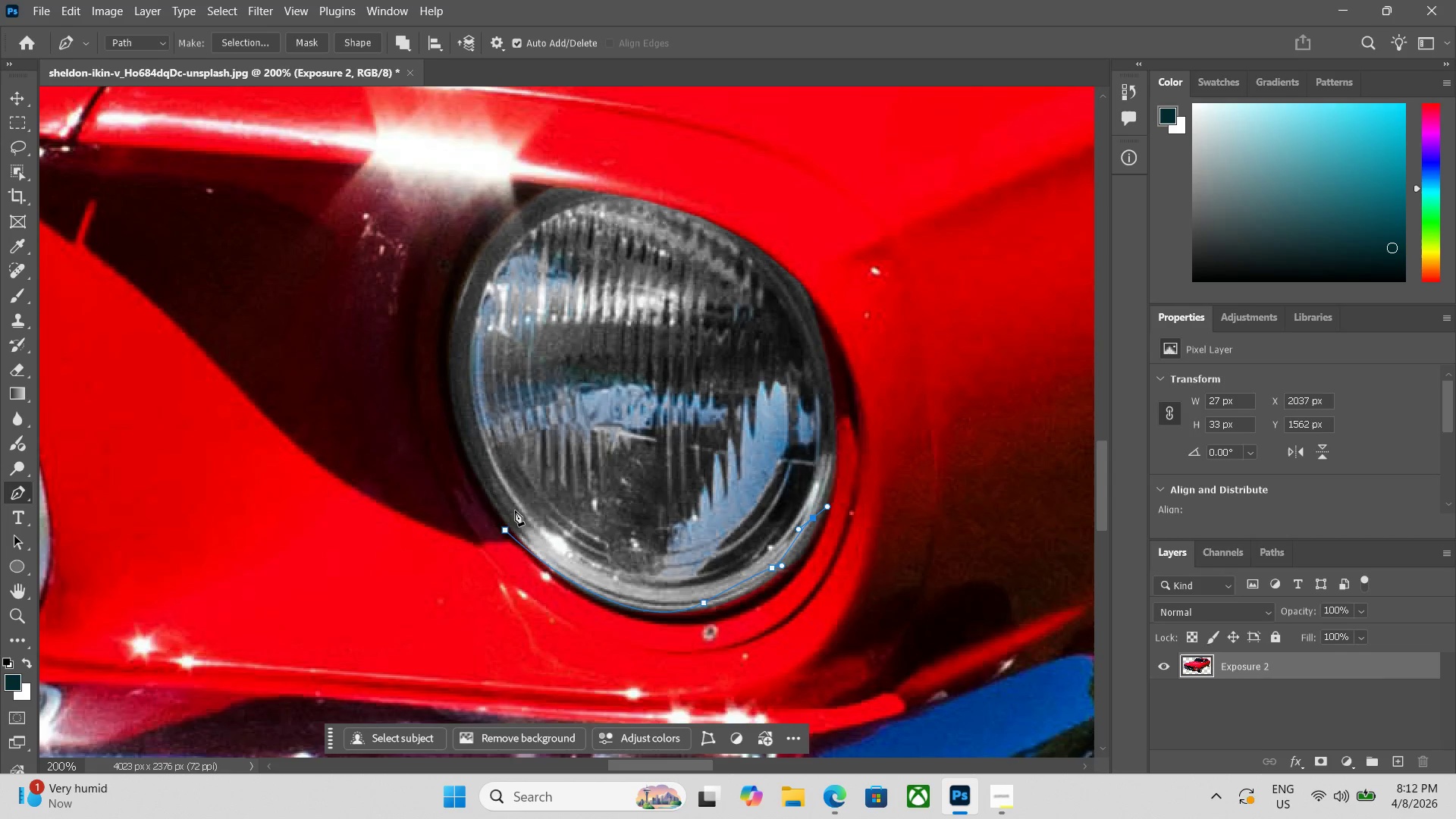 
key(Control+Z)
 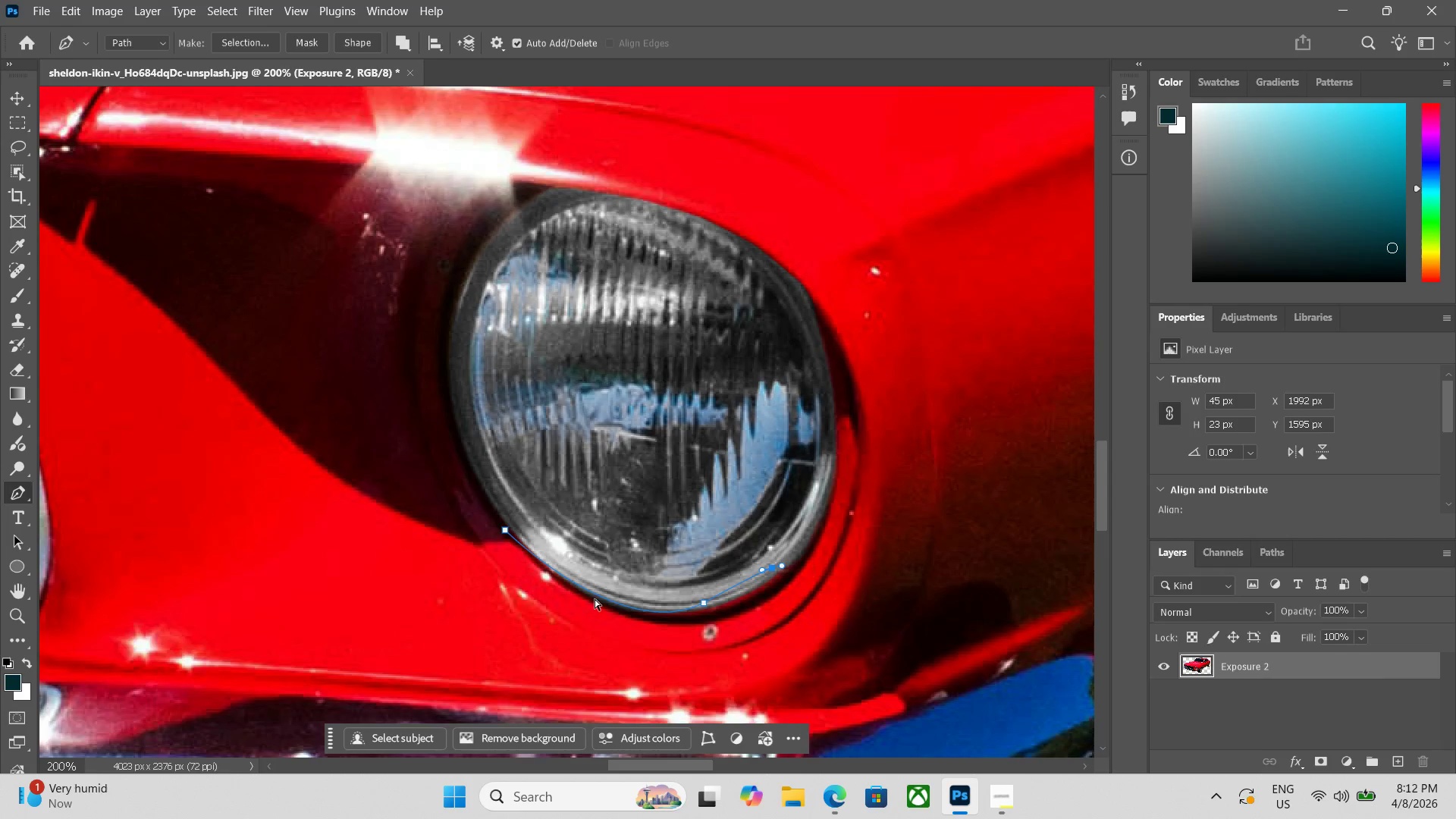 
key(Control+Z)
 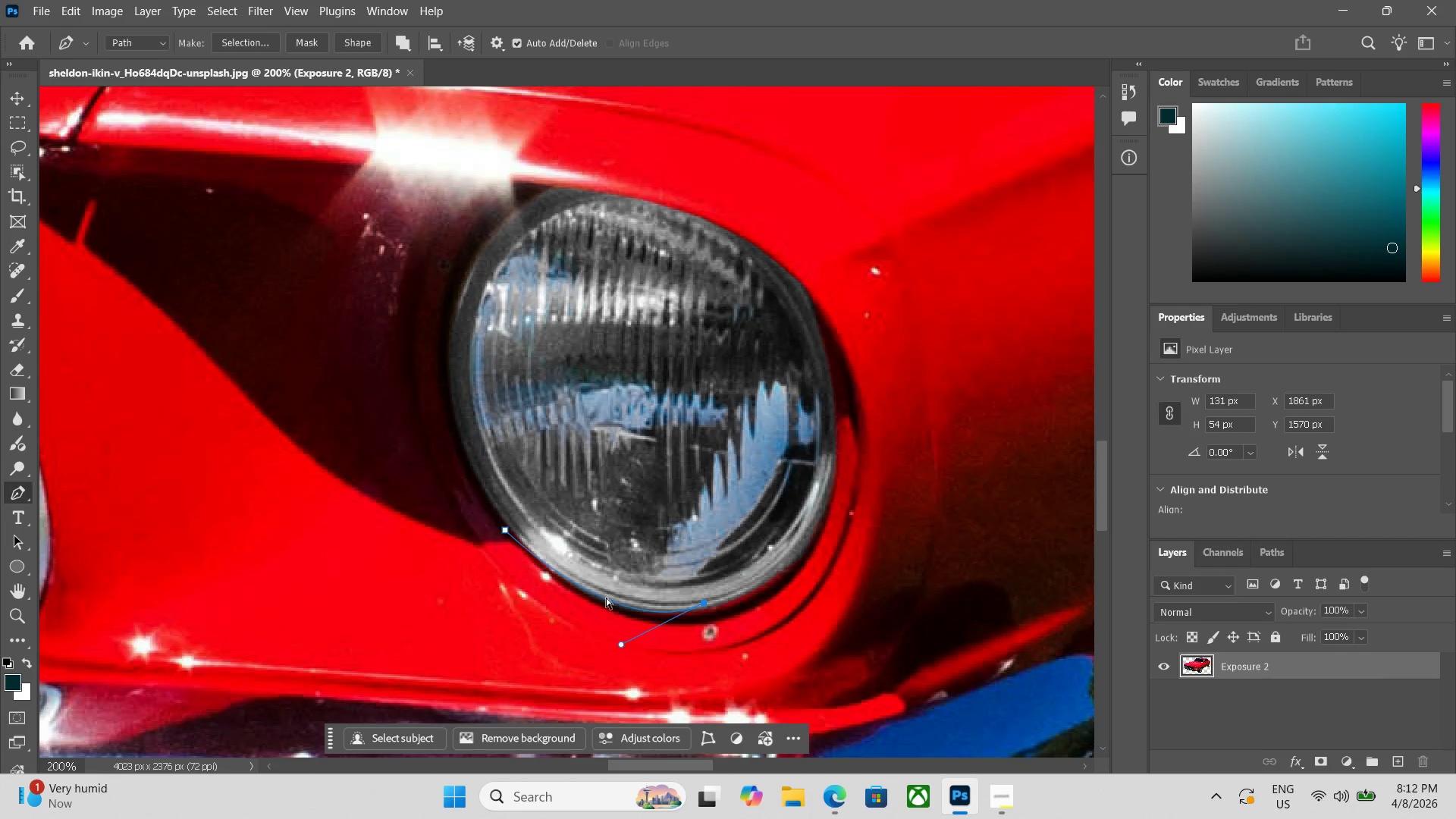 
key(Control+Z)
 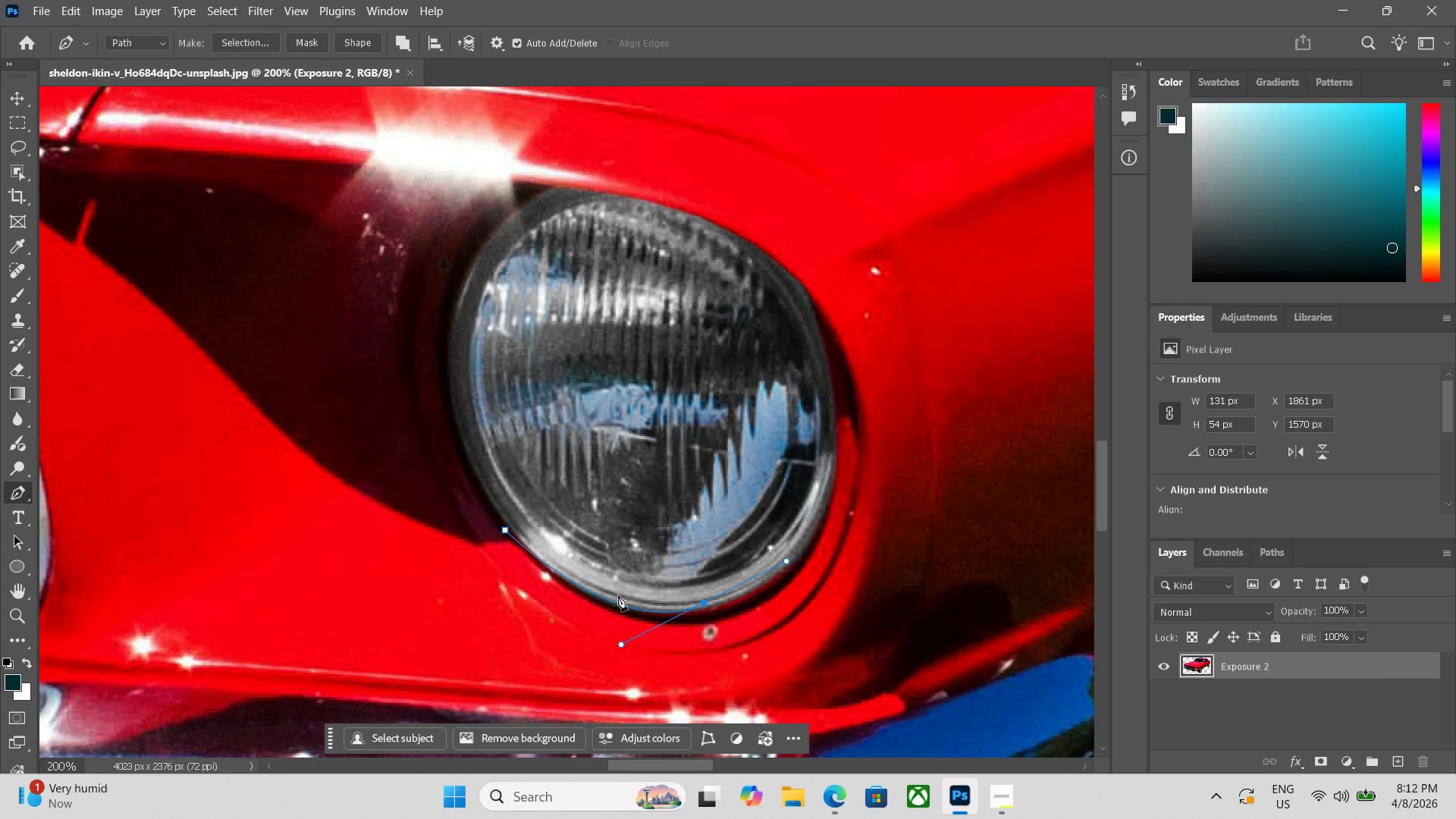 
key(Control+Z)
 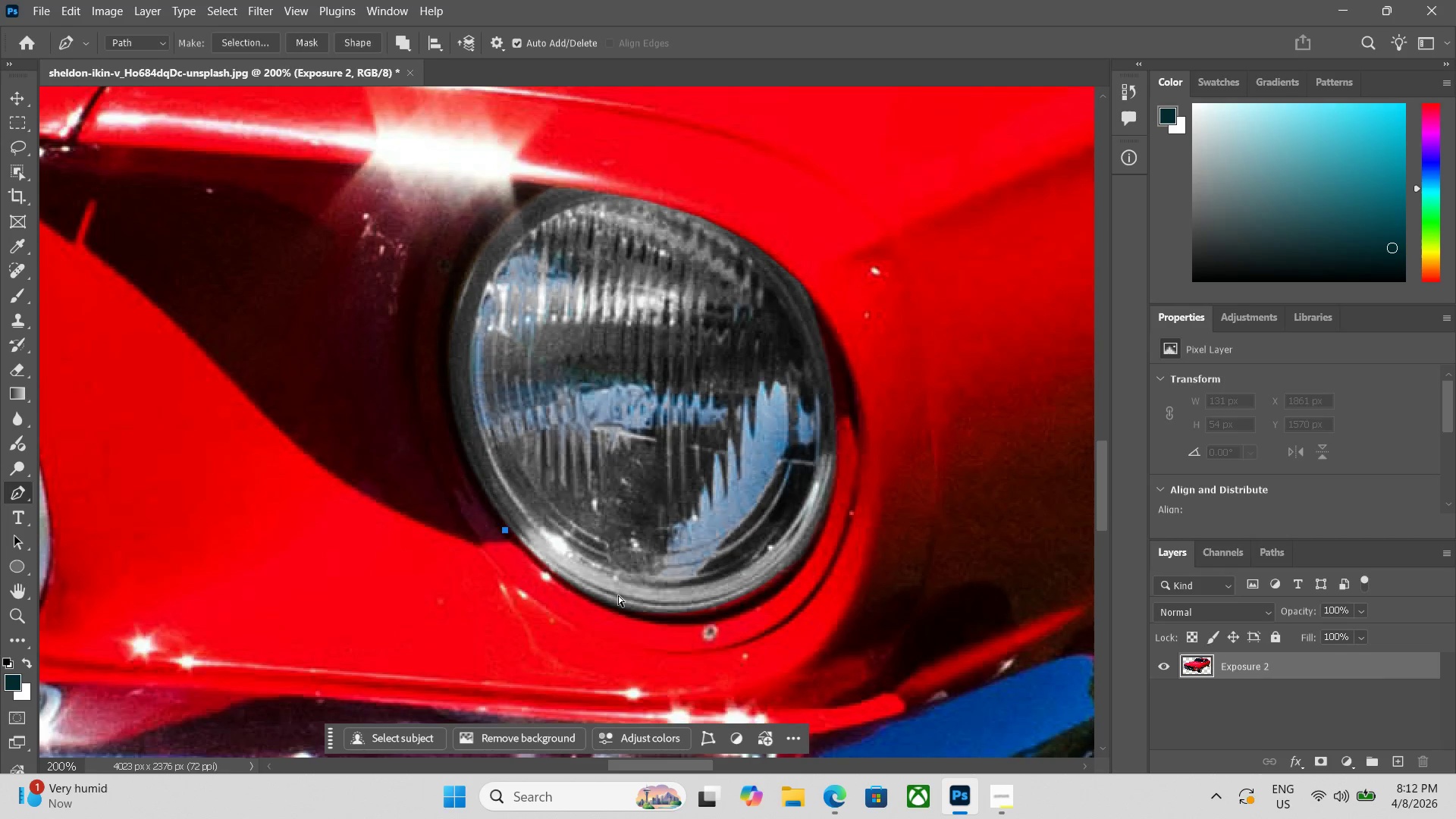 
key(Control+Z)
 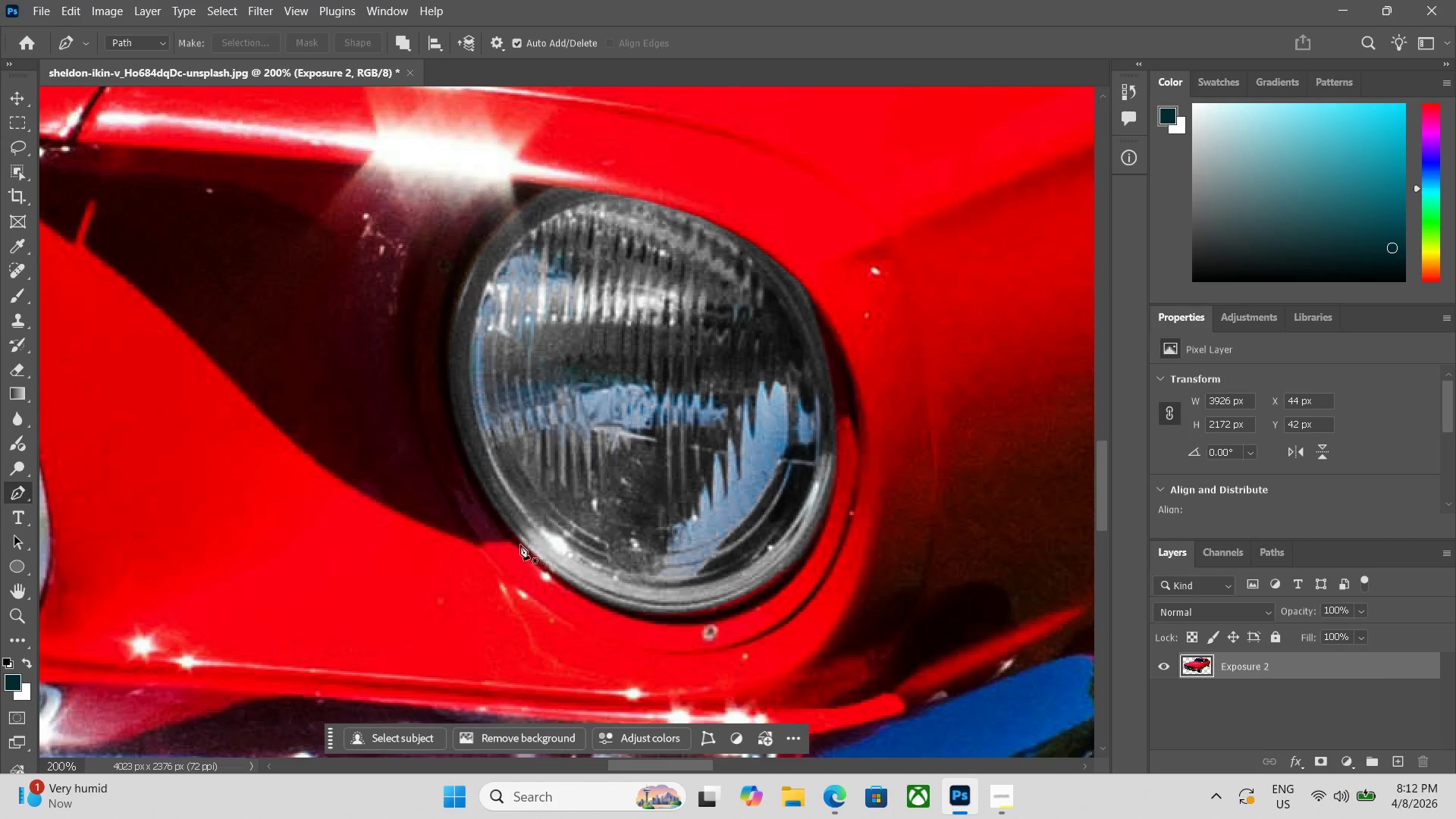 
left_click([516, 534])
 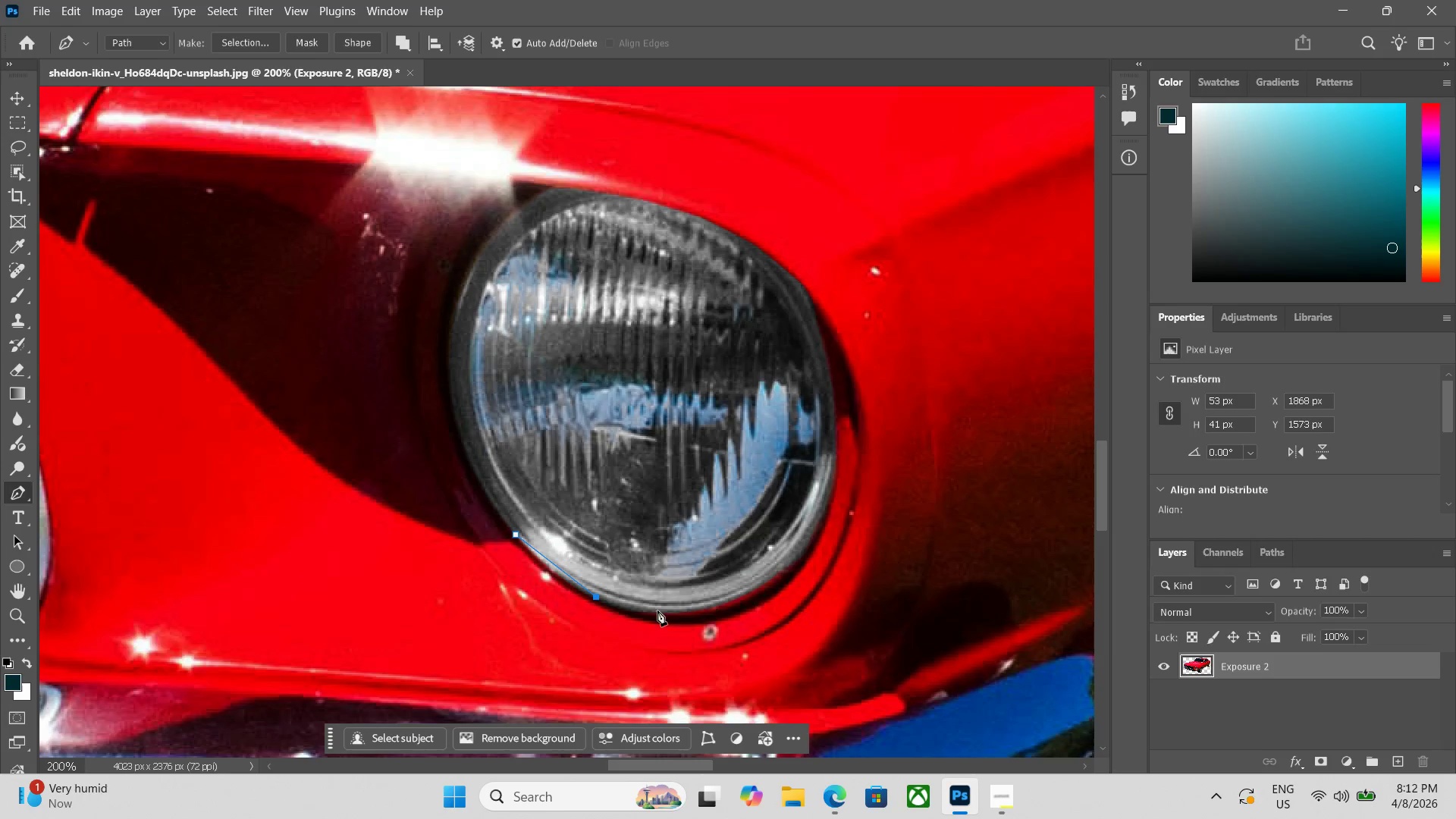 
left_click_drag(start_coordinate=[690, 612], to_coordinate=[697, 611])
 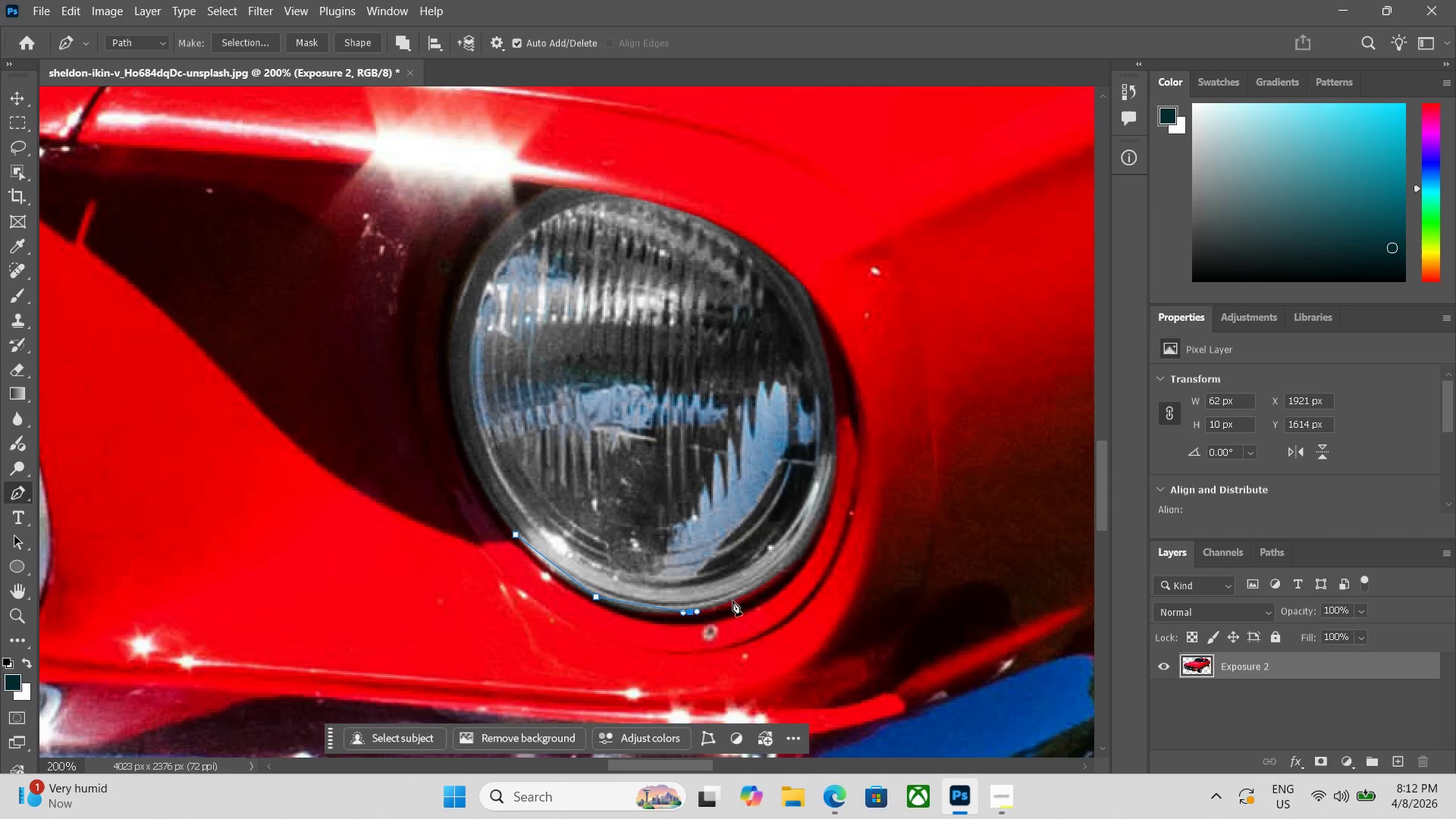 
left_click_drag(start_coordinate=[739, 598], to_coordinate=[743, 595])
 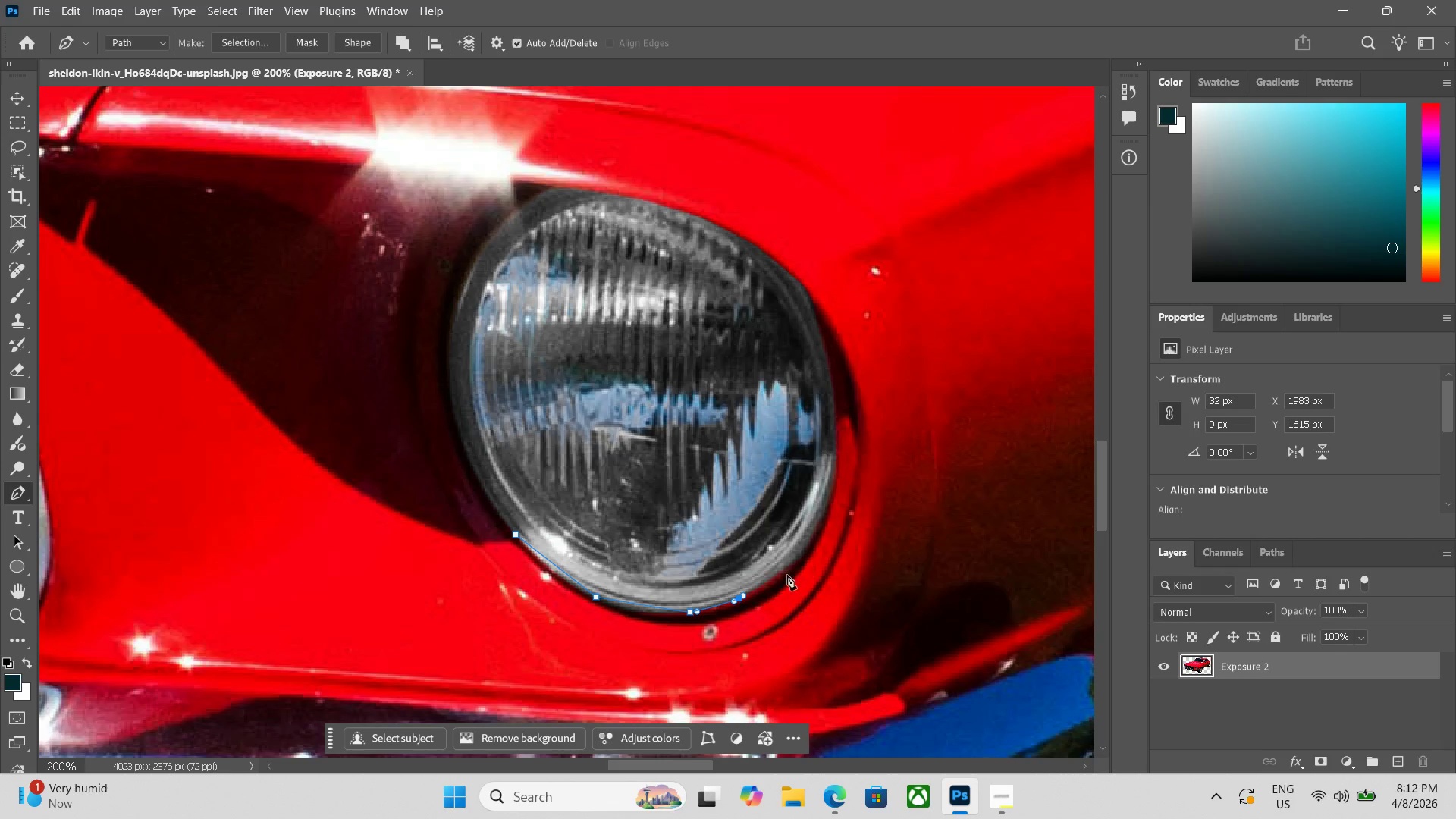 
left_click_drag(start_coordinate=[791, 573], to_coordinate=[795, 570])
 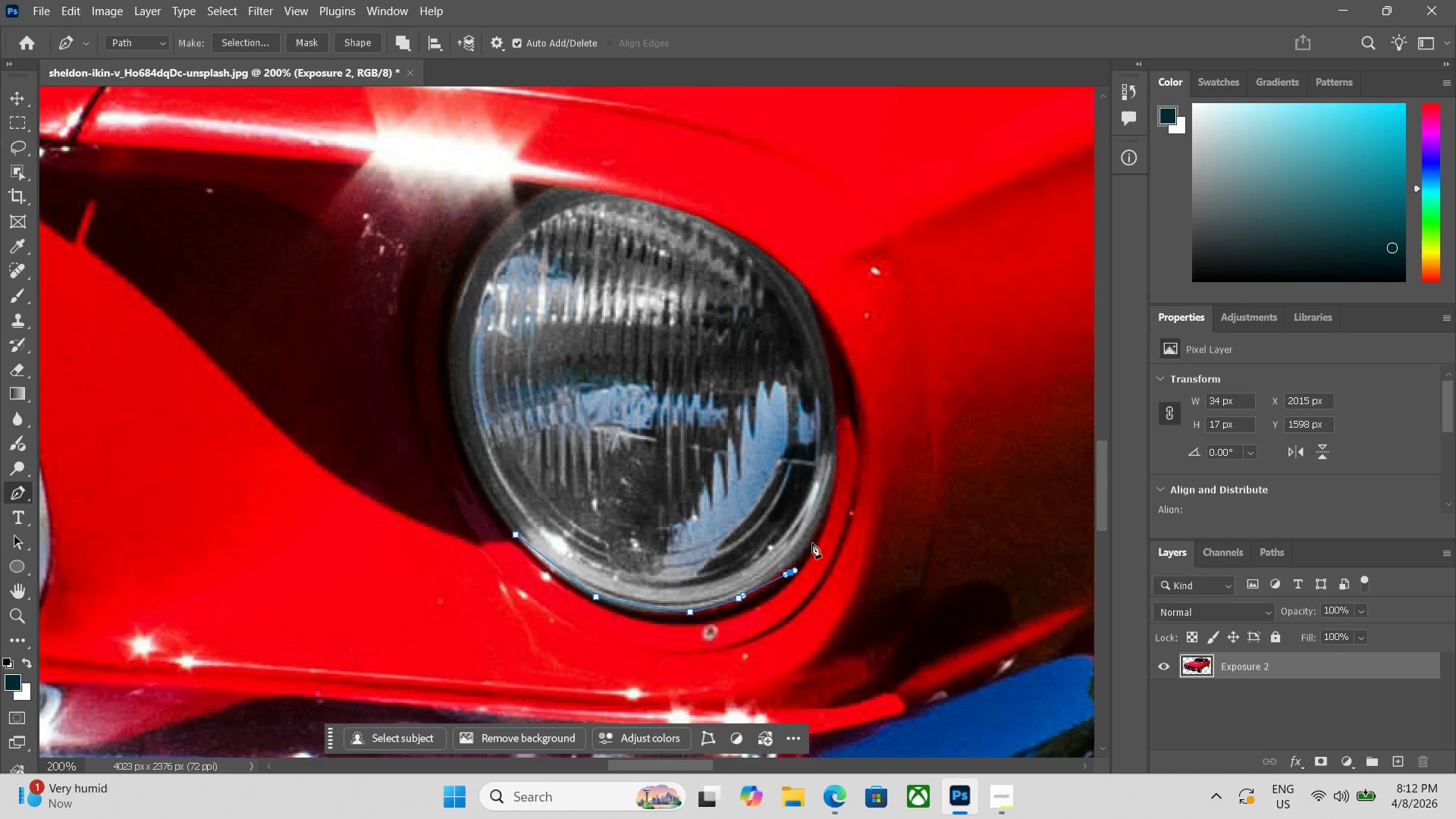 
left_click_drag(start_coordinate=[814, 532], to_coordinate=[816, 526])
 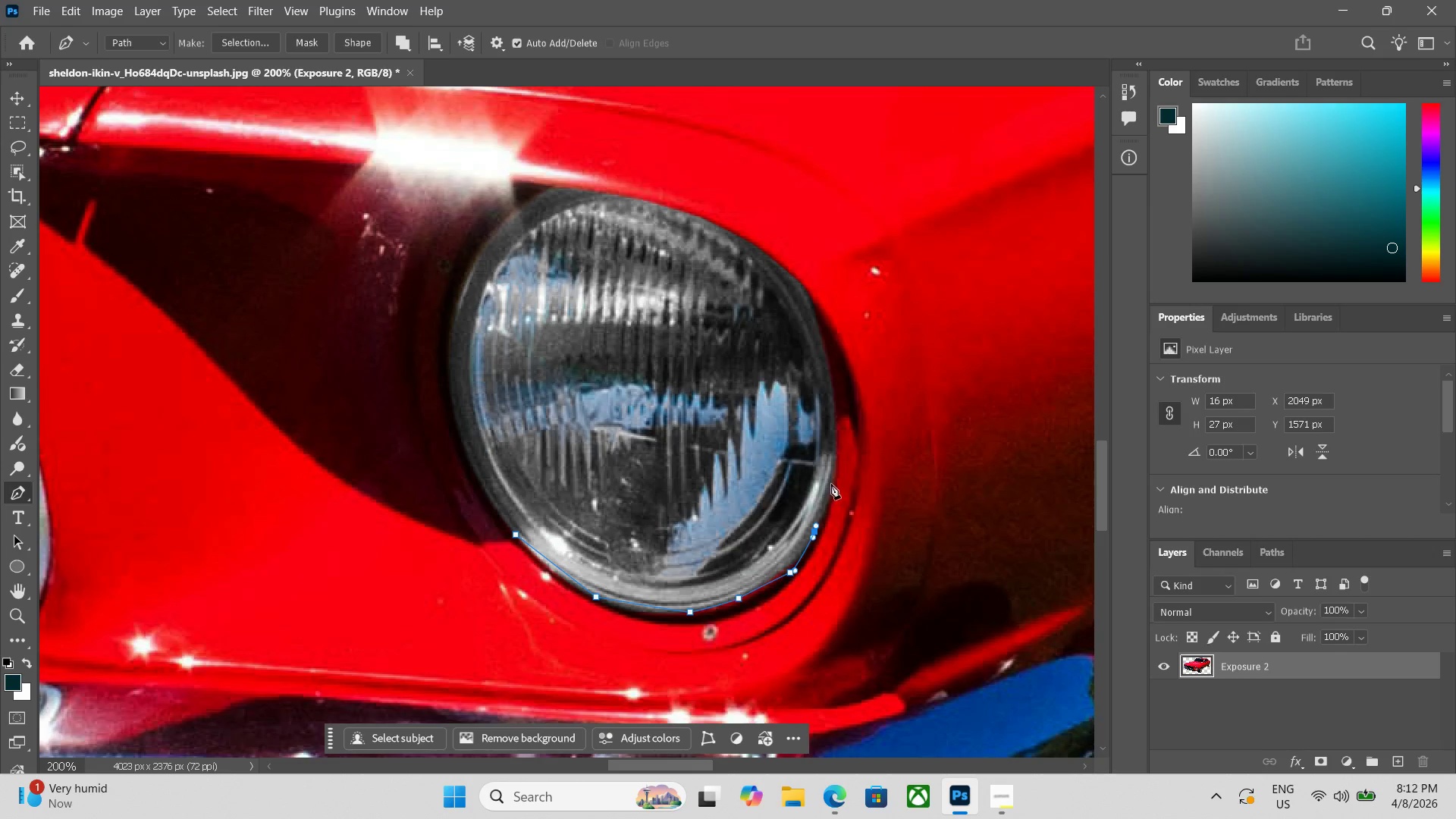 
left_click_drag(start_coordinate=[833, 481], to_coordinate=[833, 476])
 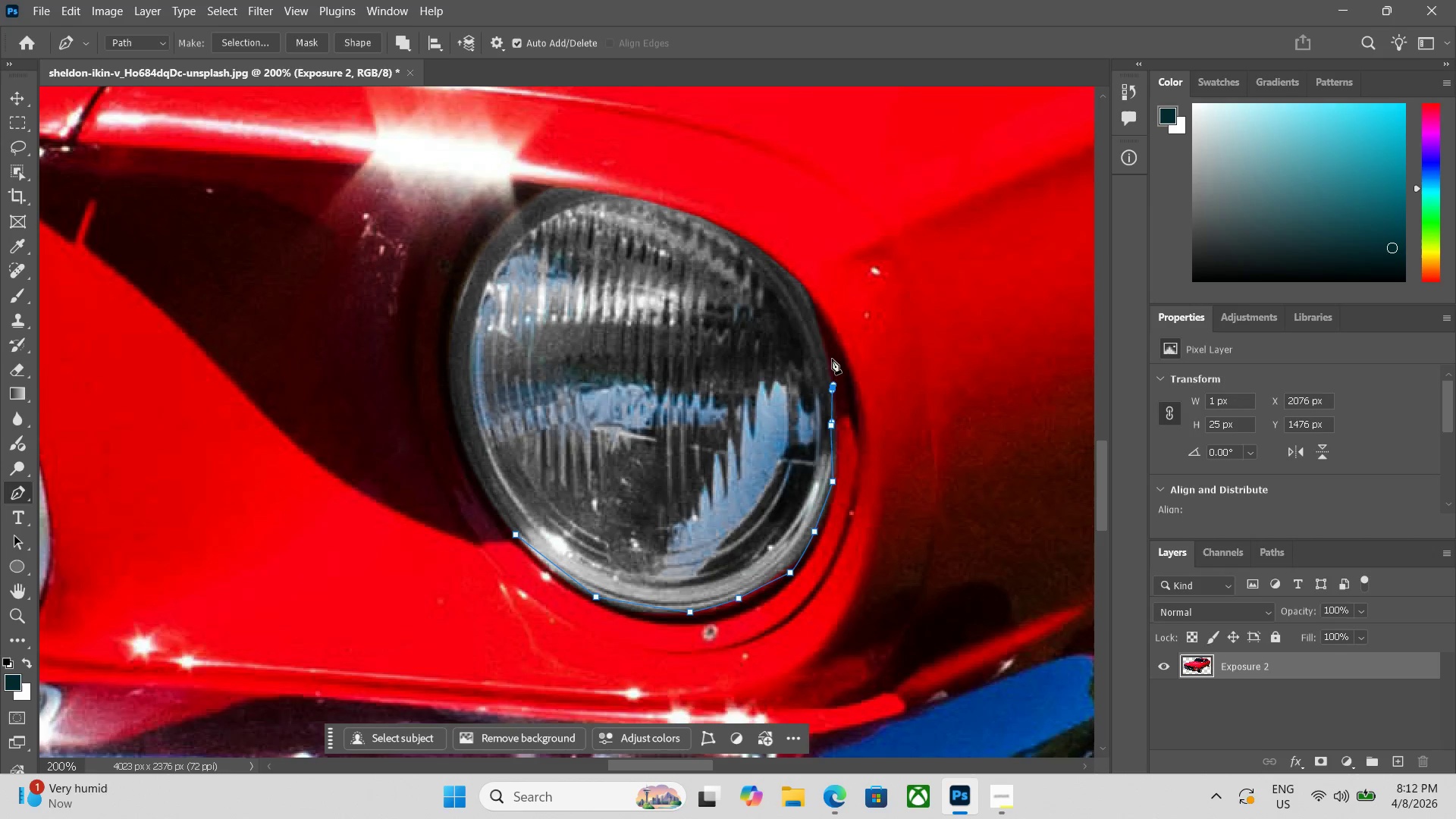 
left_click_drag(start_coordinate=[821, 327], to_coordinate=[821, 323])
 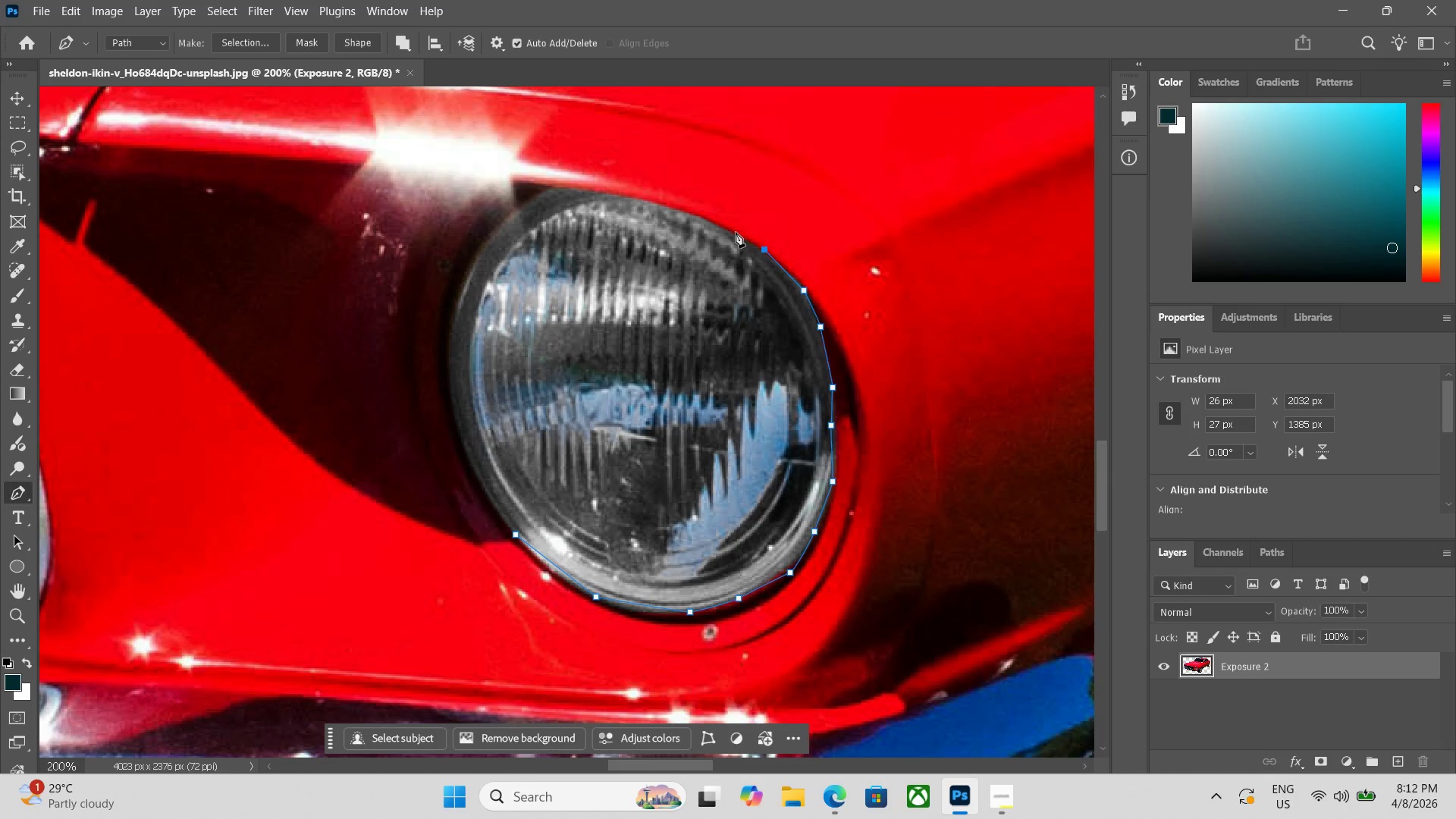 
left_click([685, 212])
 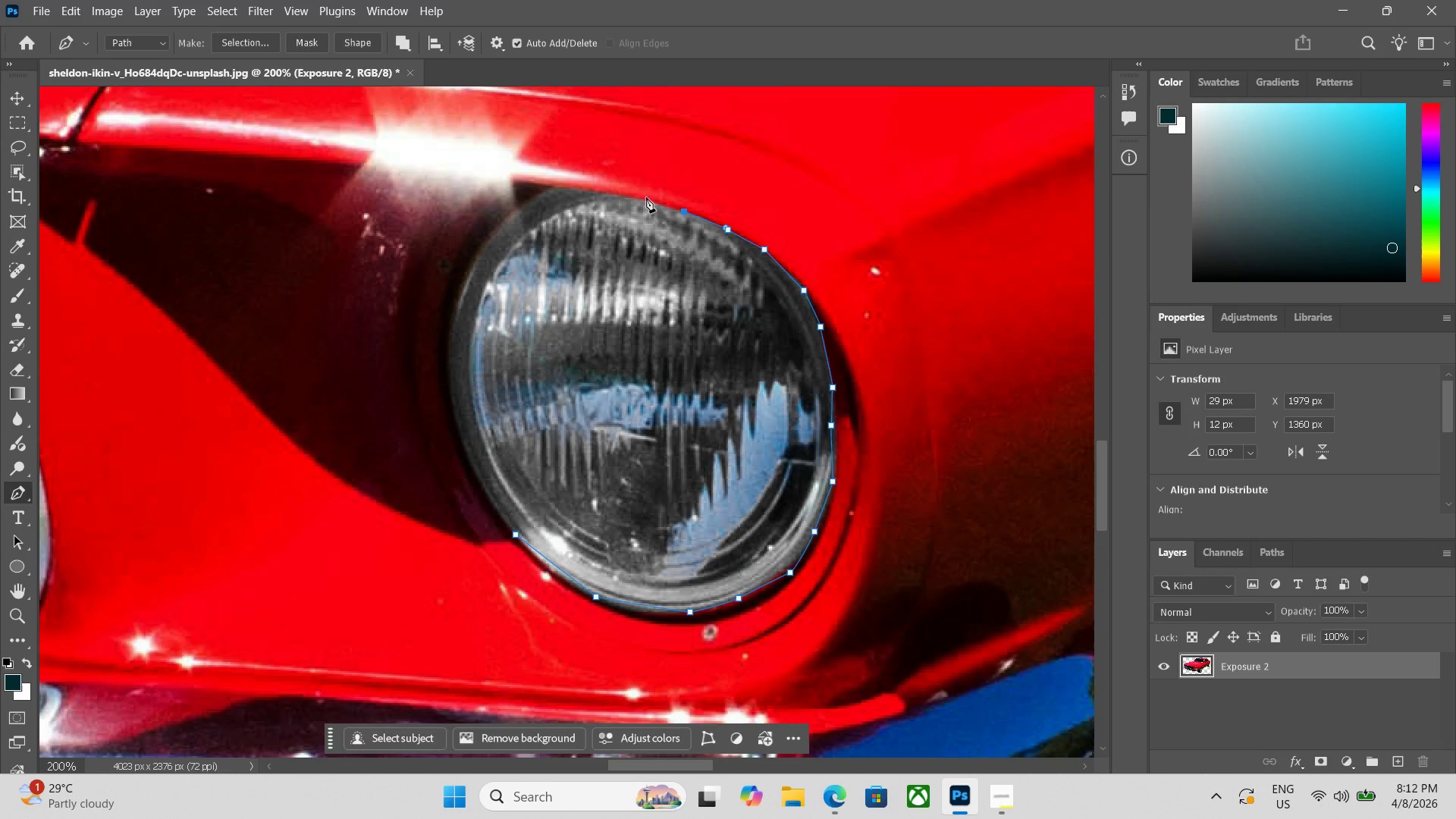 
left_click([646, 197])
 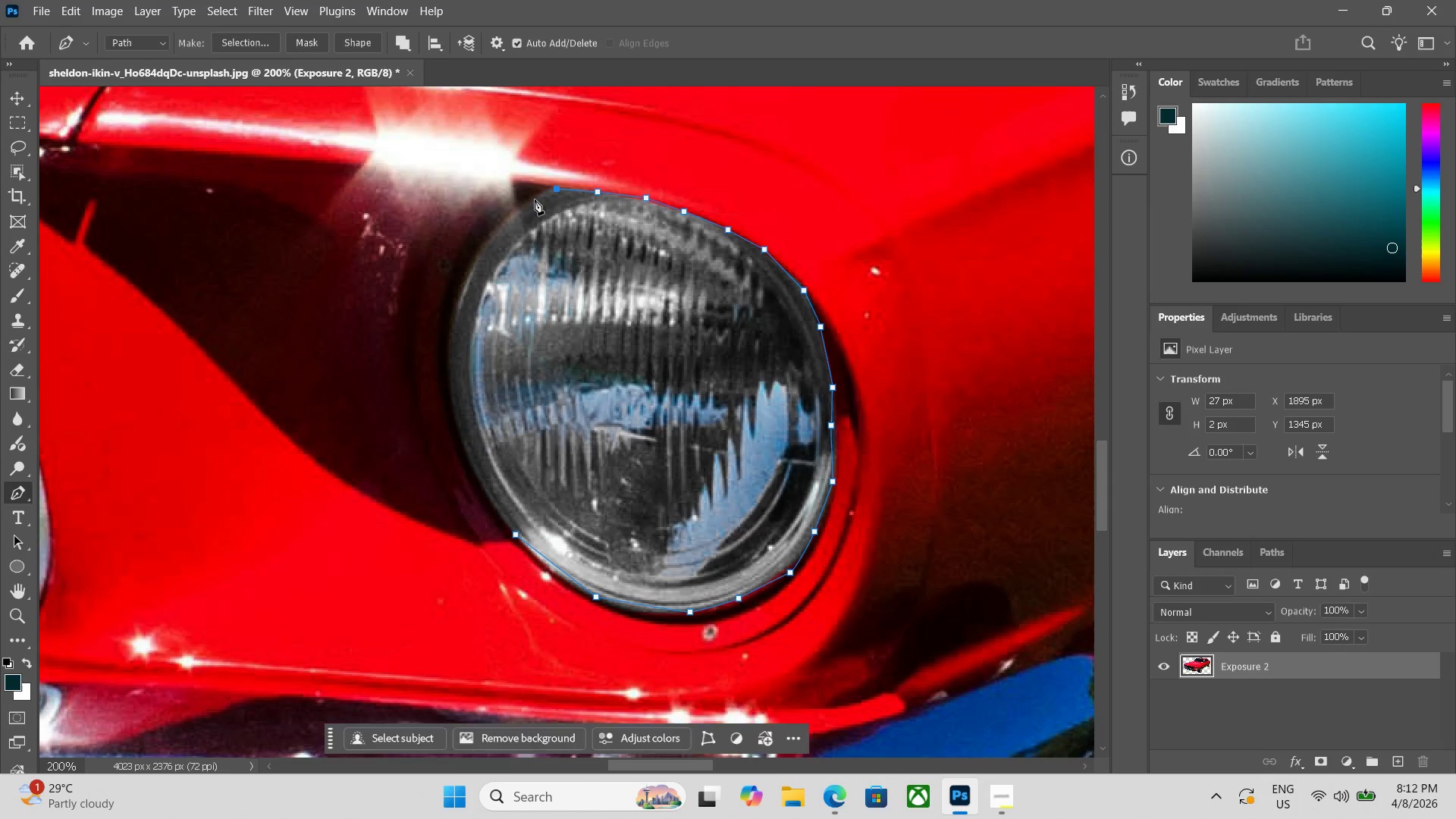 
left_click_drag(start_coordinate=[507, 215], to_coordinate=[507, 218])
 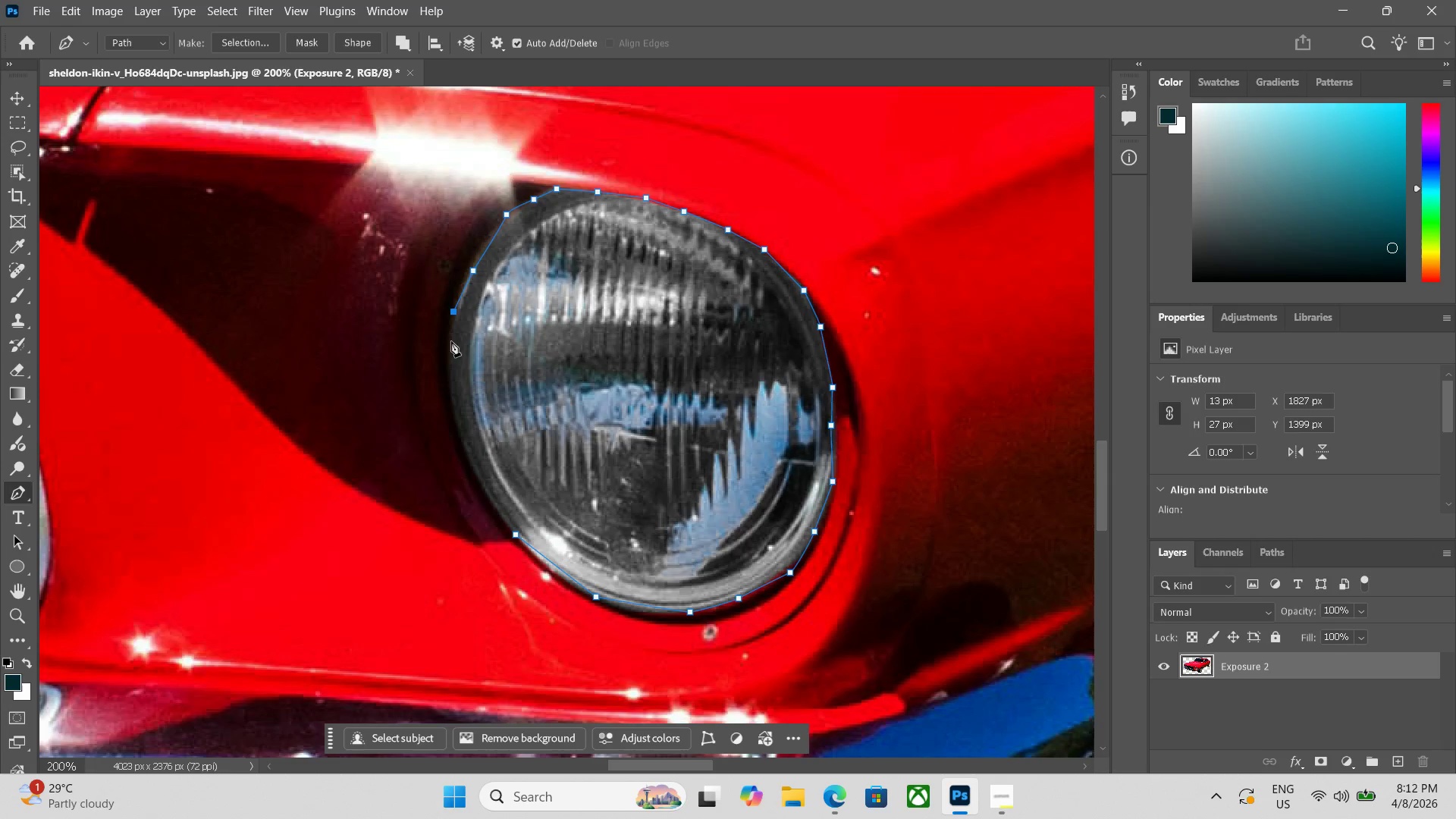 
left_click([446, 367])
 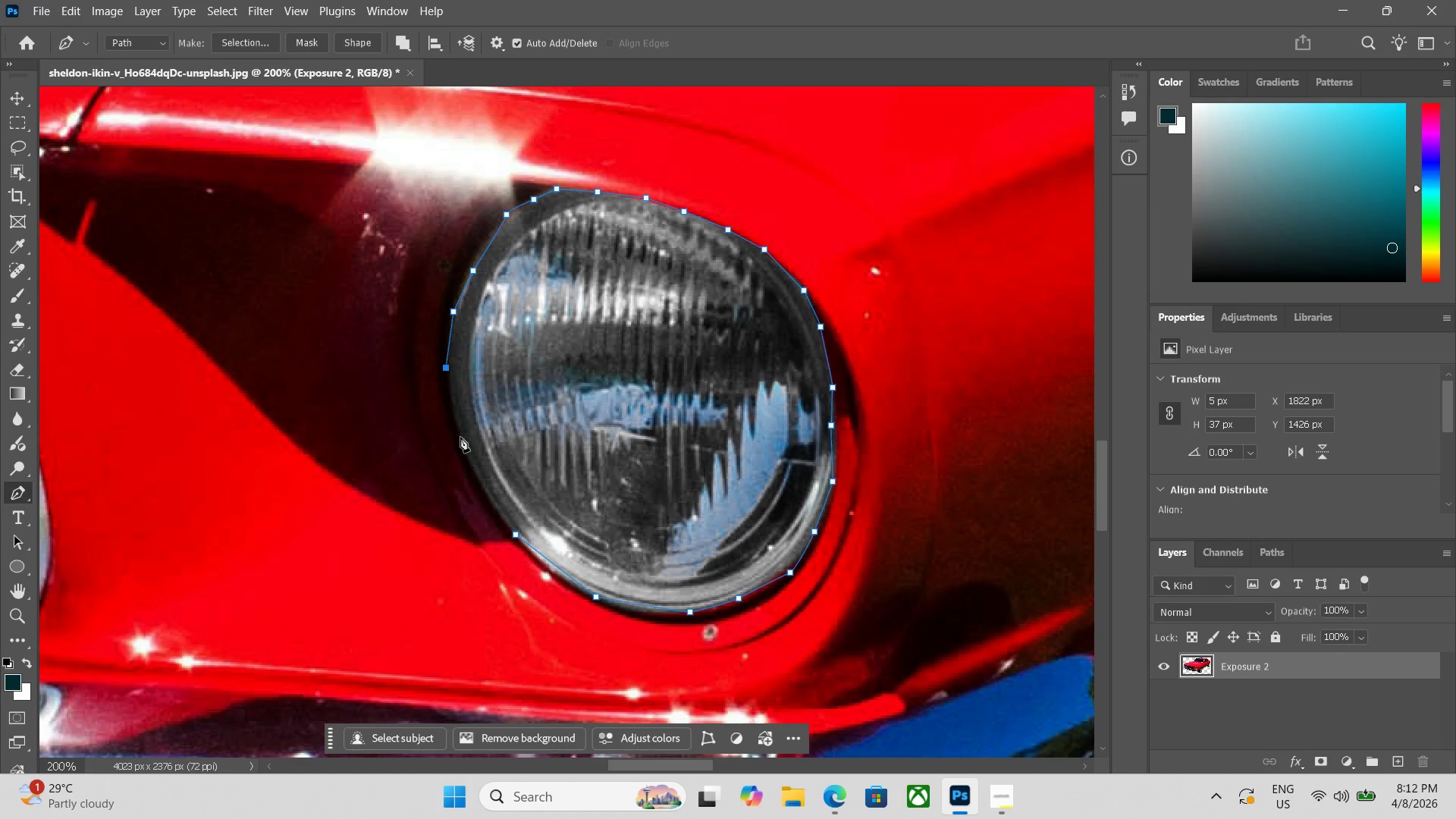 
left_click([455, 431])
 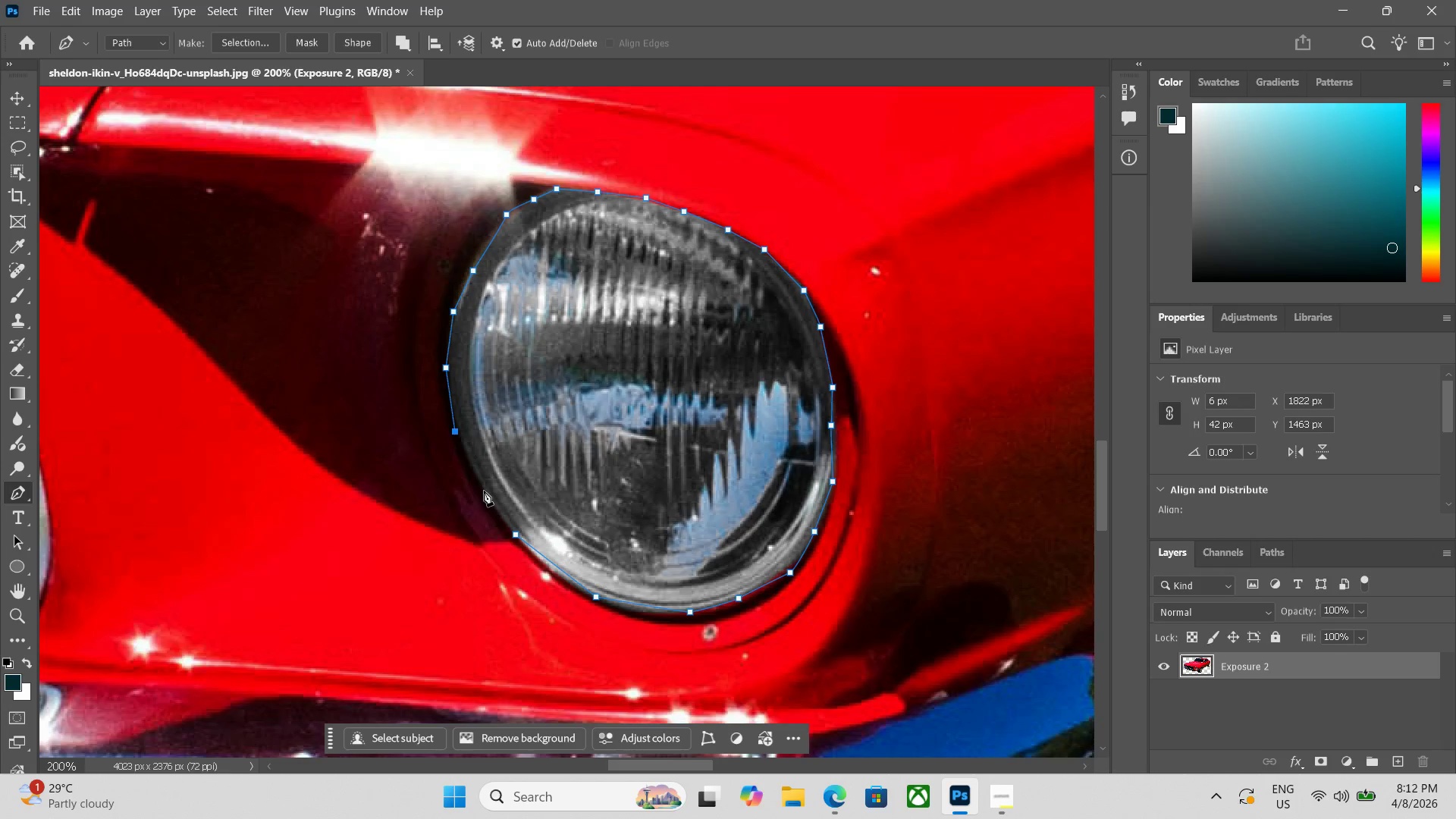 
left_click([475, 479])
 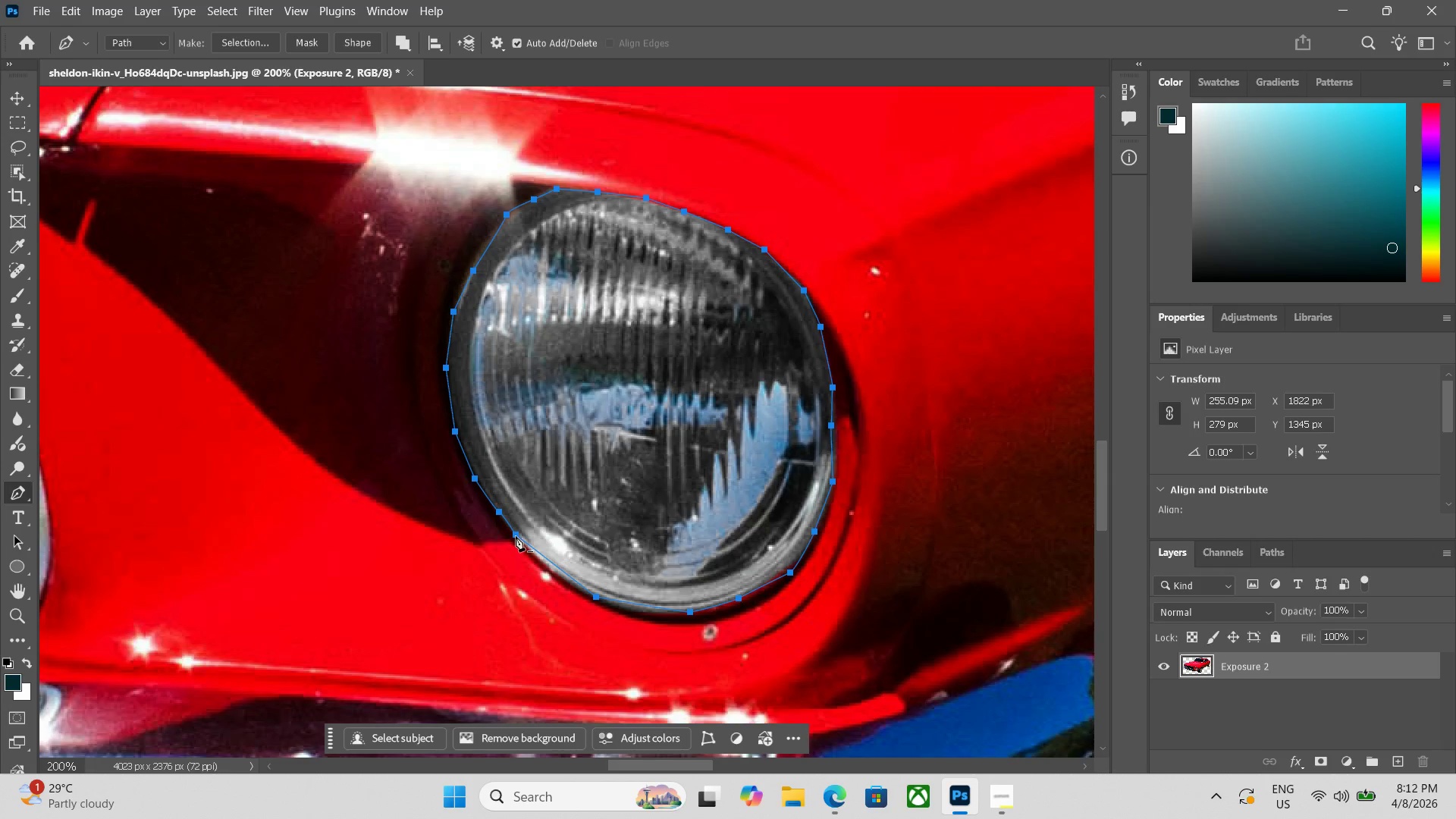 
key(Control+Enter)
 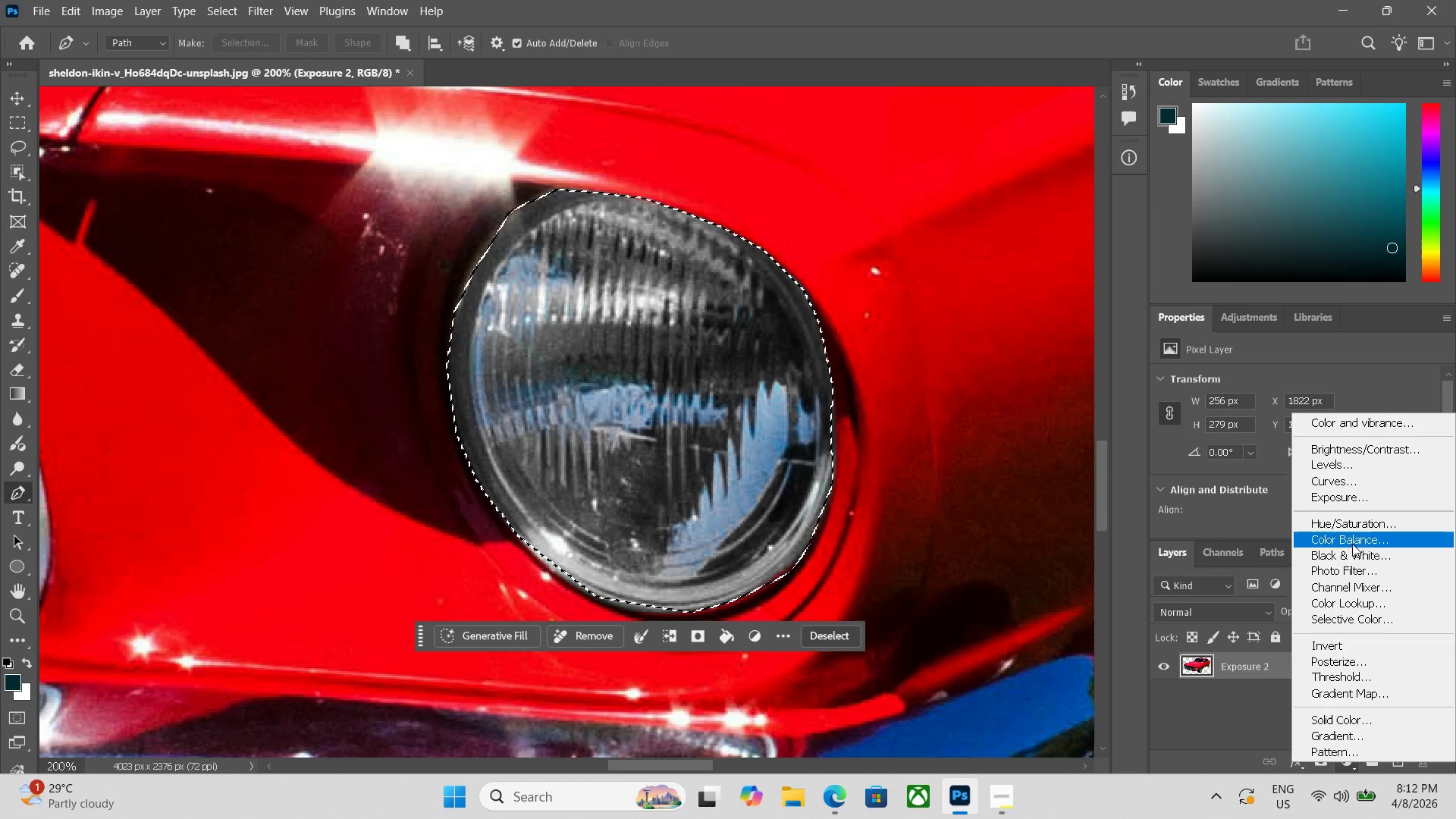 
wait(5.22)
 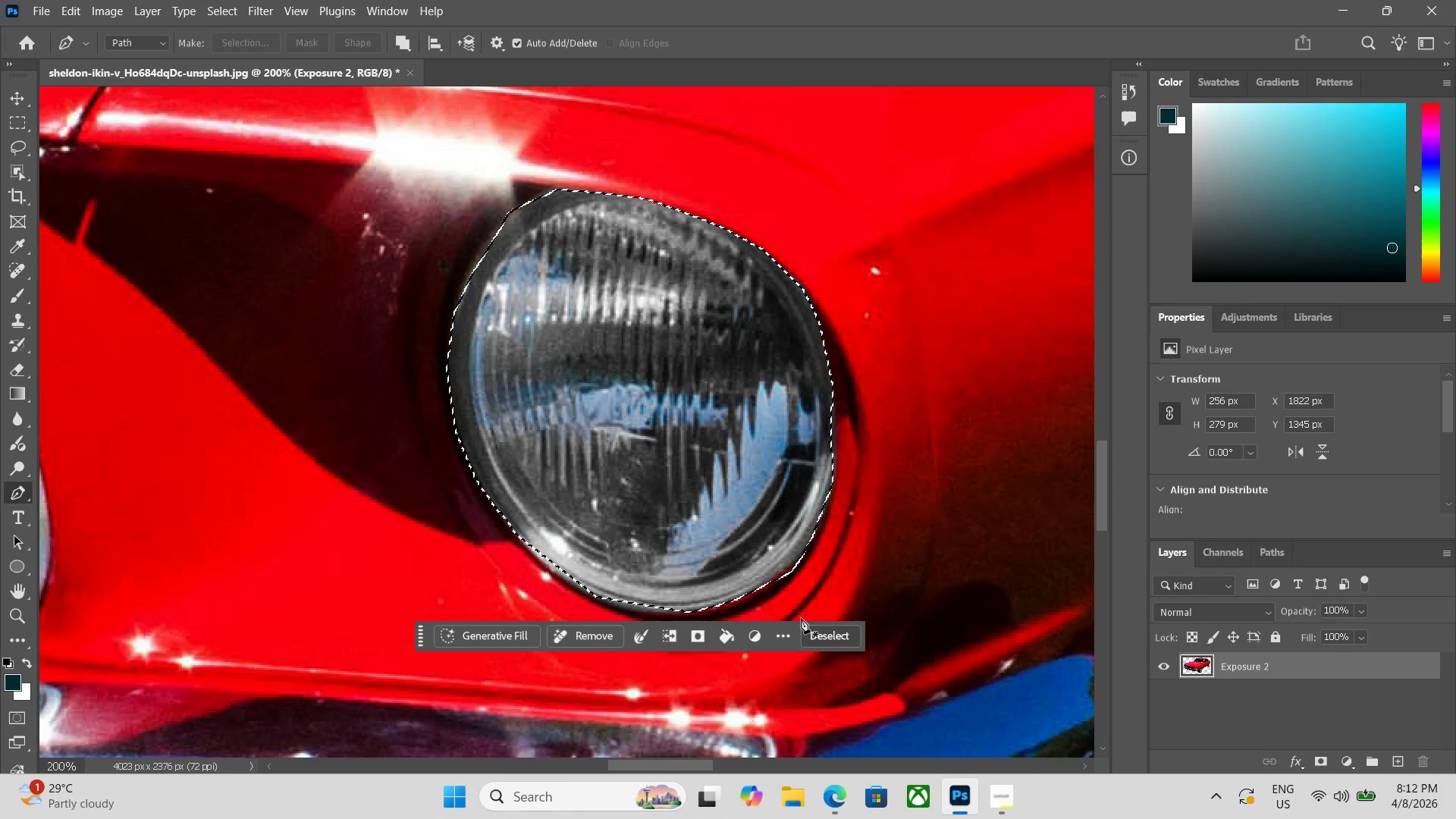 
left_click([1363, 497])
 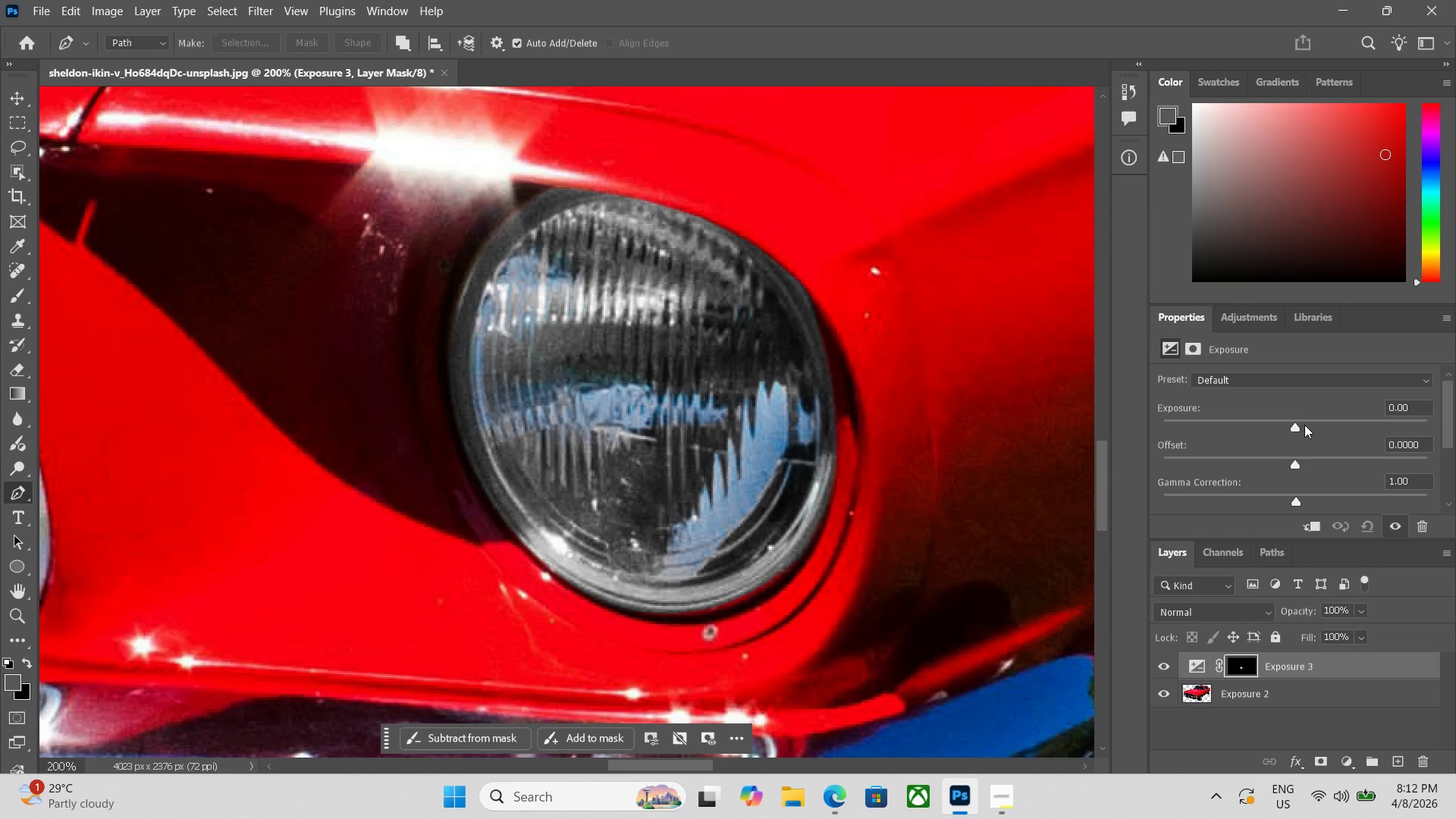 
left_click_drag(start_coordinate=[1292, 425], to_coordinate=[1321, 425])
 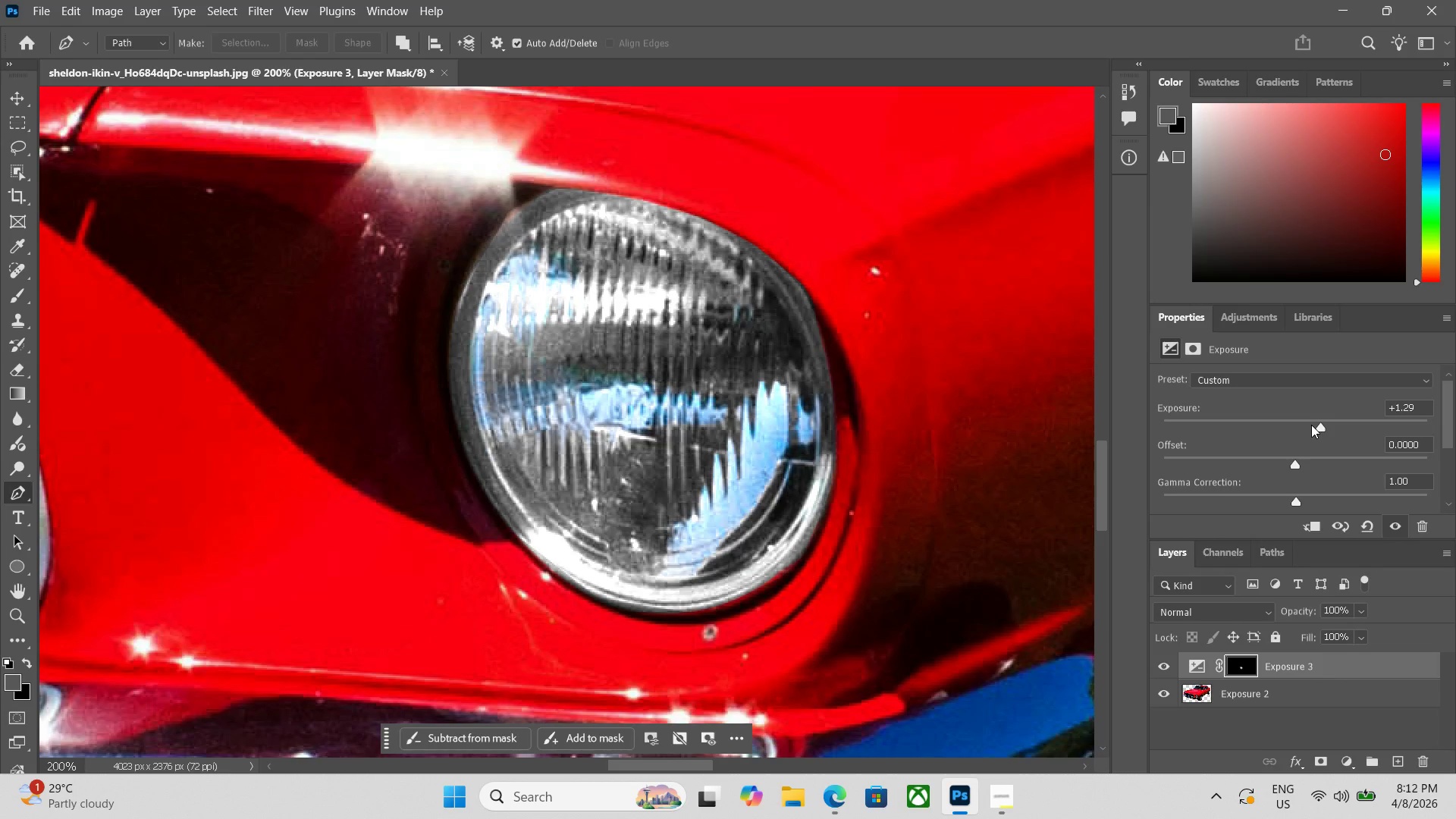 
key(Control+Minus)
 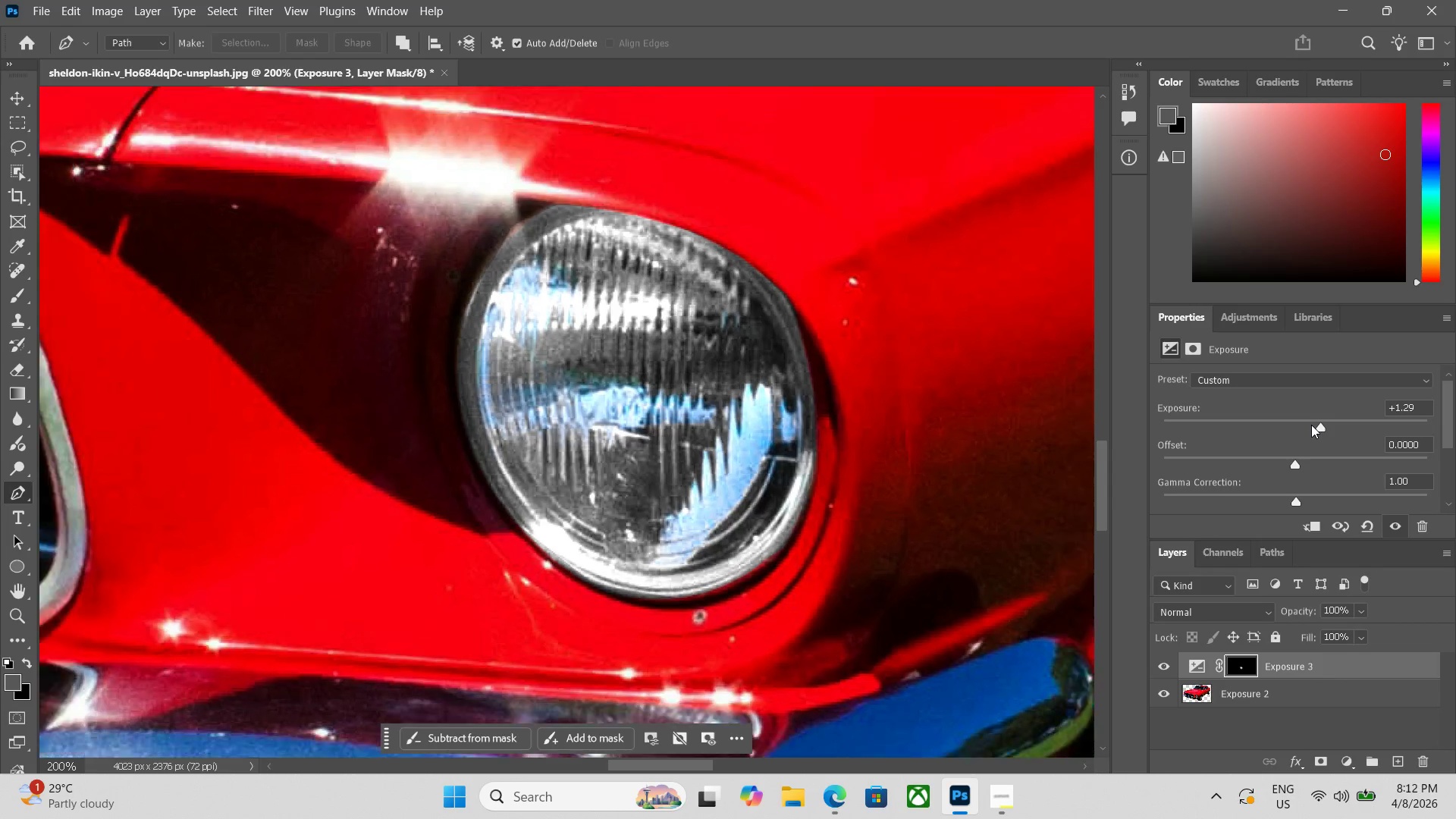 
key(Control+Minus)
 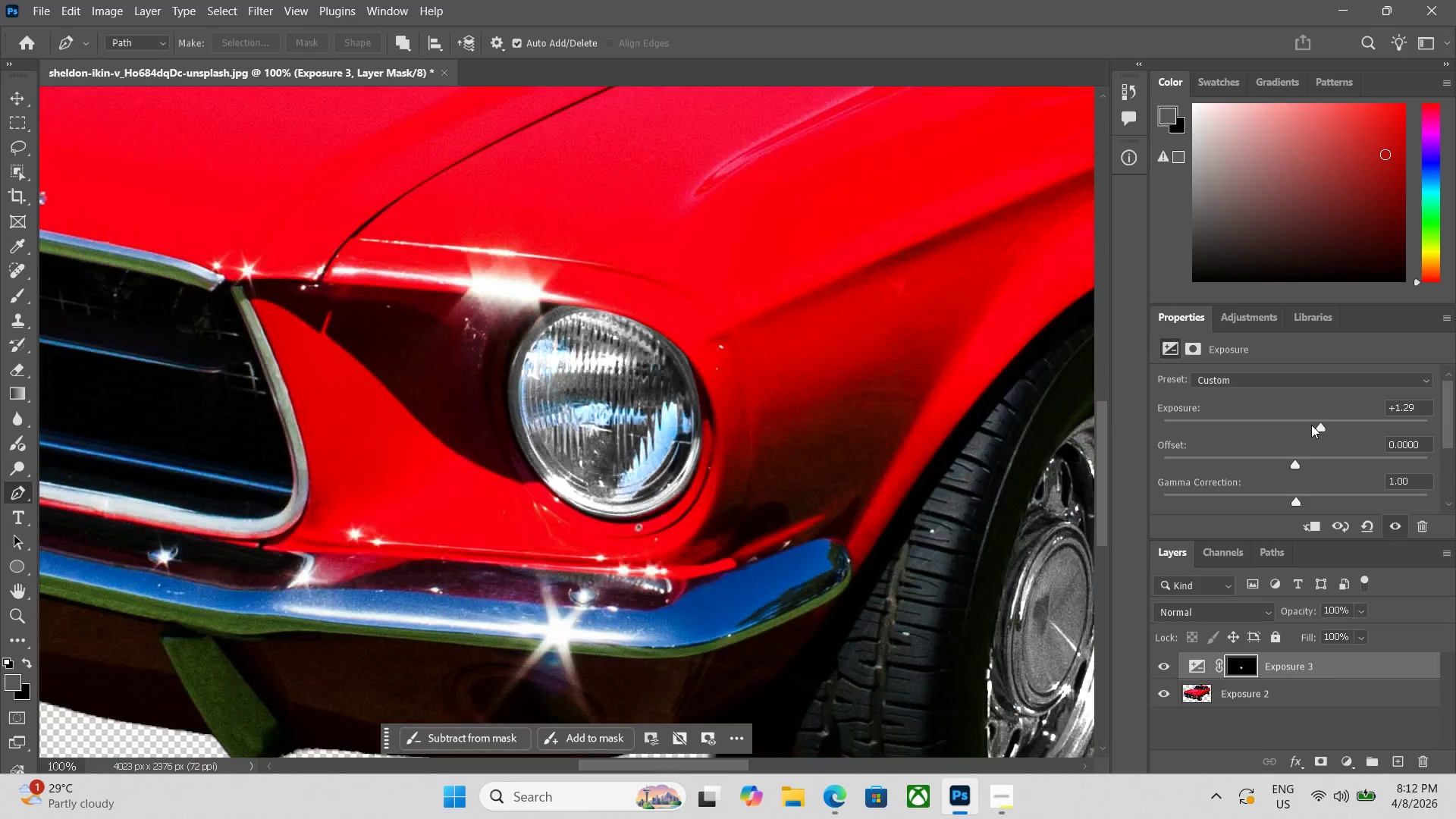 
key(Control+Minus)
 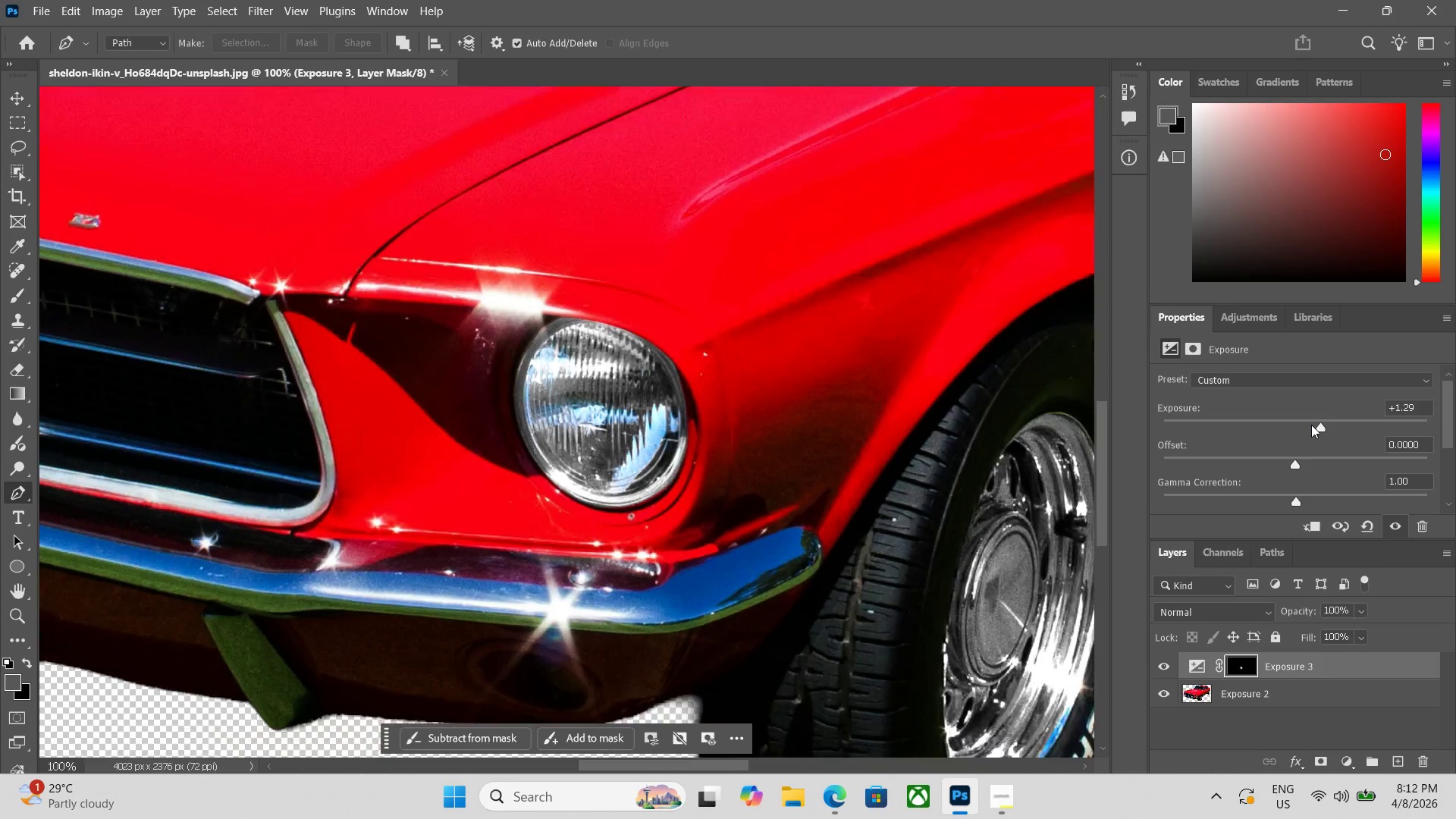 
key(Control+Minus)
 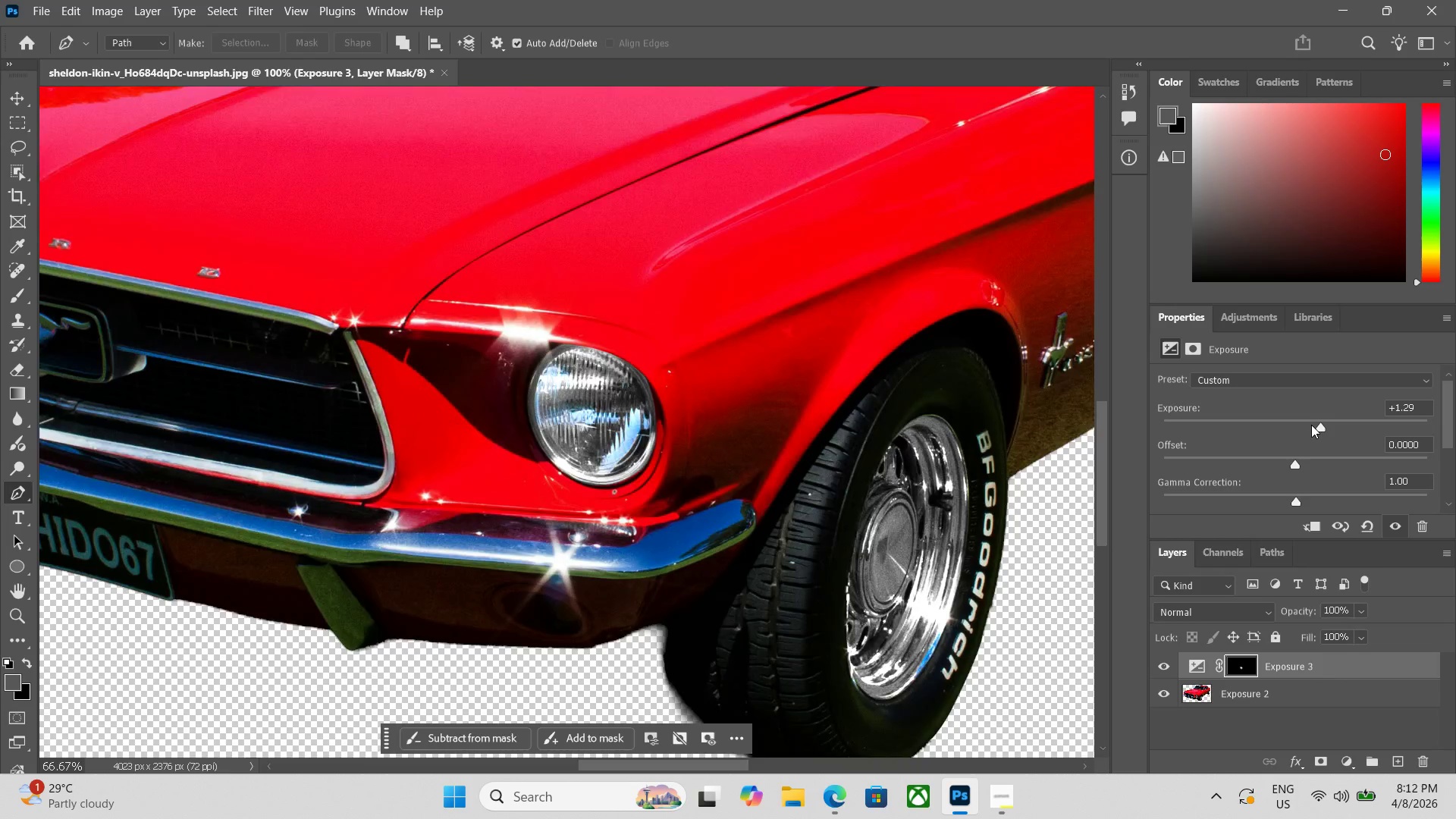 
key(Control+Minus)
 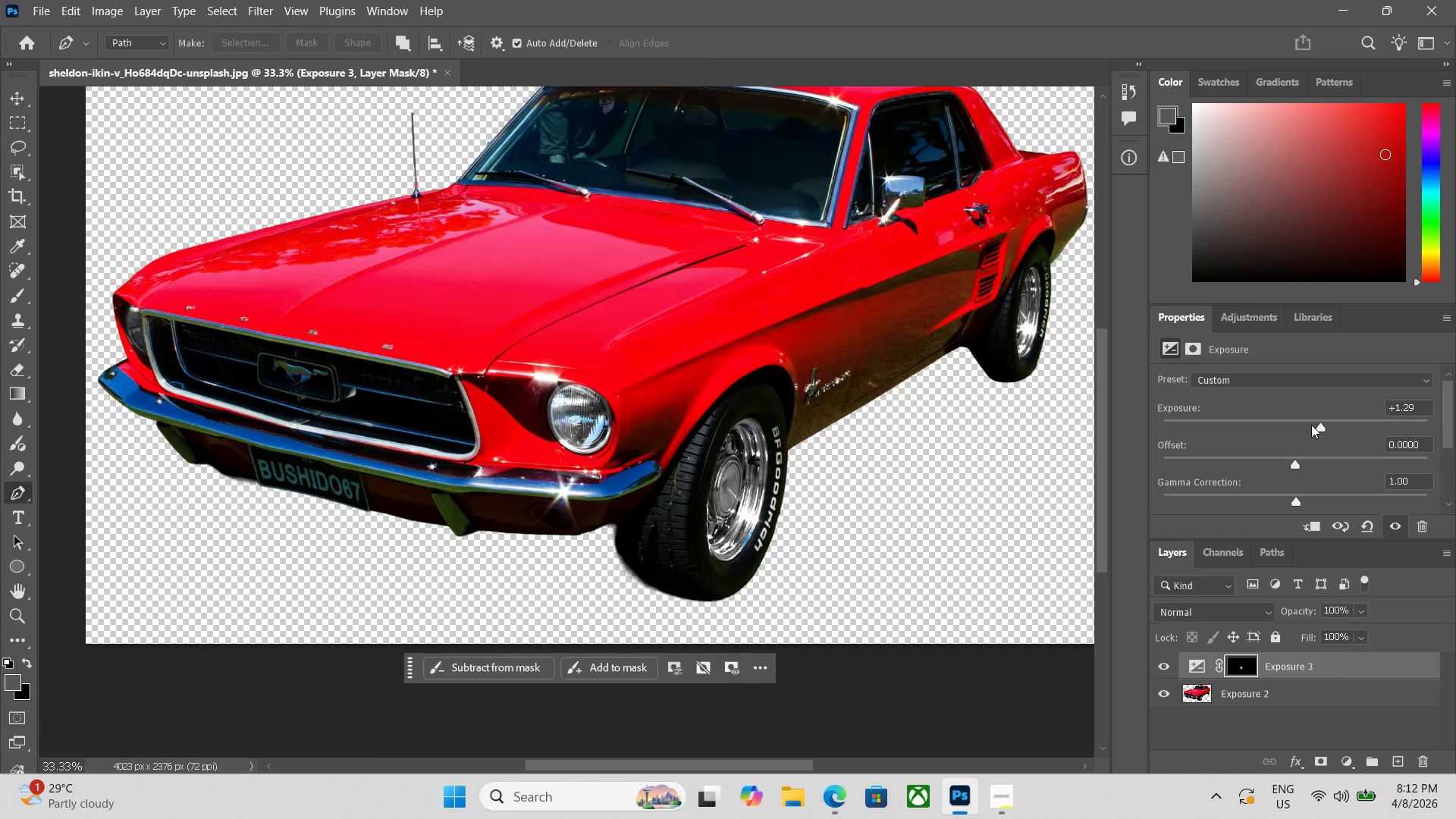 
key(Control+Equal)
 